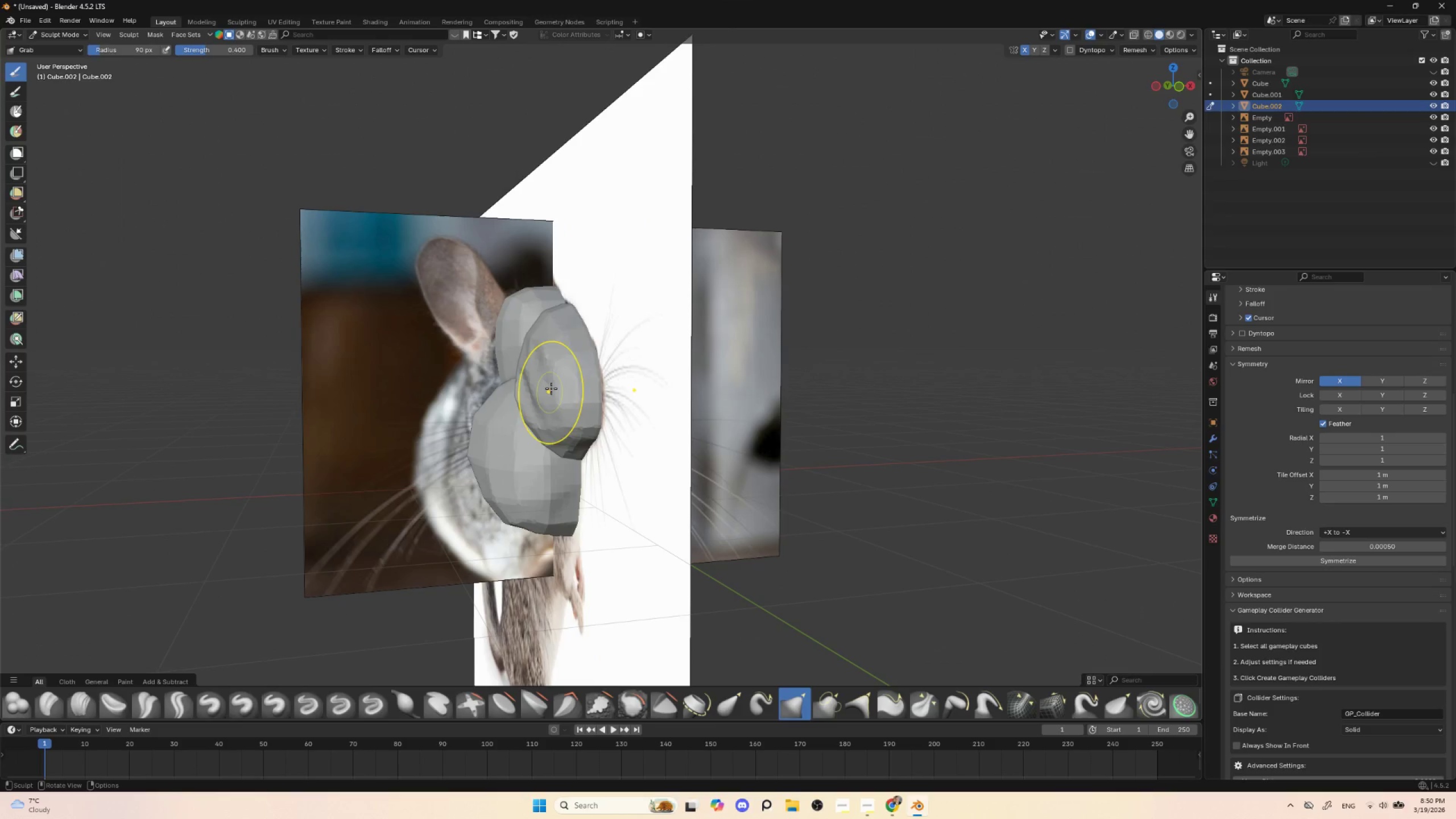 
hold_key(key=ShiftLeft, duration=1.2)
left_click_drag(start_coordinate=[537, 370], to_coordinate=[530, 396])
 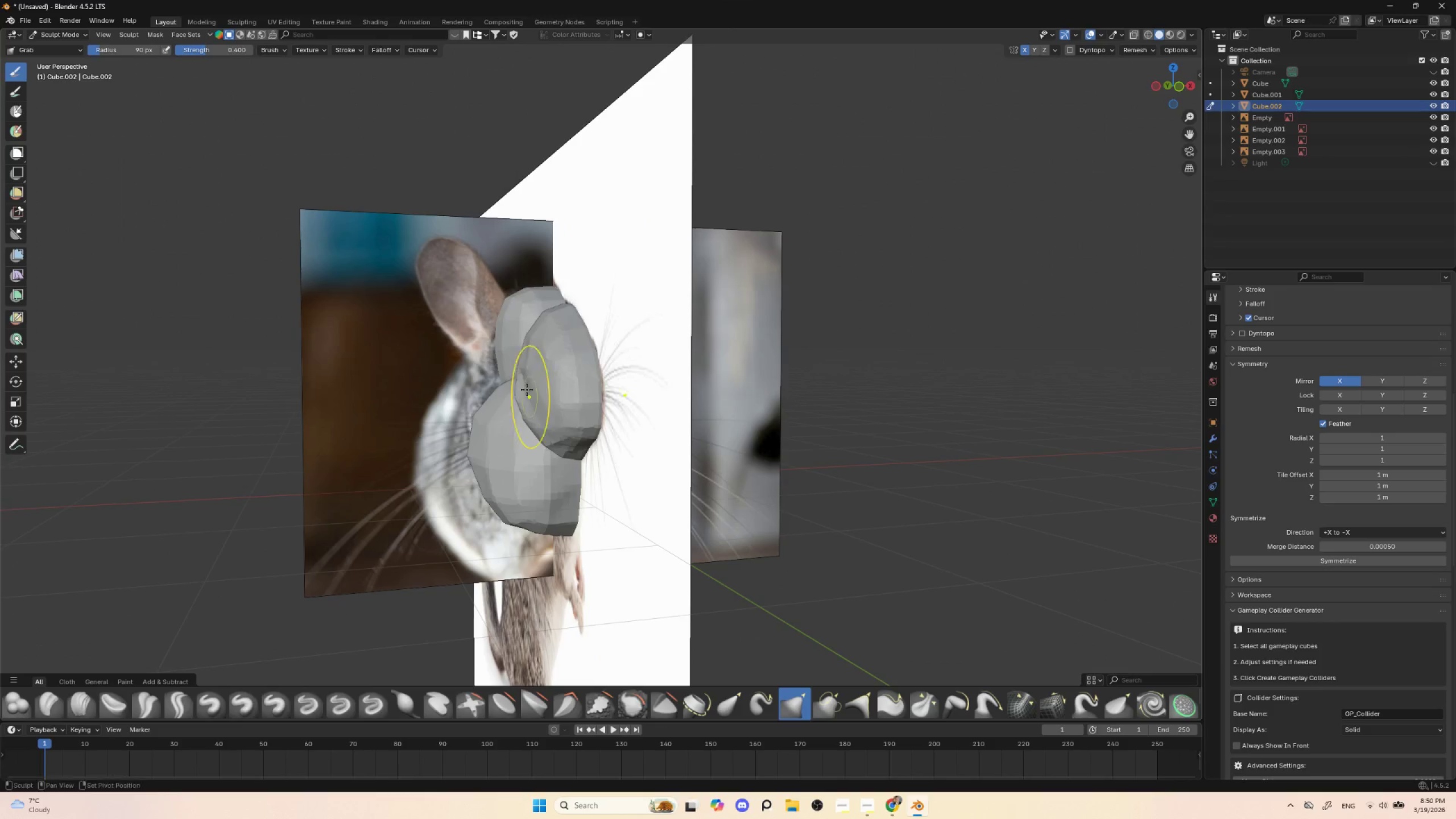 
left_click_drag(start_coordinate=[528, 392], to_coordinate=[535, 407])
 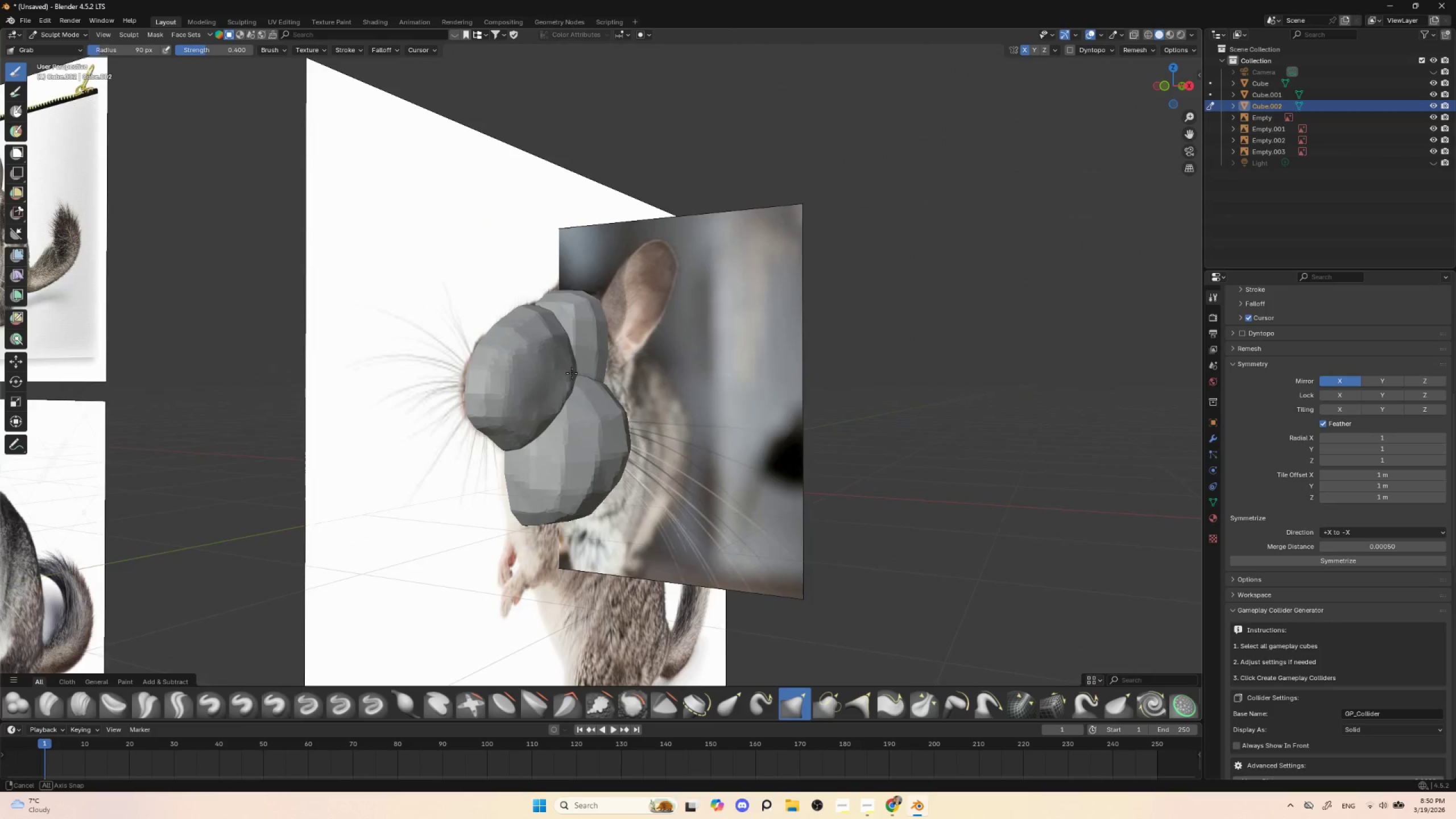 
hold_key(key=ShiftLeft, duration=0.5)
left_click_drag(start_coordinate=[552, 356], to_coordinate=[548, 395])
 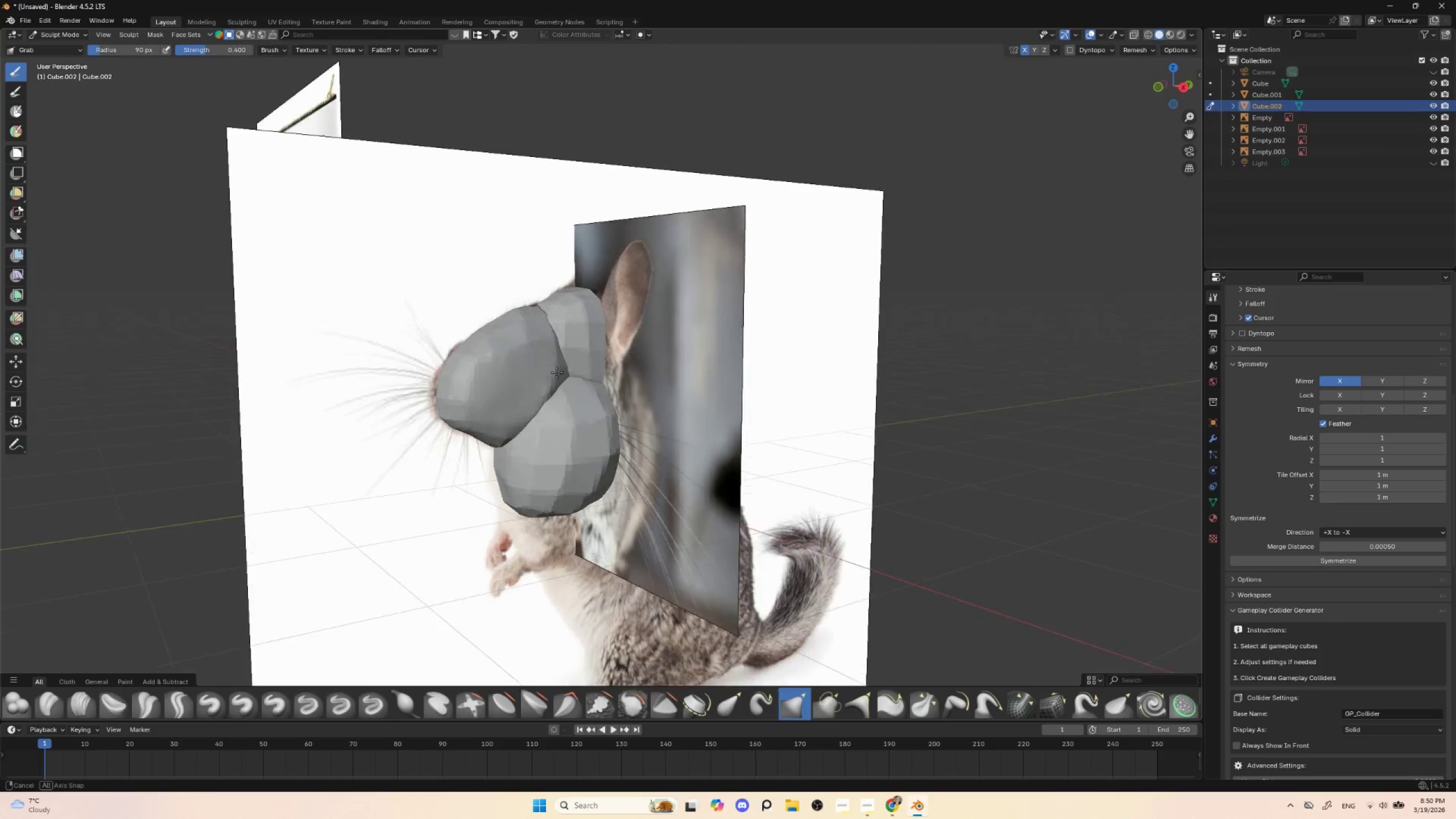 
key(Alt+Q)
 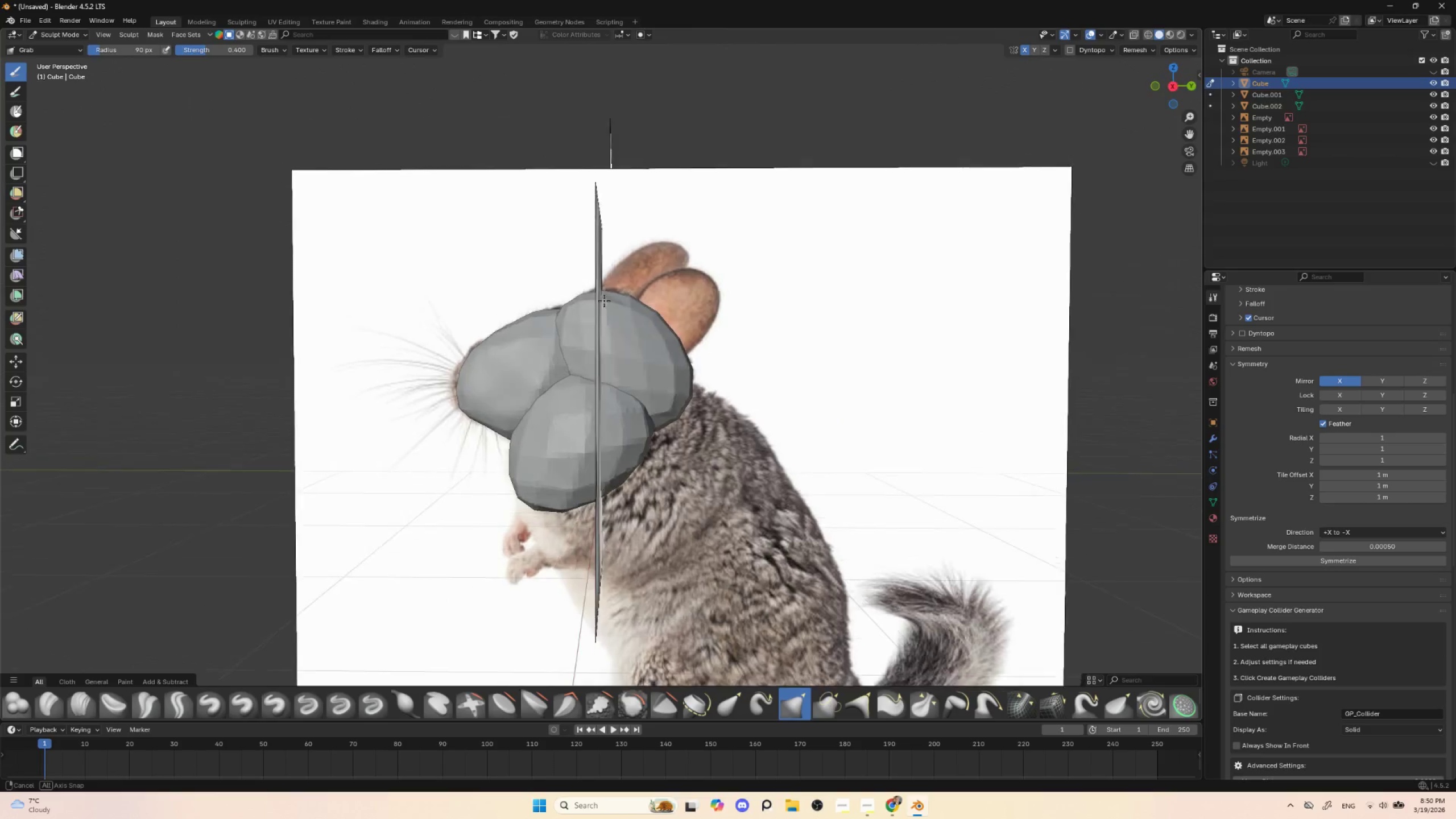 
wait(5.38)
 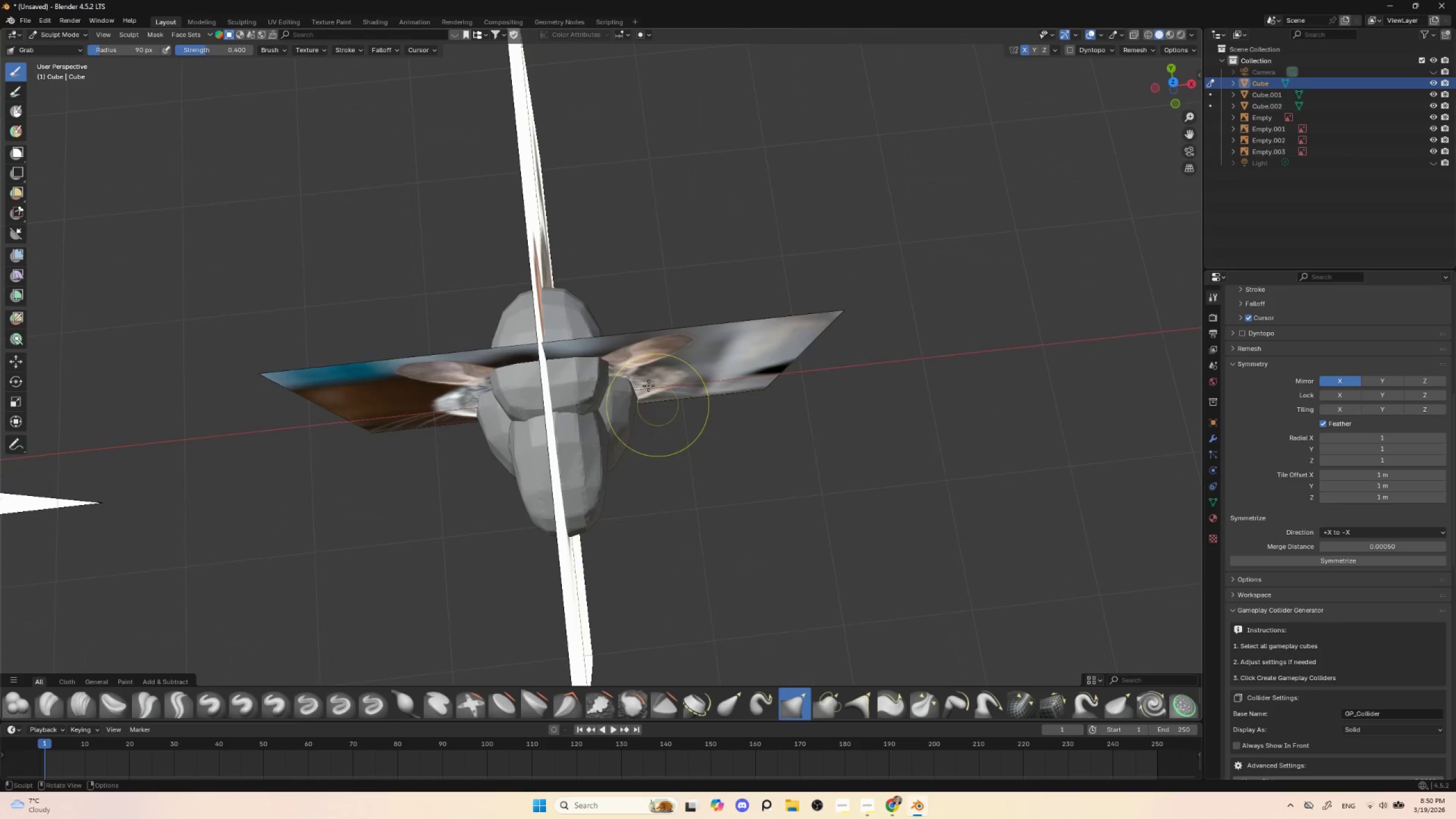 
key(Alt+Q)
 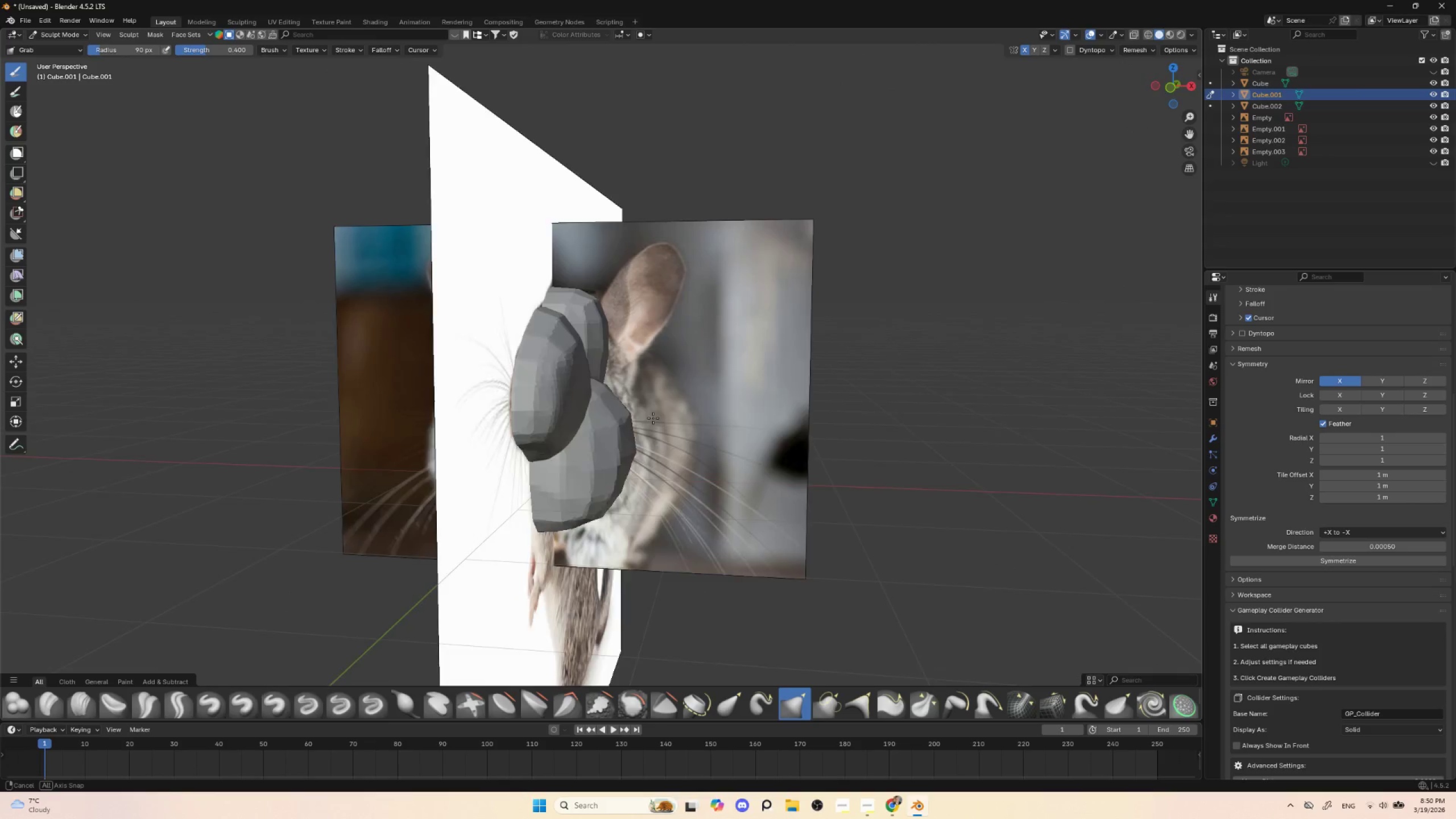 
hold_key(key=AltLeft, duration=0.44)
 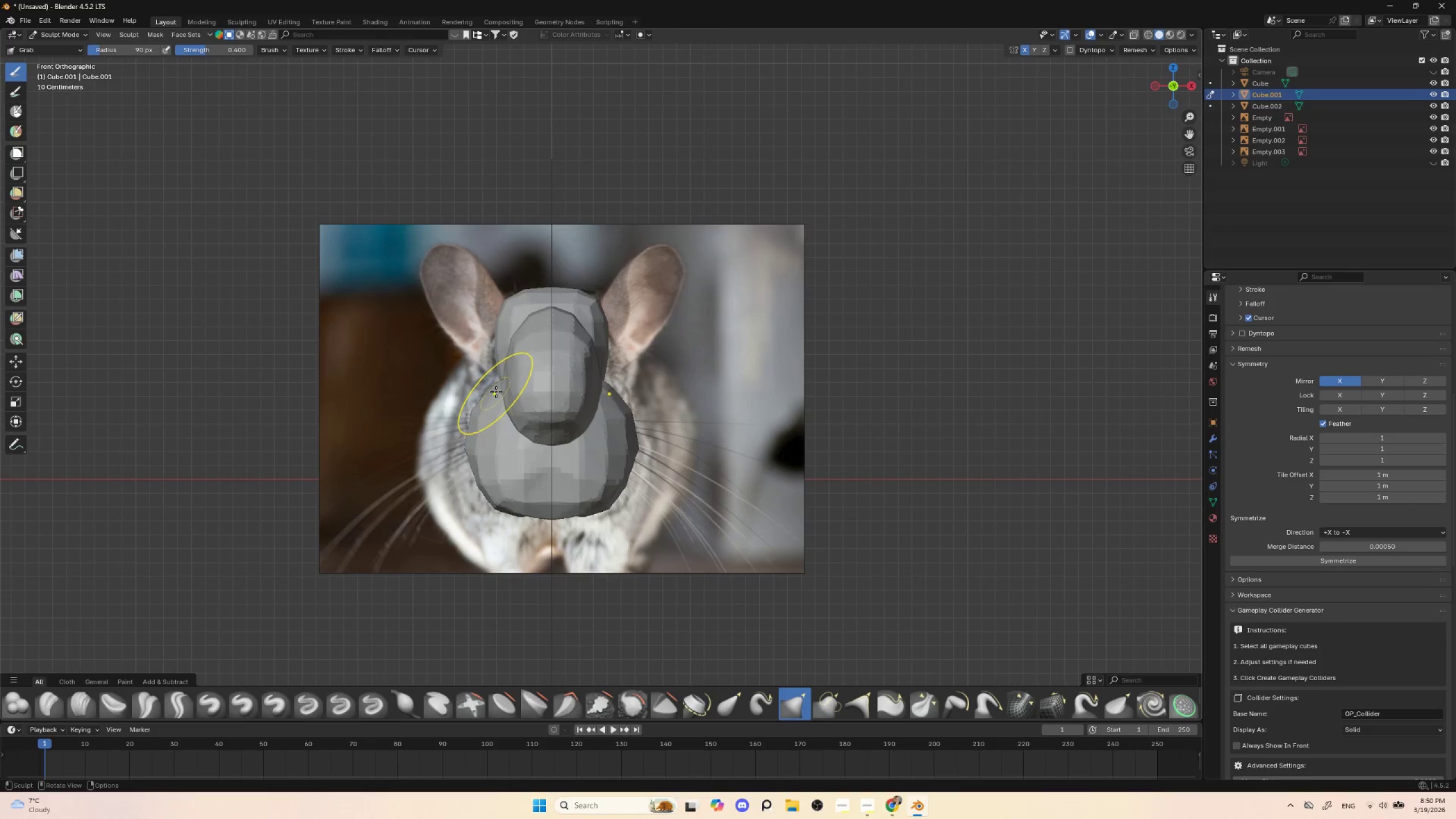 
left_click_drag(start_coordinate=[494, 387], to_coordinate=[484, 363])
 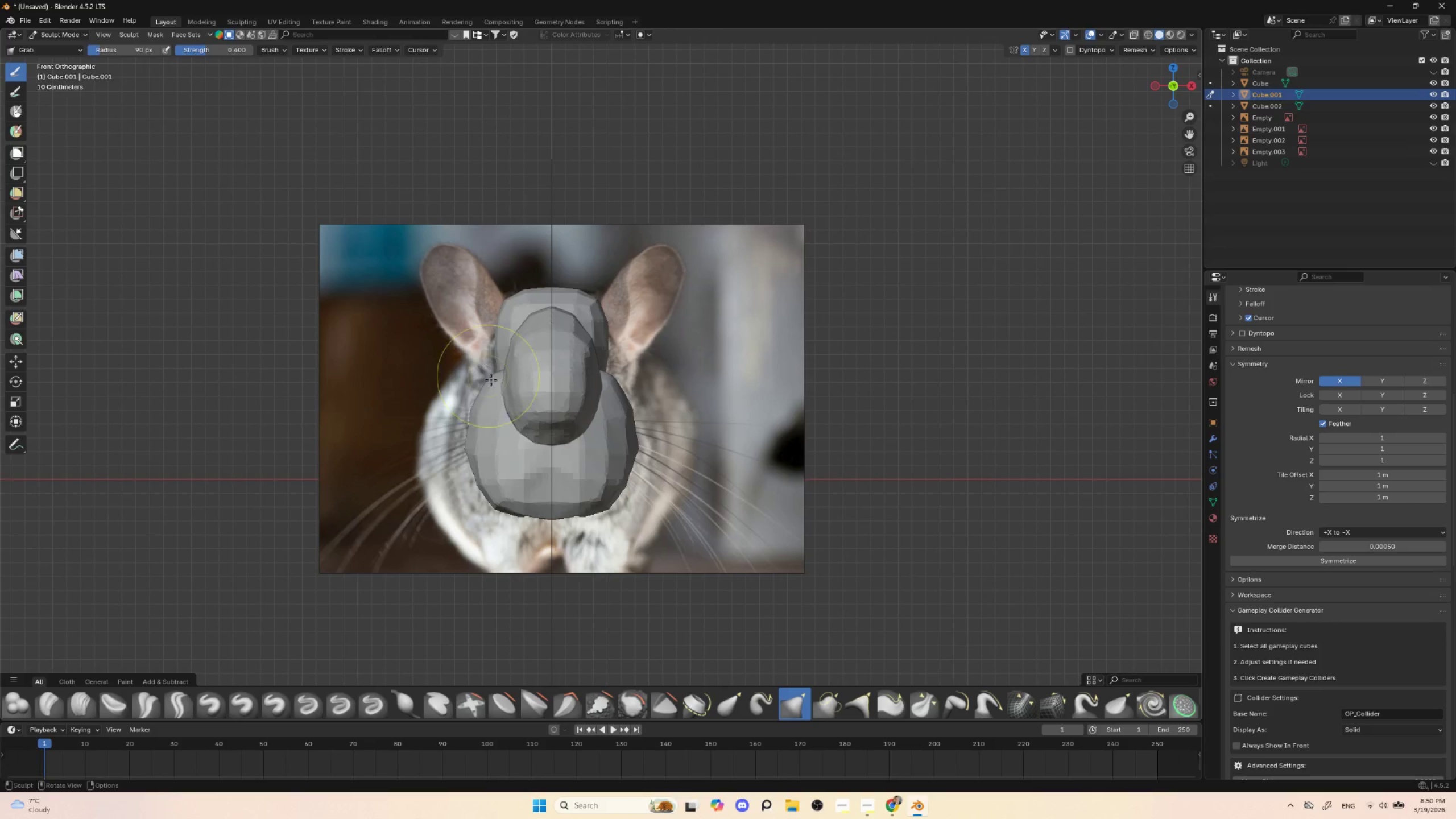 
left_click_drag(start_coordinate=[492, 381], to_coordinate=[492, 347])
 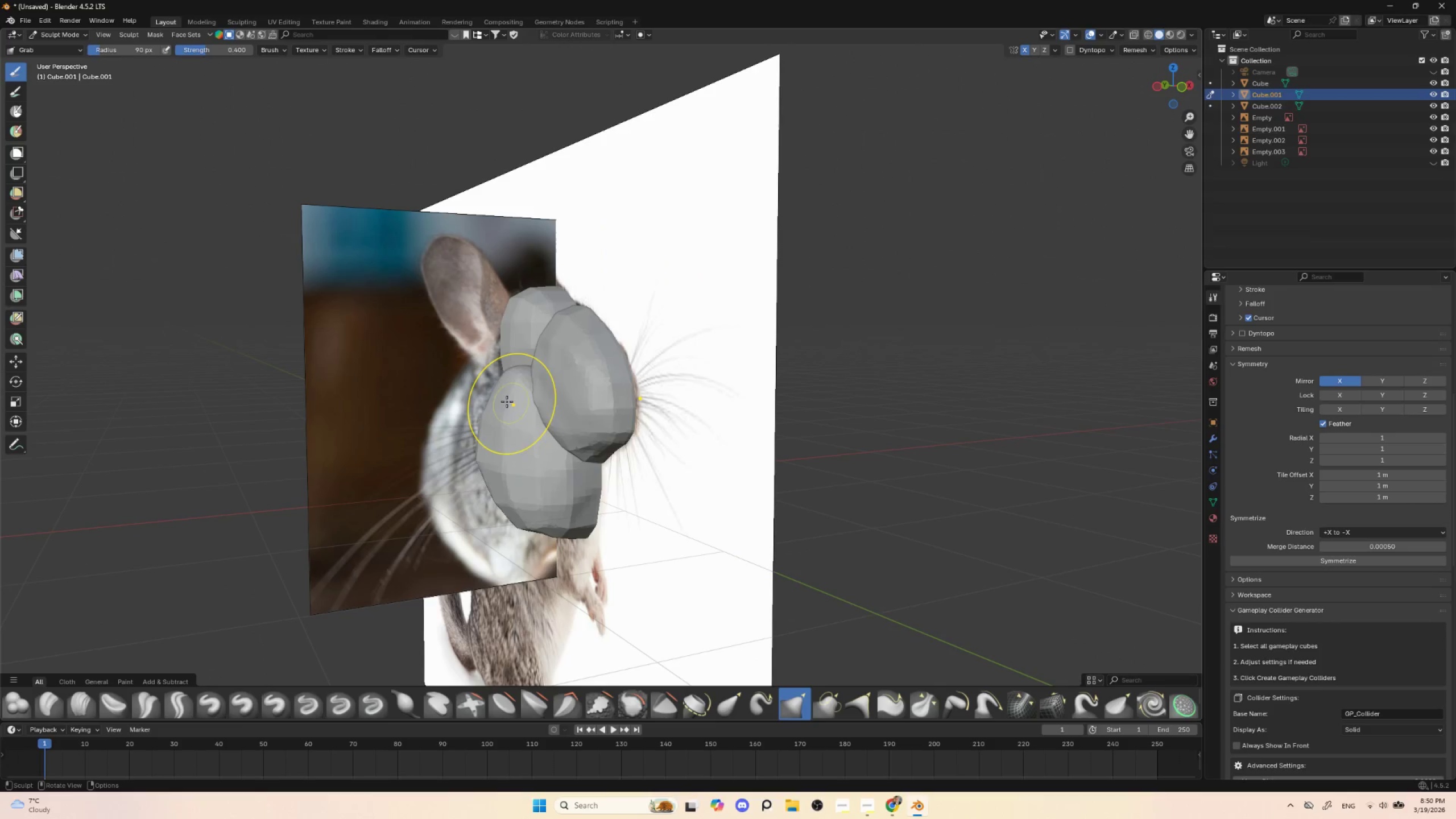 
left_click_drag(start_coordinate=[495, 395], to_coordinate=[485, 392])
 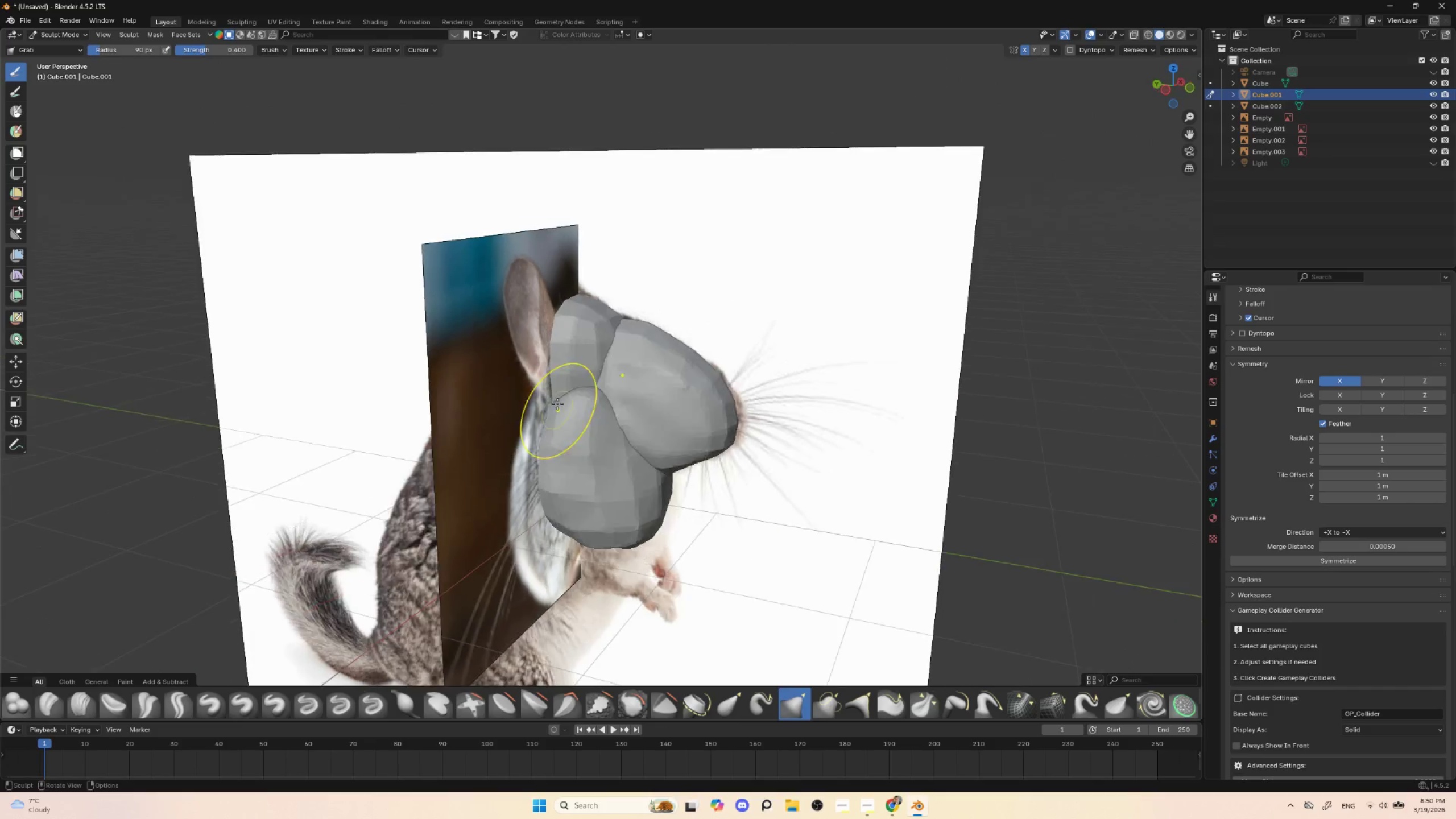 
left_click_drag(start_coordinate=[561, 401], to_coordinate=[564, 386])
 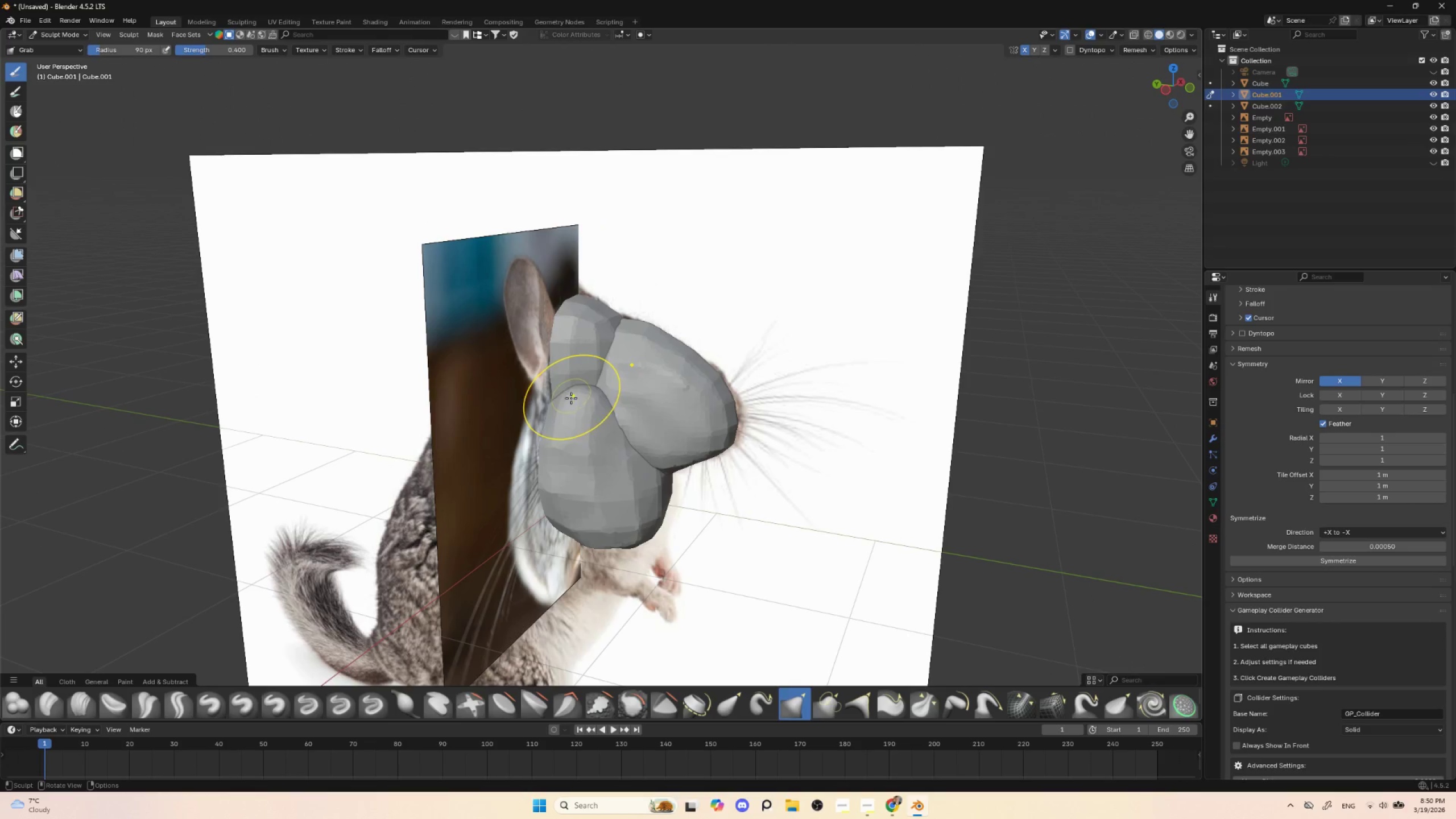 
hold_key(key=ShiftLeft, duration=0.8)
left_click_drag(start_coordinate=[564, 400], to_coordinate=[578, 392])
 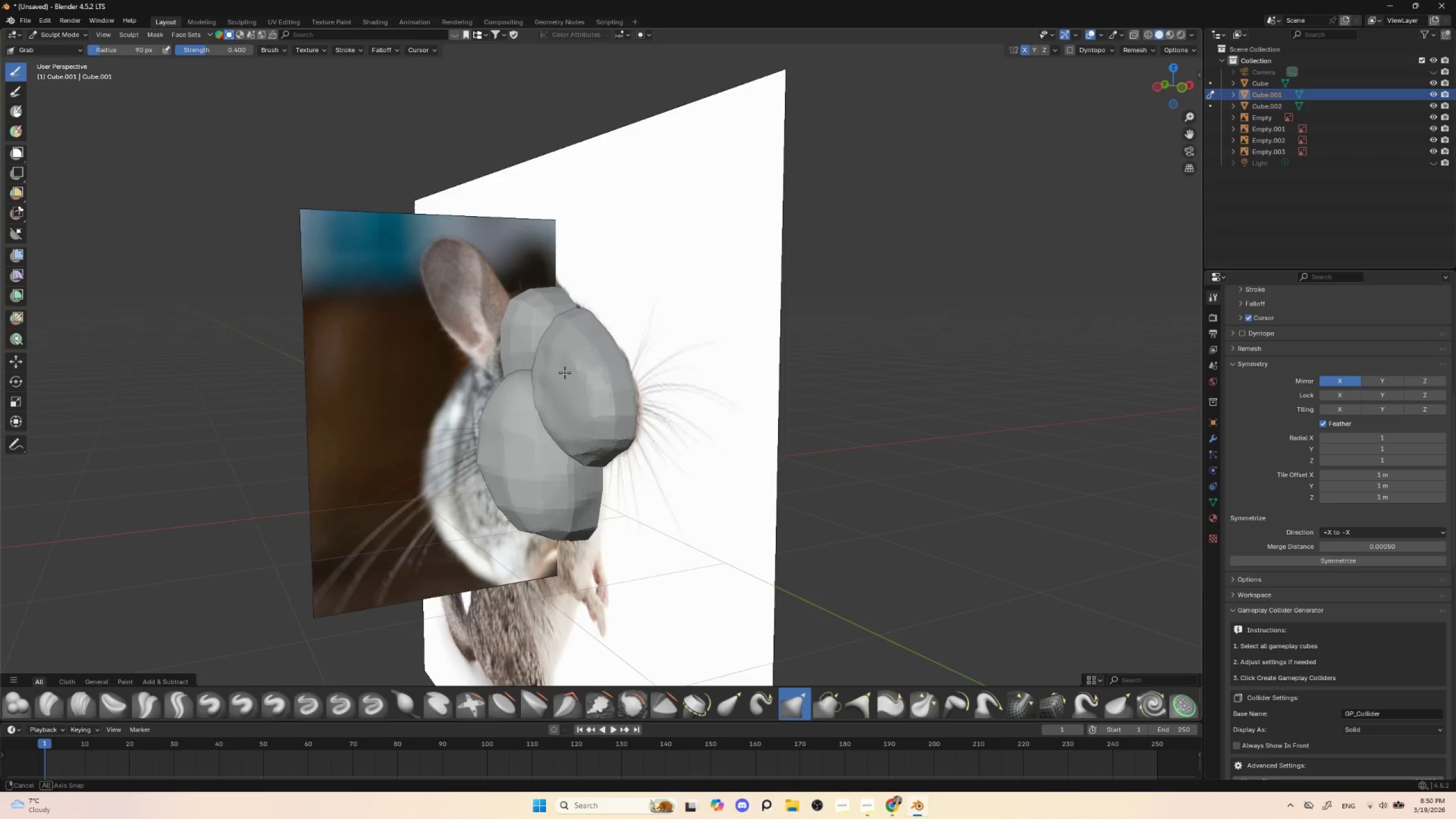 
hold_key(key=AltLeft, duration=0.47)
 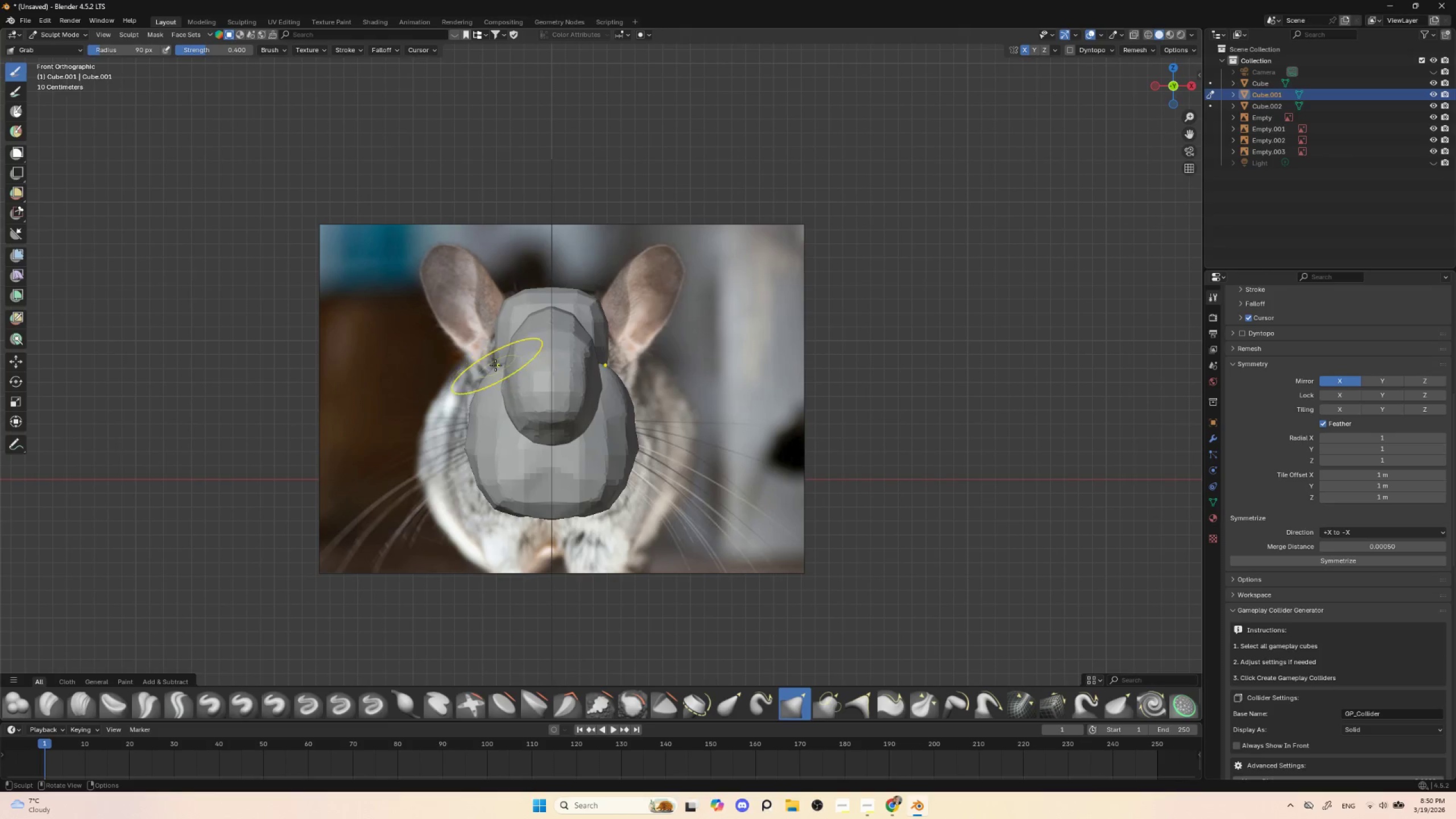 
left_click_drag(start_coordinate=[495, 365], to_coordinate=[500, 350])
 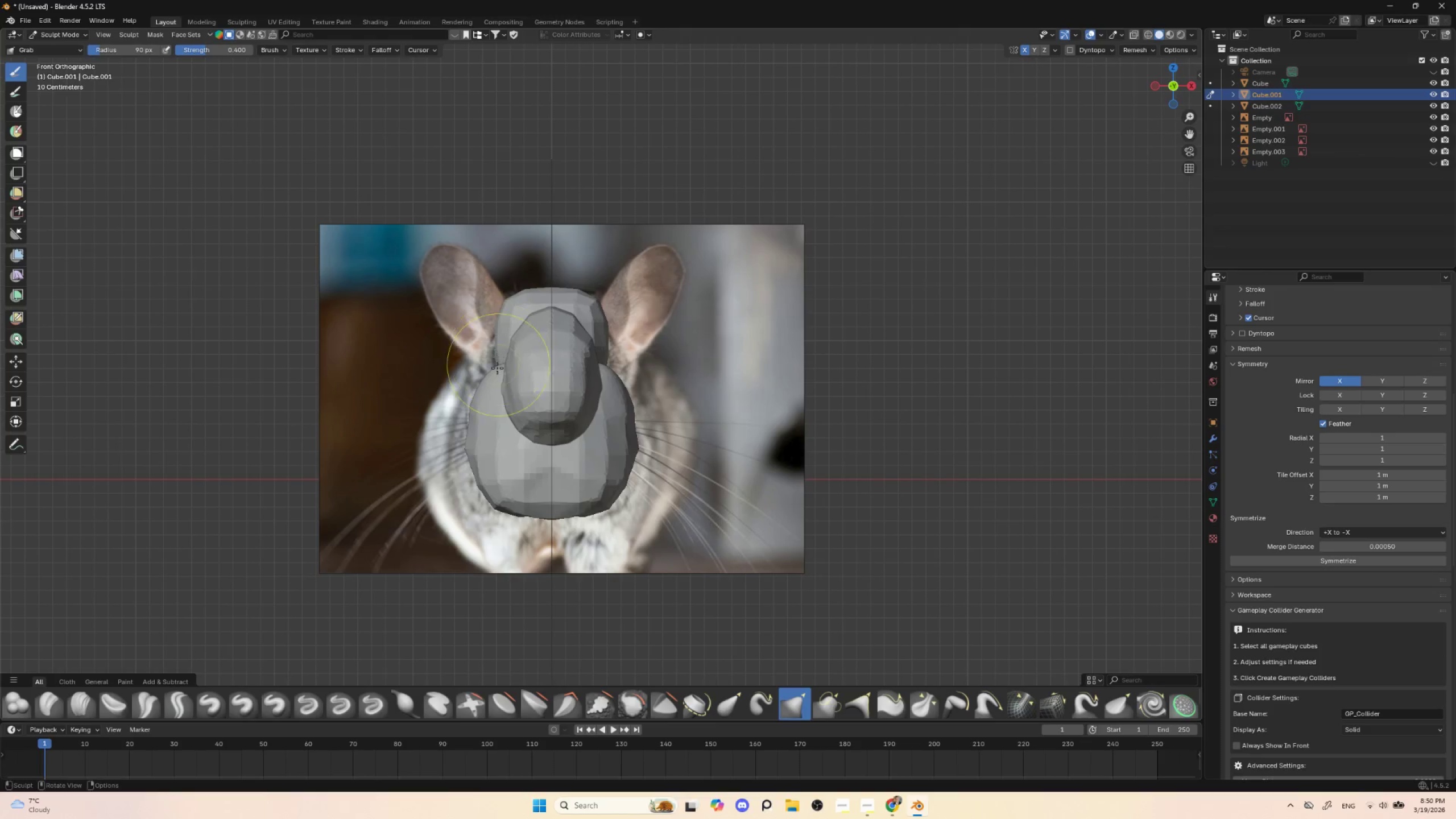 
left_click_drag(start_coordinate=[498, 370], to_coordinate=[503, 353])
 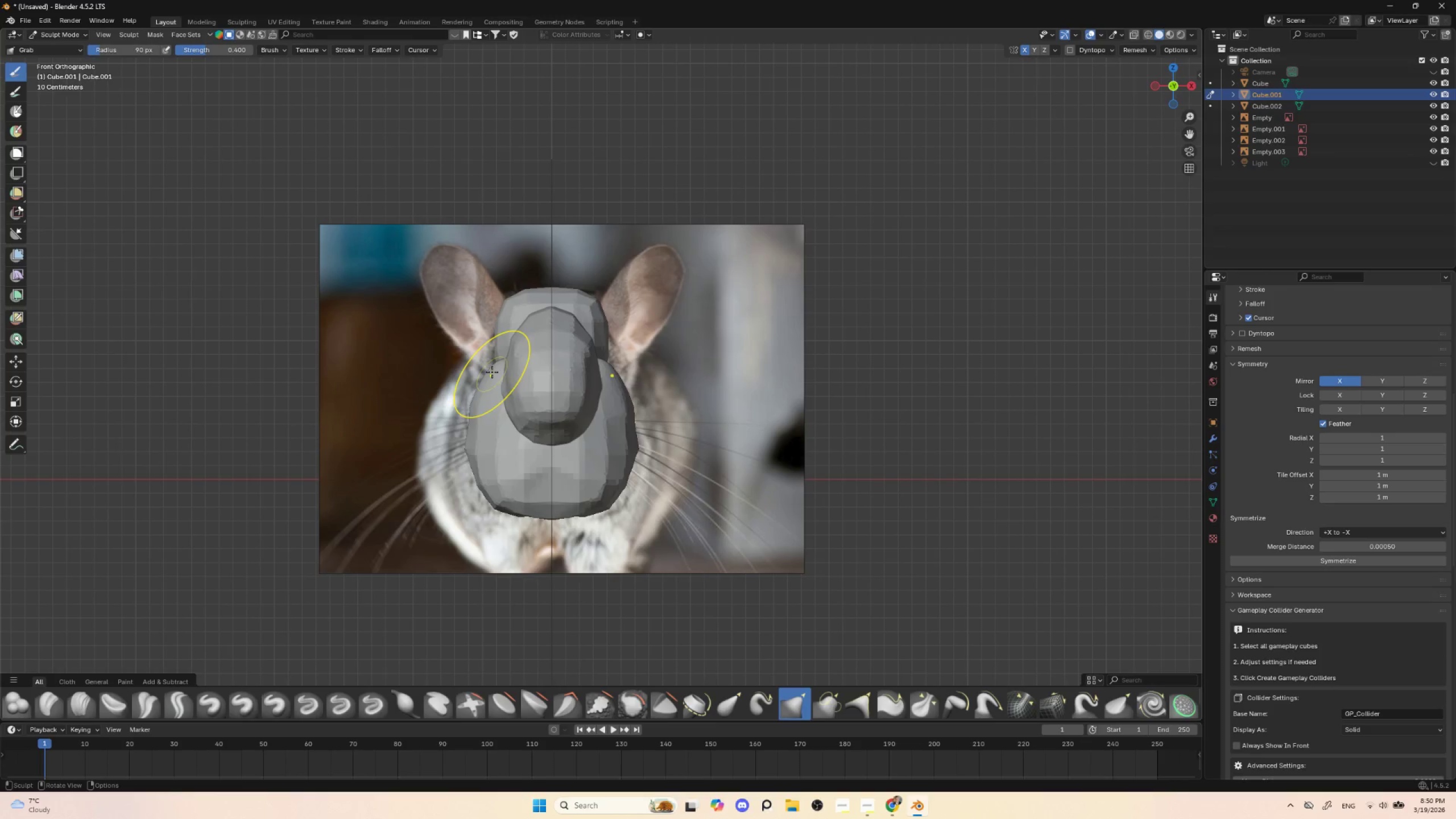 
key(BracketRight)
 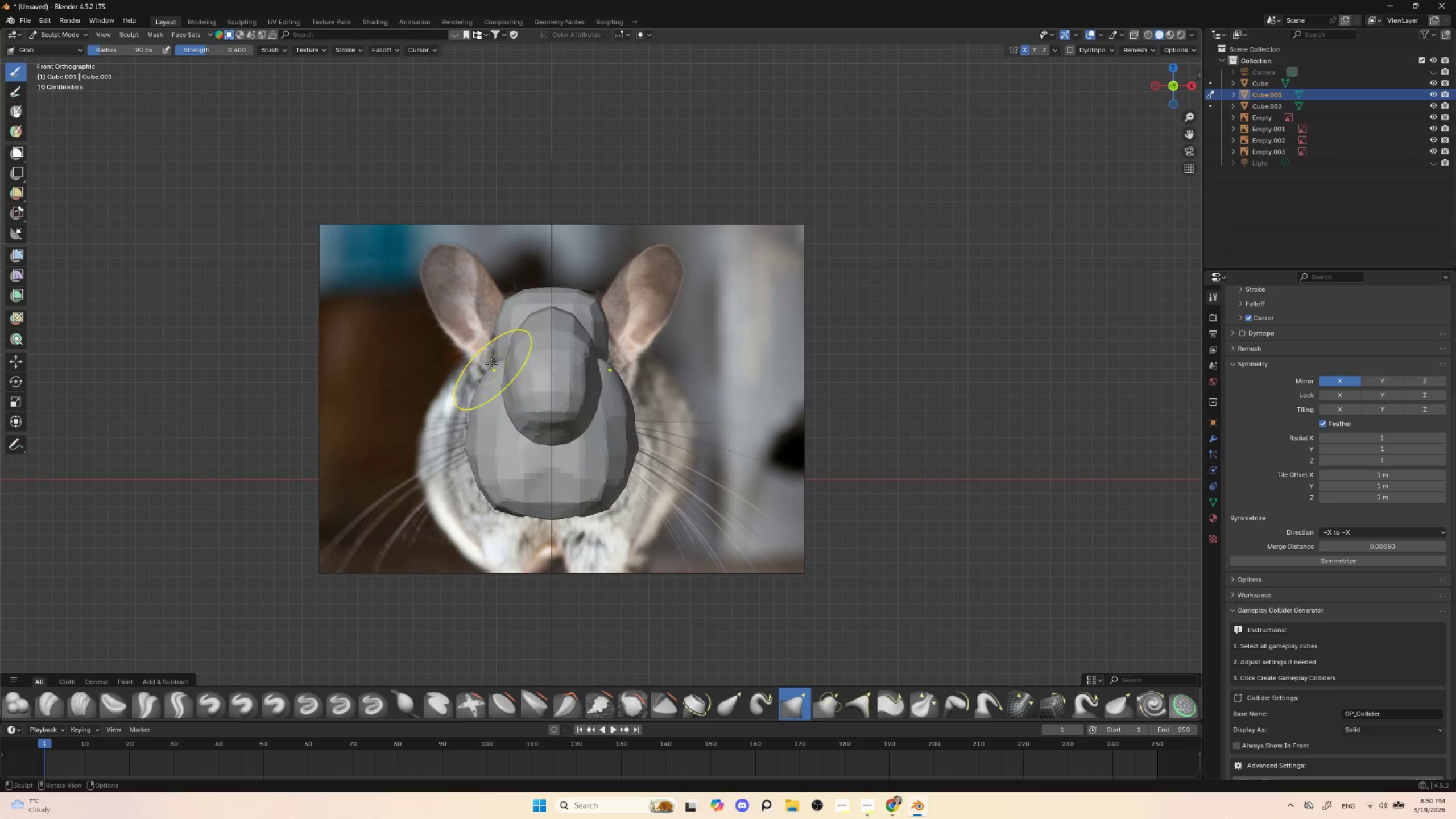 
key(BracketRight)
 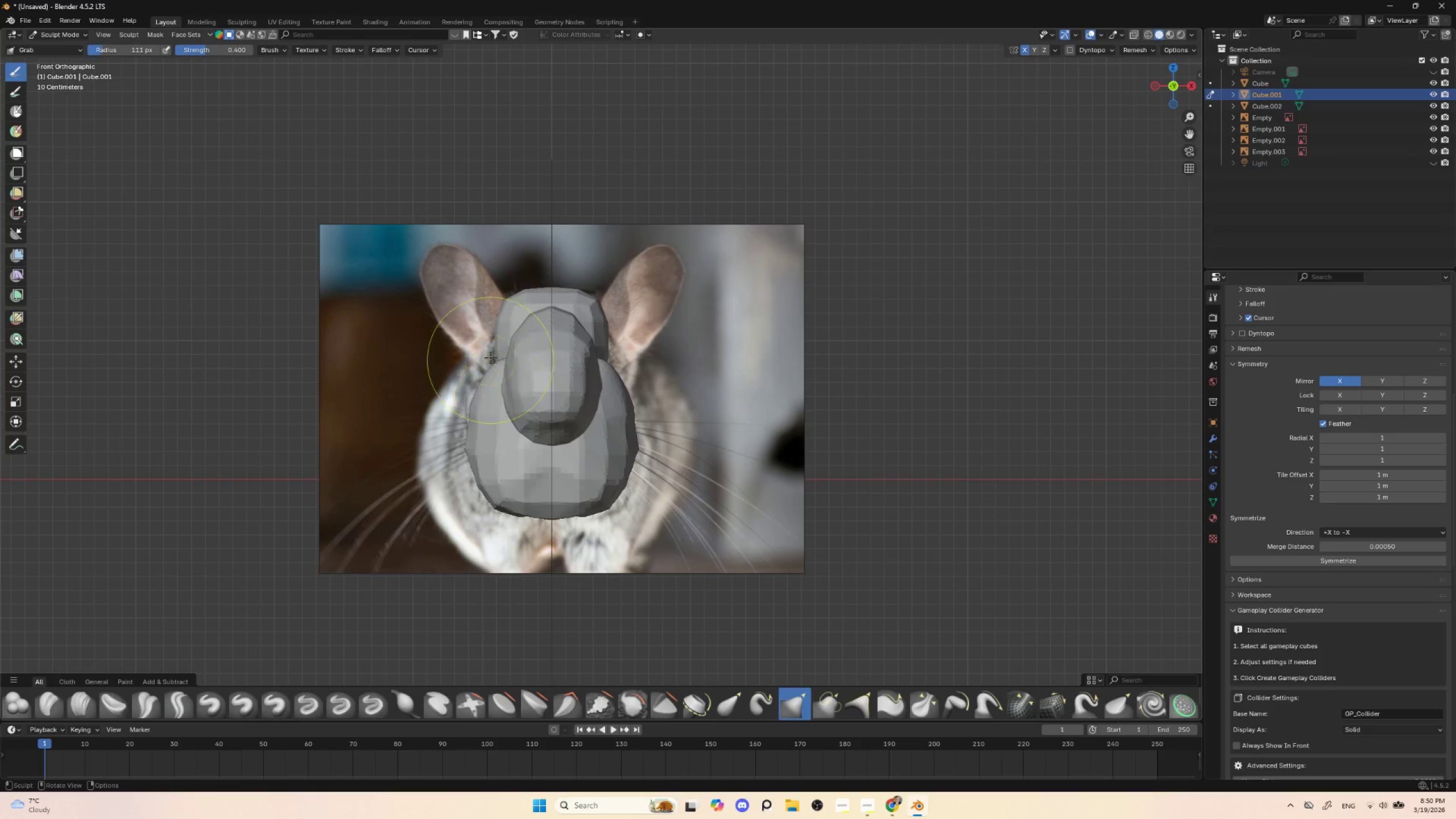 
key(BracketRight)
 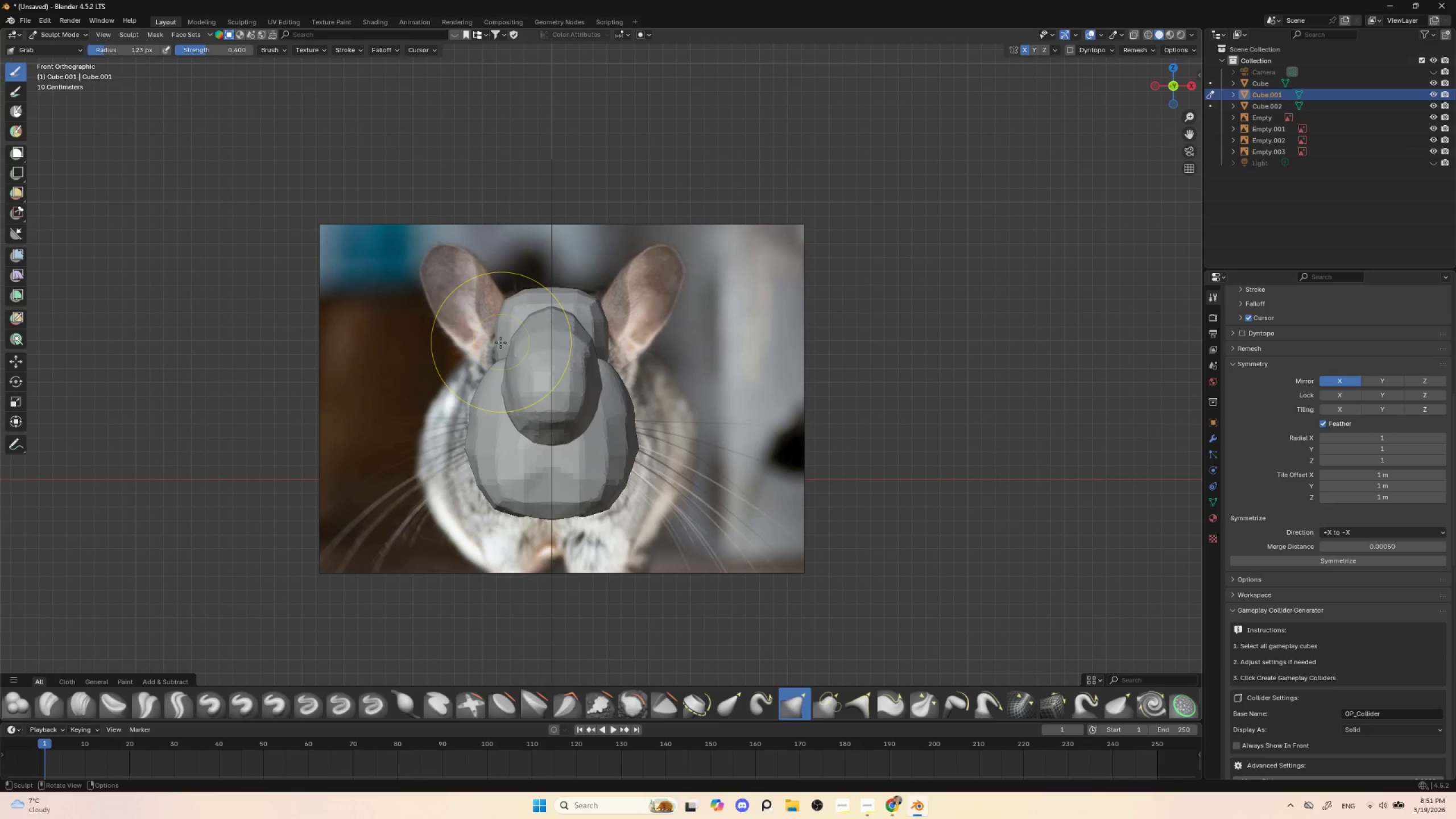 
key(Alt+Q)
 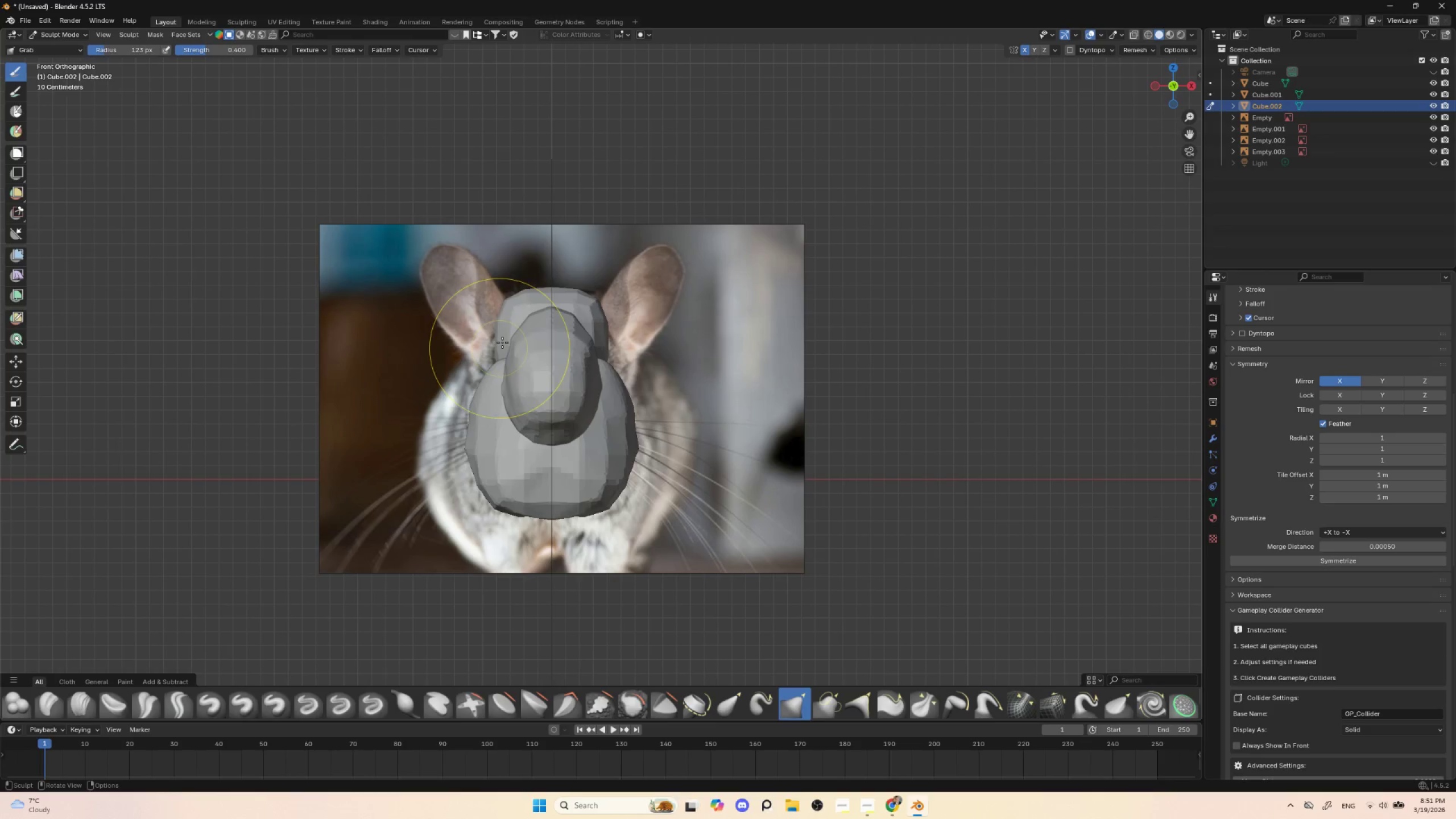 
key(Alt+Q)
 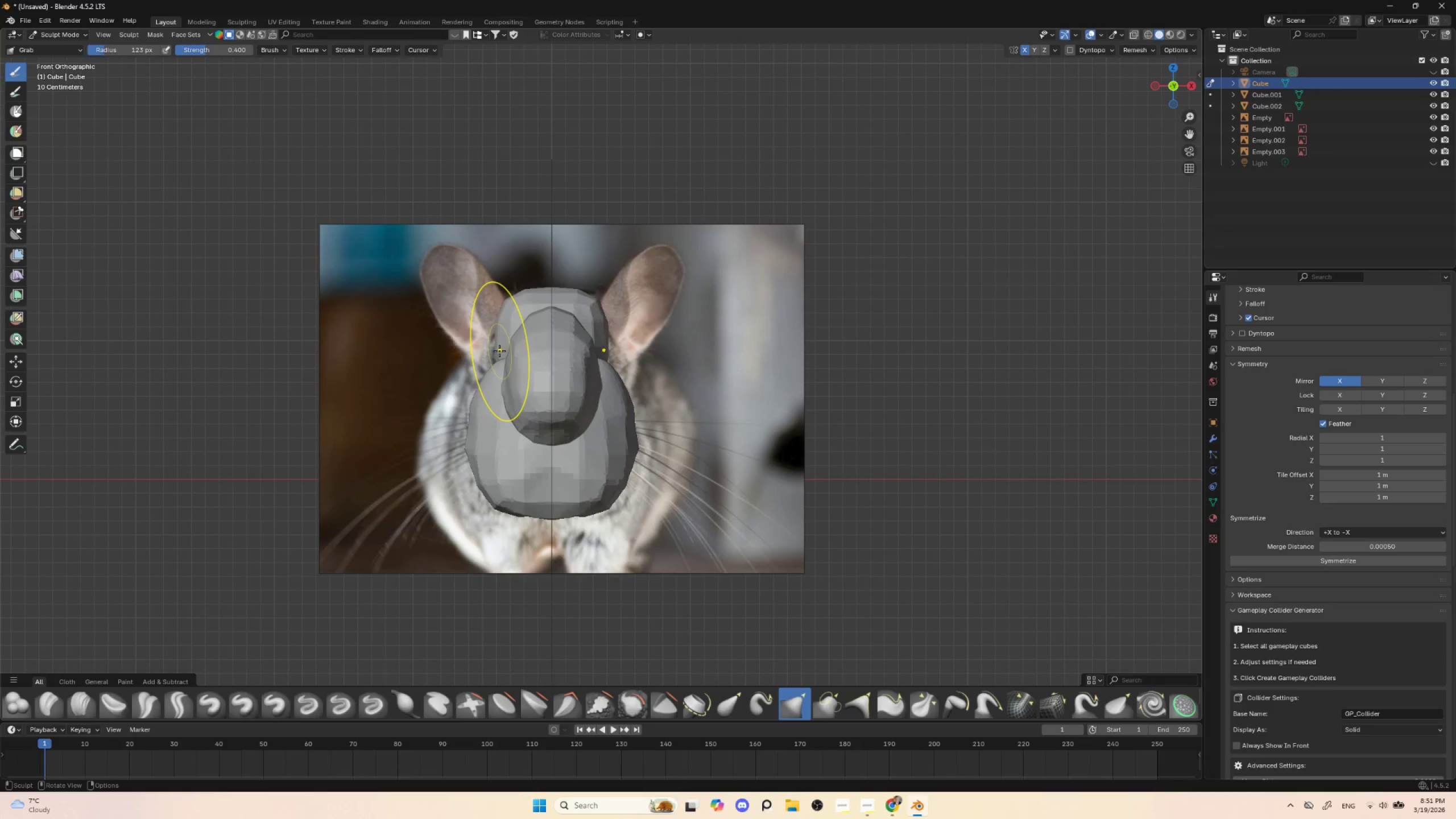 
left_click_drag(start_coordinate=[497, 353], to_coordinate=[466, 365])
 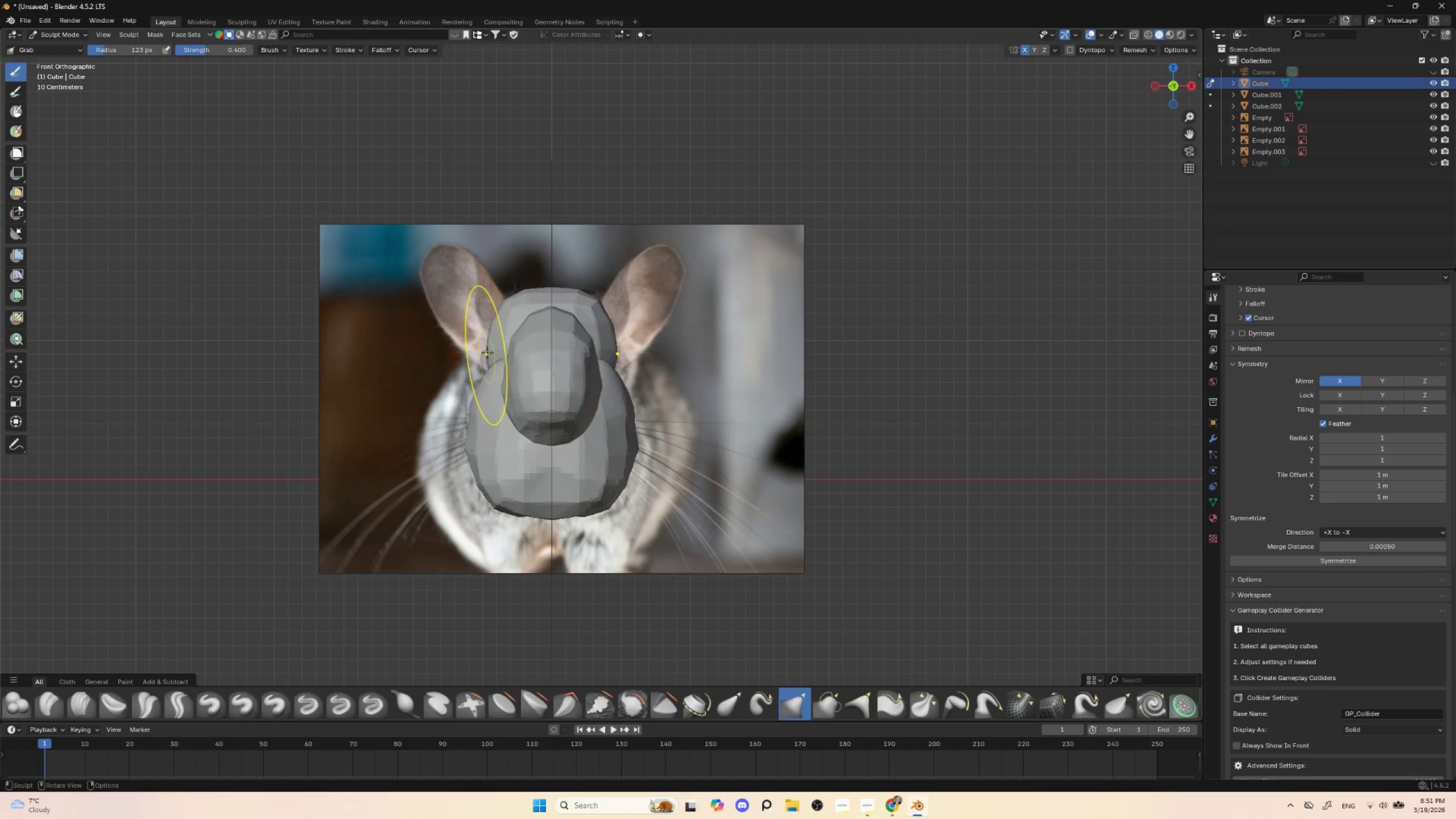 
left_click_drag(start_coordinate=[489, 353], to_coordinate=[475, 358])
 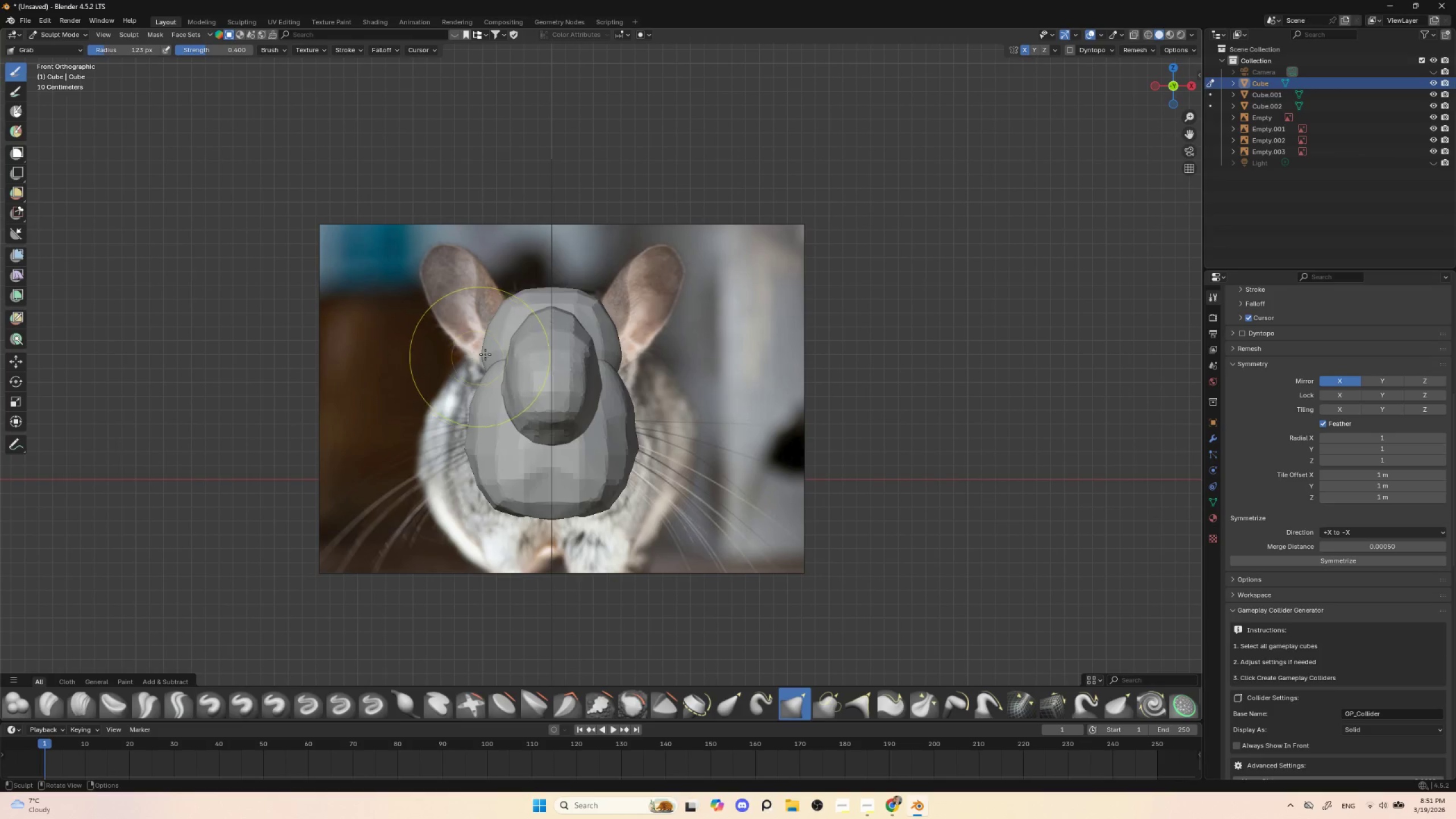 
left_click_drag(start_coordinate=[485, 356], to_coordinate=[476, 363])
 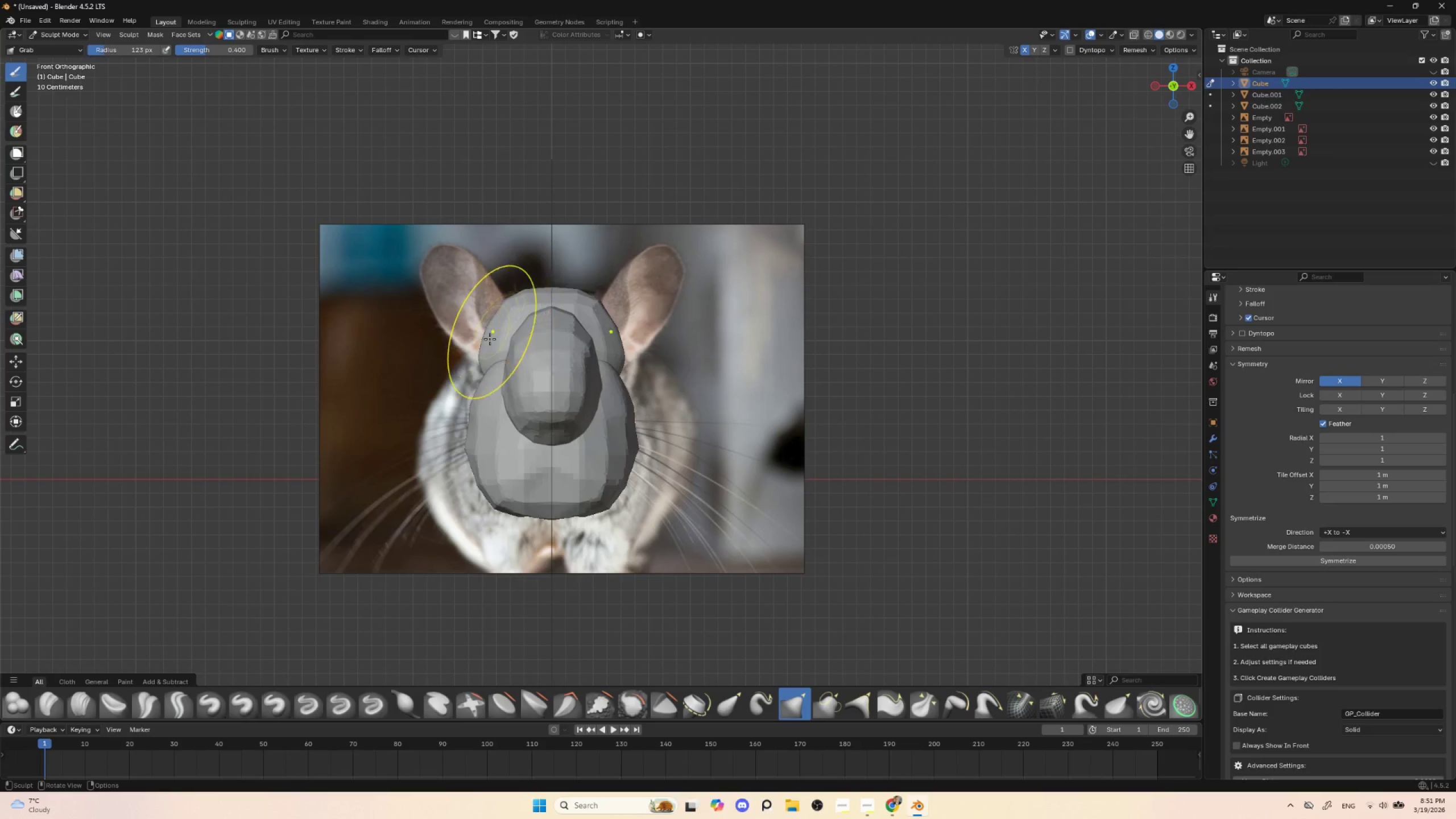 
left_click_drag(start_coordinate=[479, 358], to_coordinate=[490, 360])
 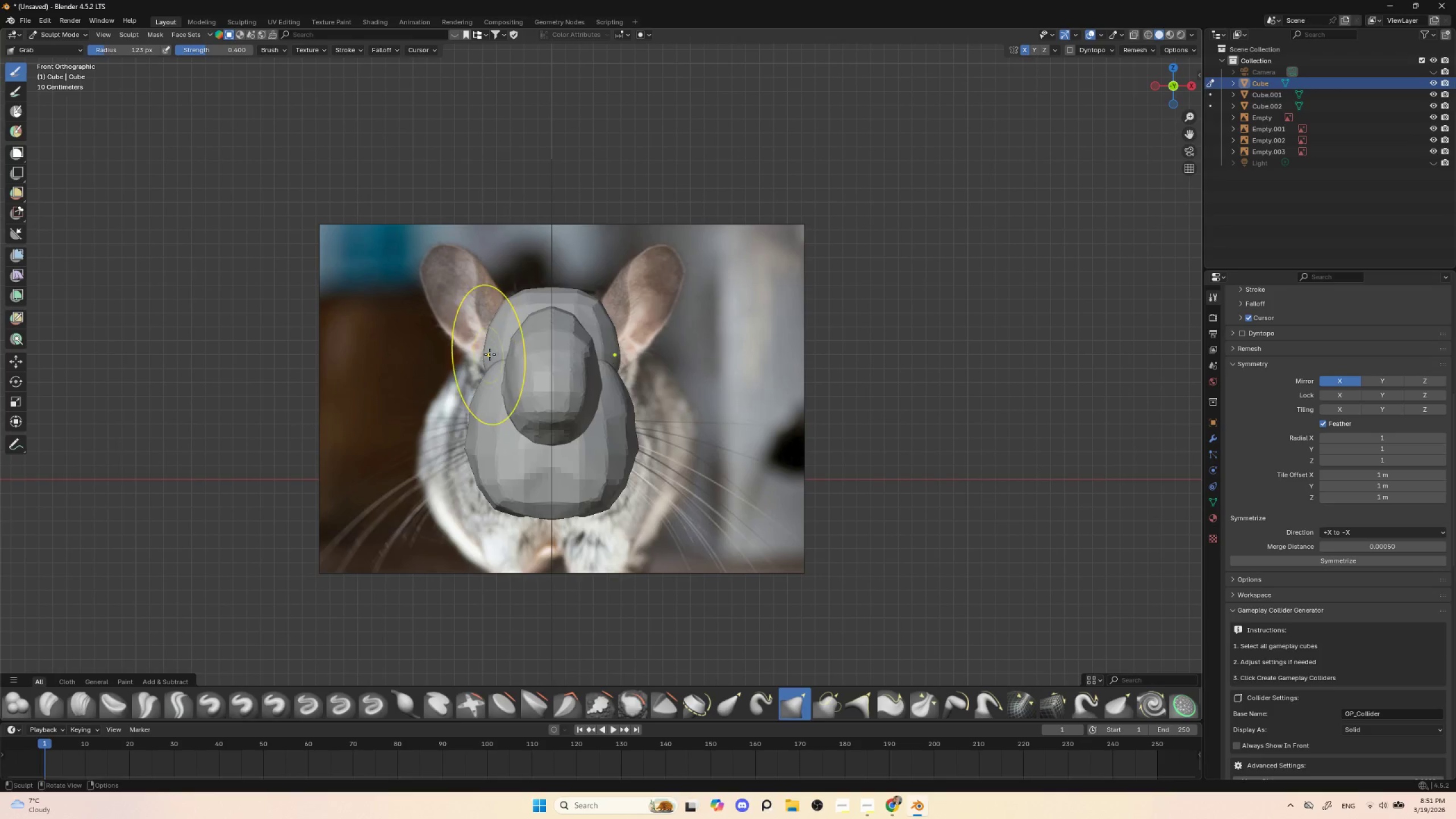 
left_click_drag(start_coordinate=[490, 355], to_coordinate=[492, 358])
 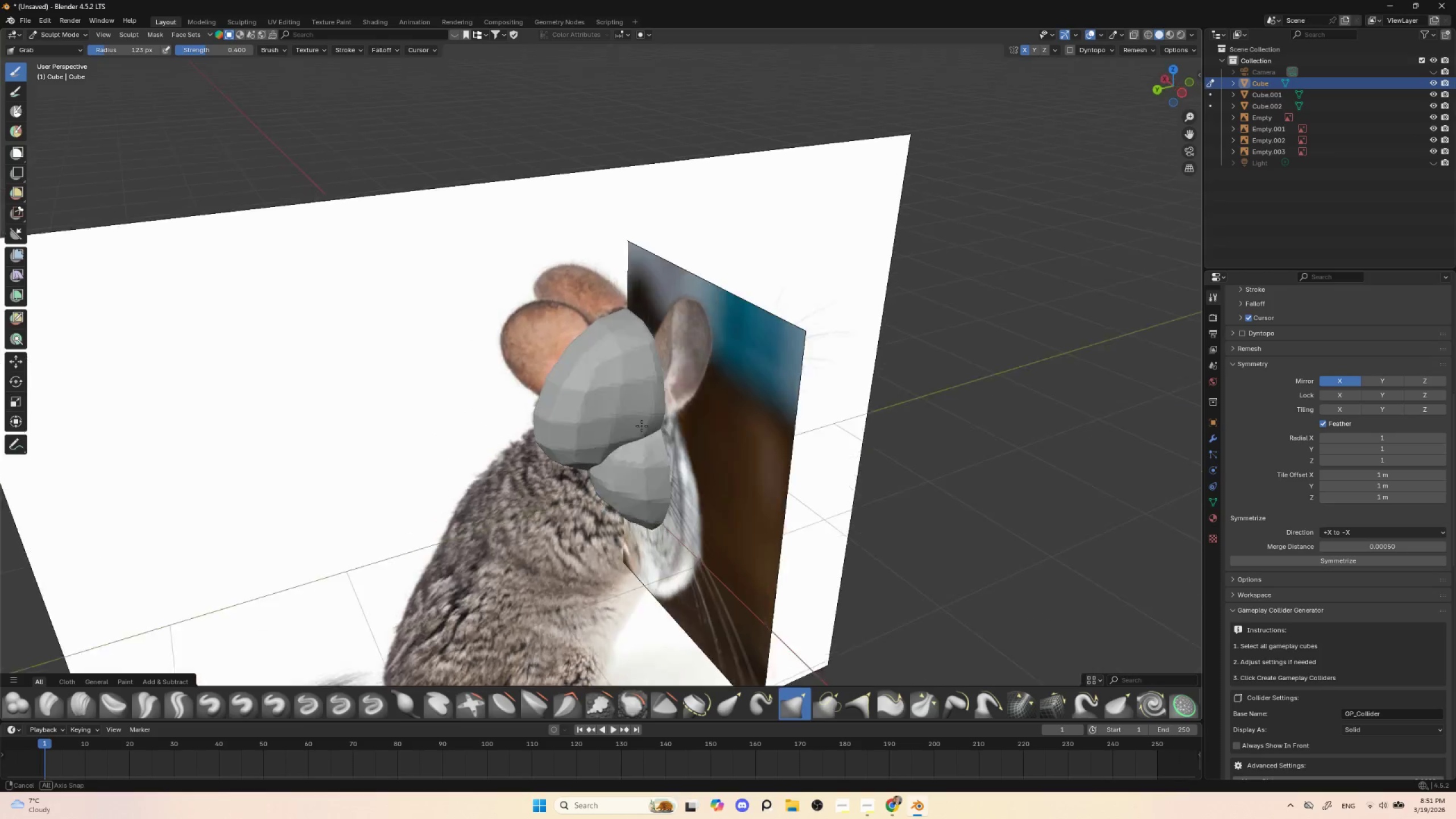 
left_click_drag(start_coordinate=[639, 455], to_coordinate=[646, 463])
 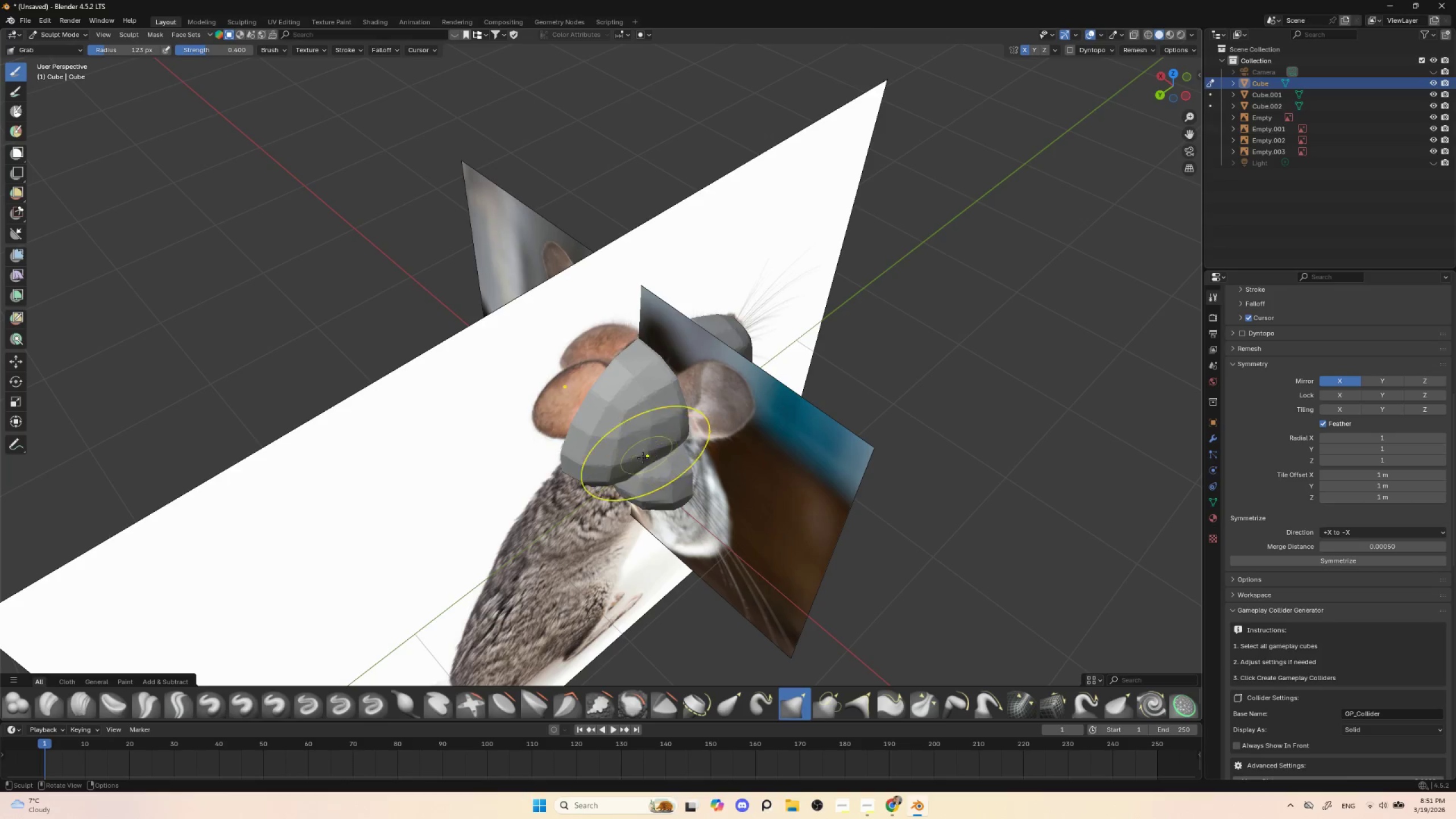 
left_click_drag(start_coordinate=[637, 462], to_coordinate=[651, 475])
 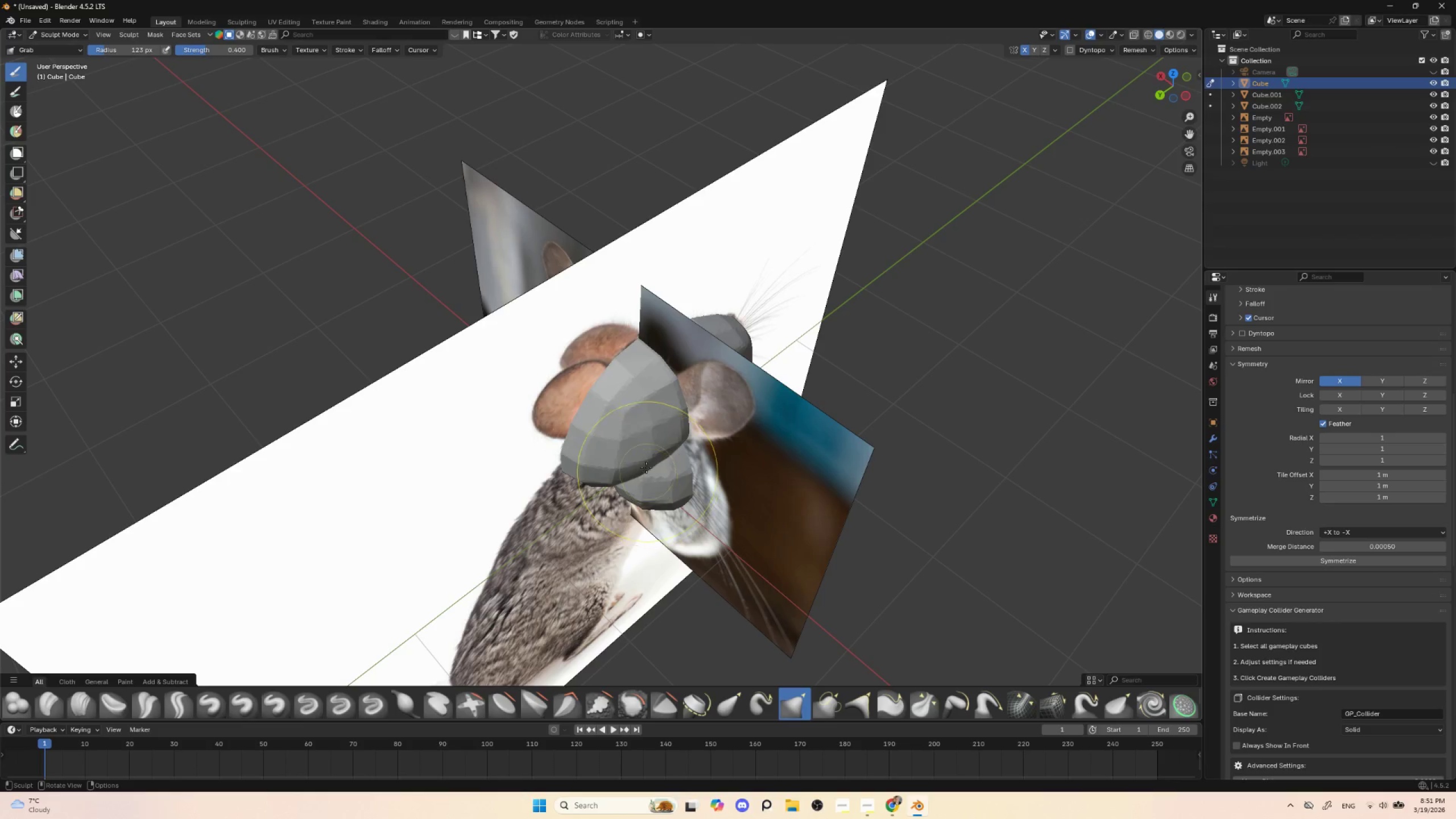 
left_click_drag(start_coordinate=[646, 461], to_coordinate=[673, 482])
 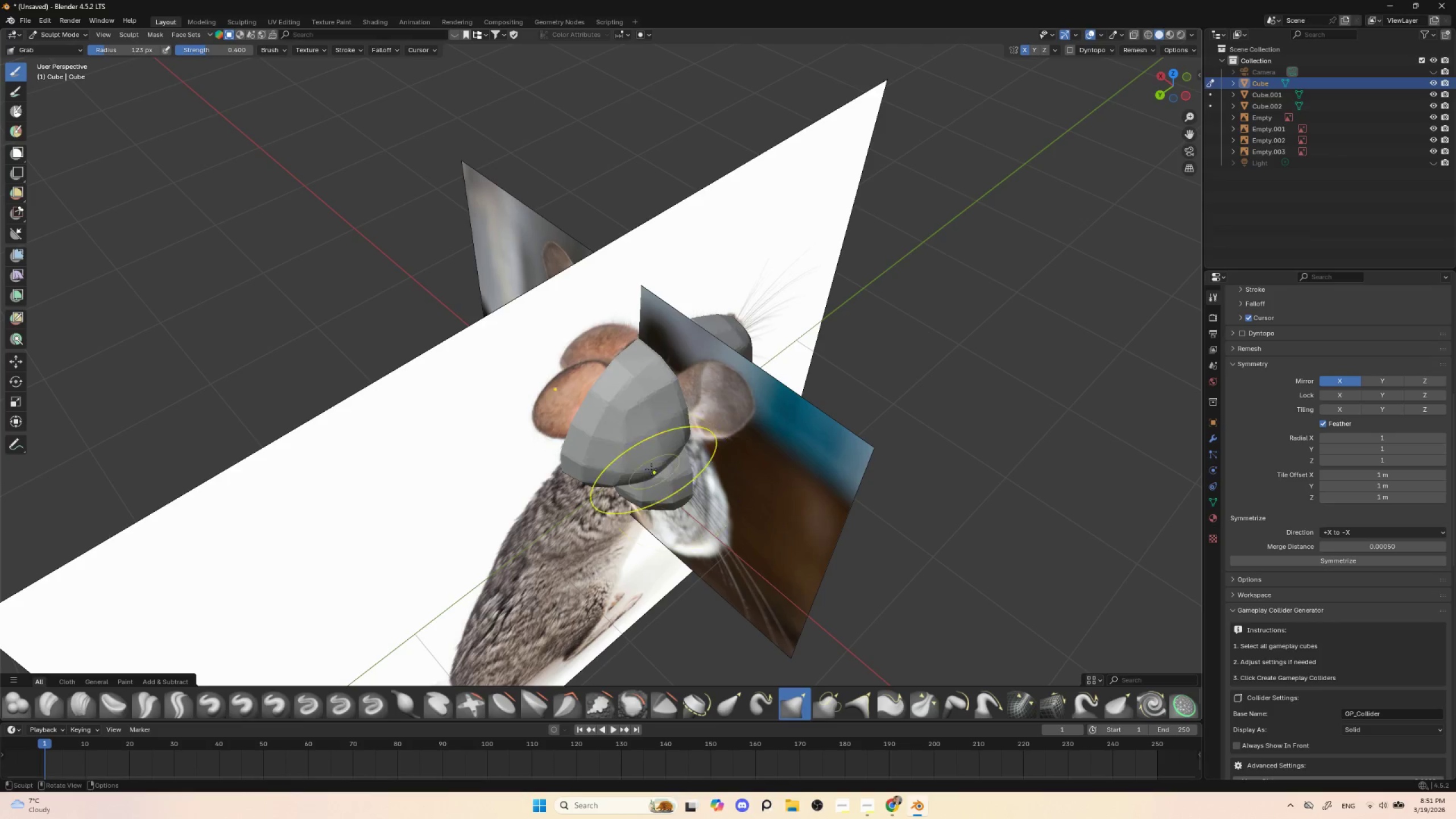 
left_click_drag(start_coordinate=[650, 468], to_coordinate=[682, 497])
 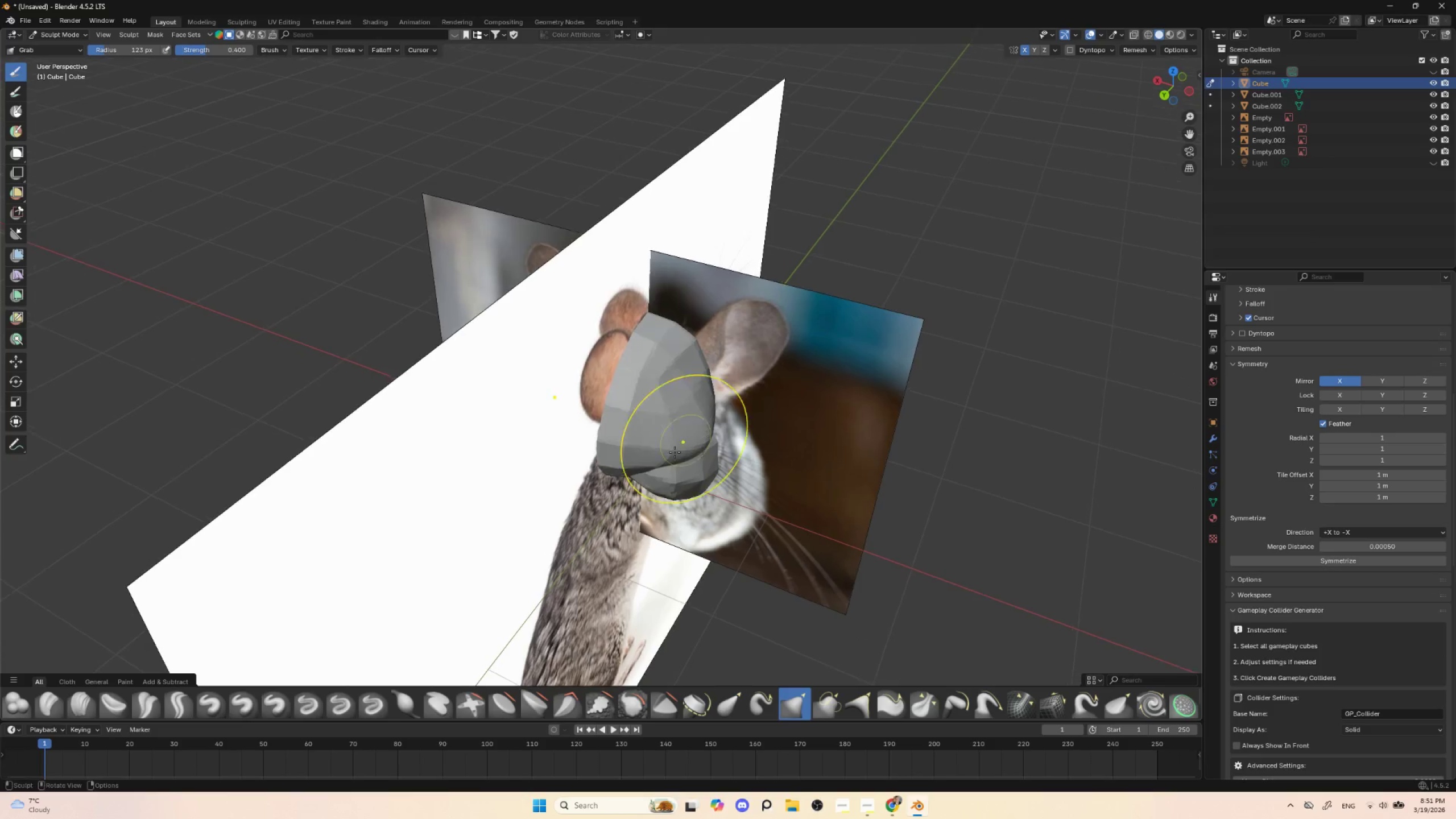 
left_click_drag(start_coordinate=[669, 452], to_coordinate=[673, 467])
 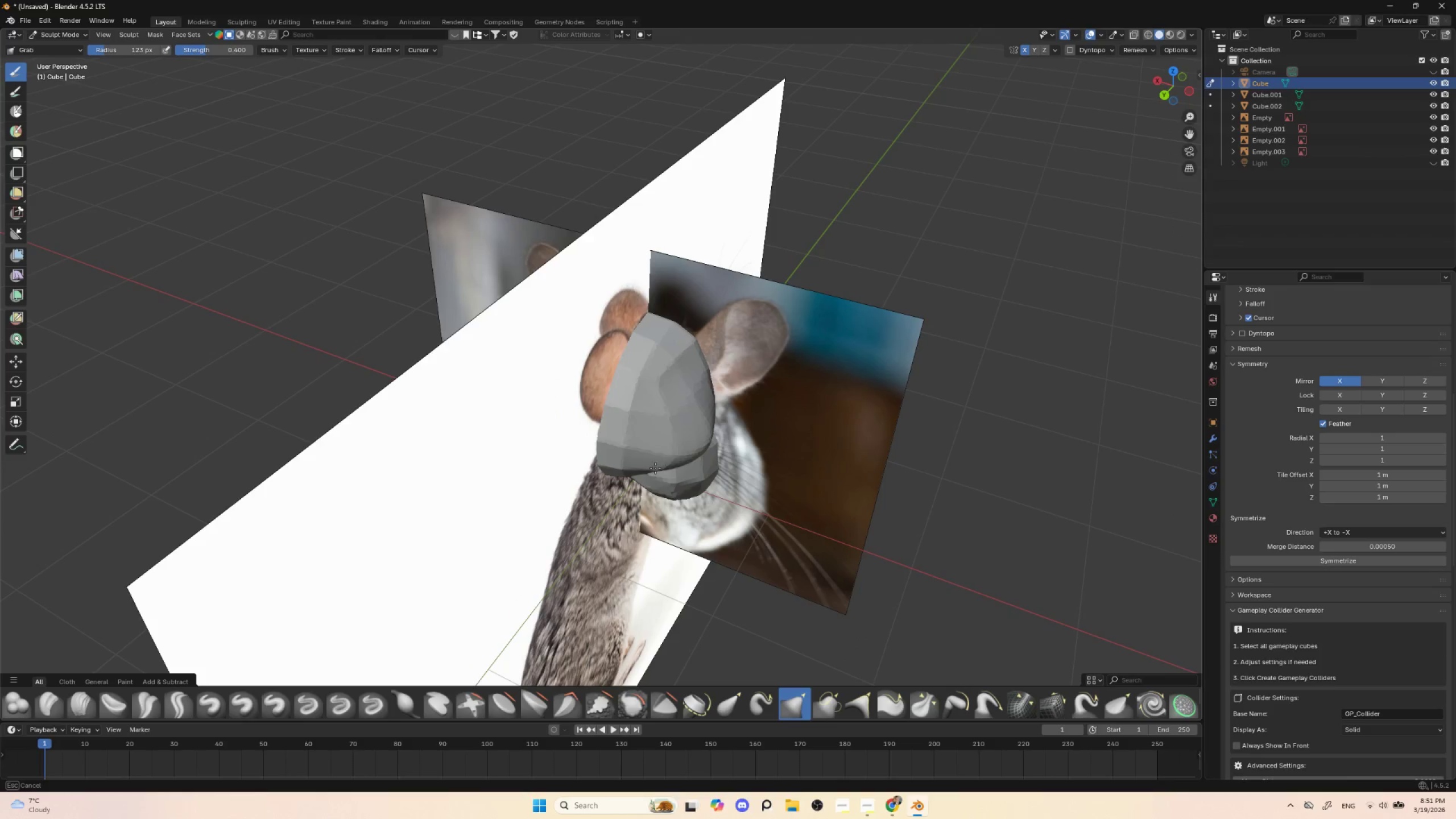 
left_click_drag(start_coordinate=[654, 465], to_coordinate=[657, 475])
 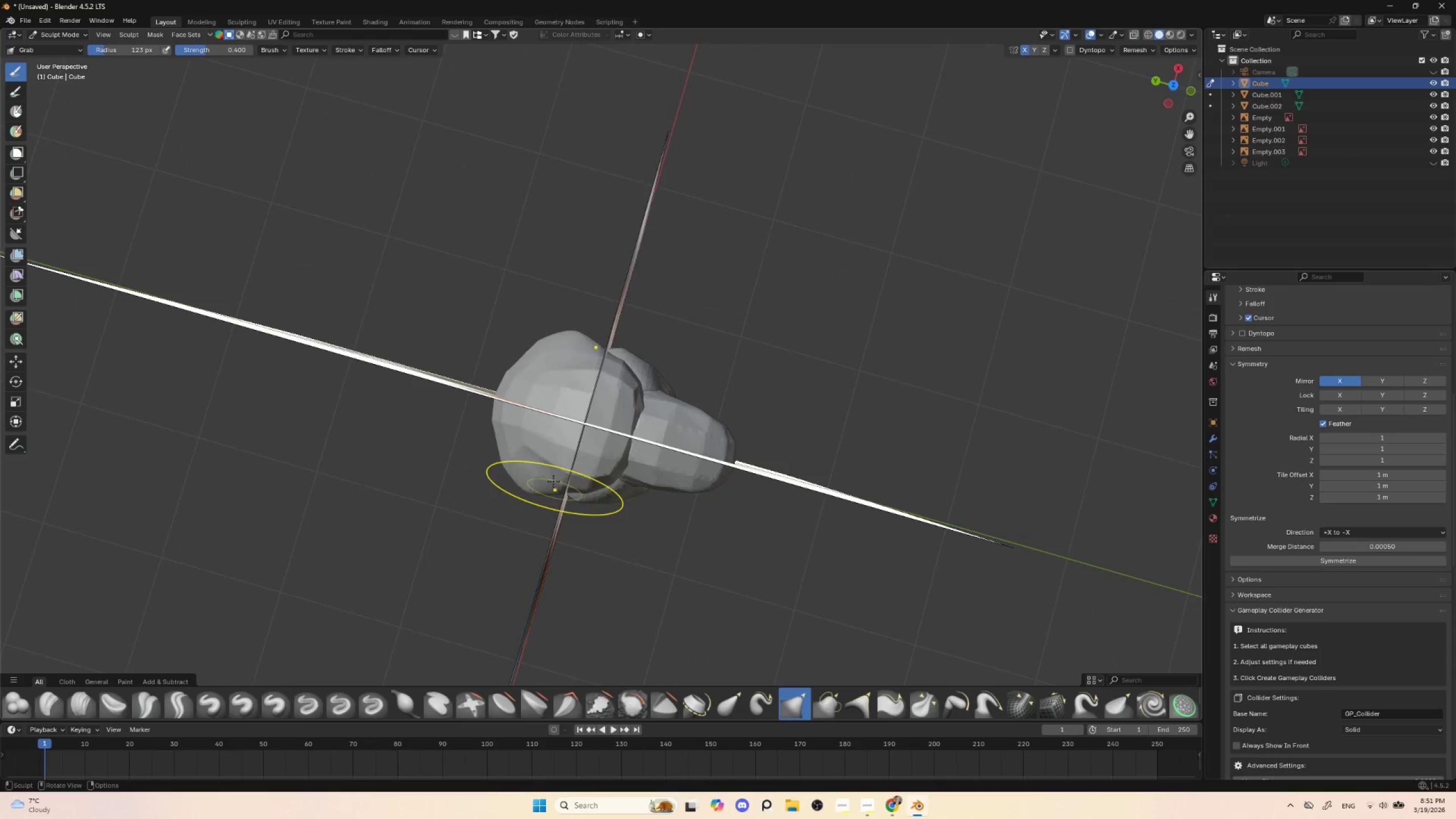 
left_click_drag(start_coordinate=[512, 463], to_coordinate=[503, 461])
 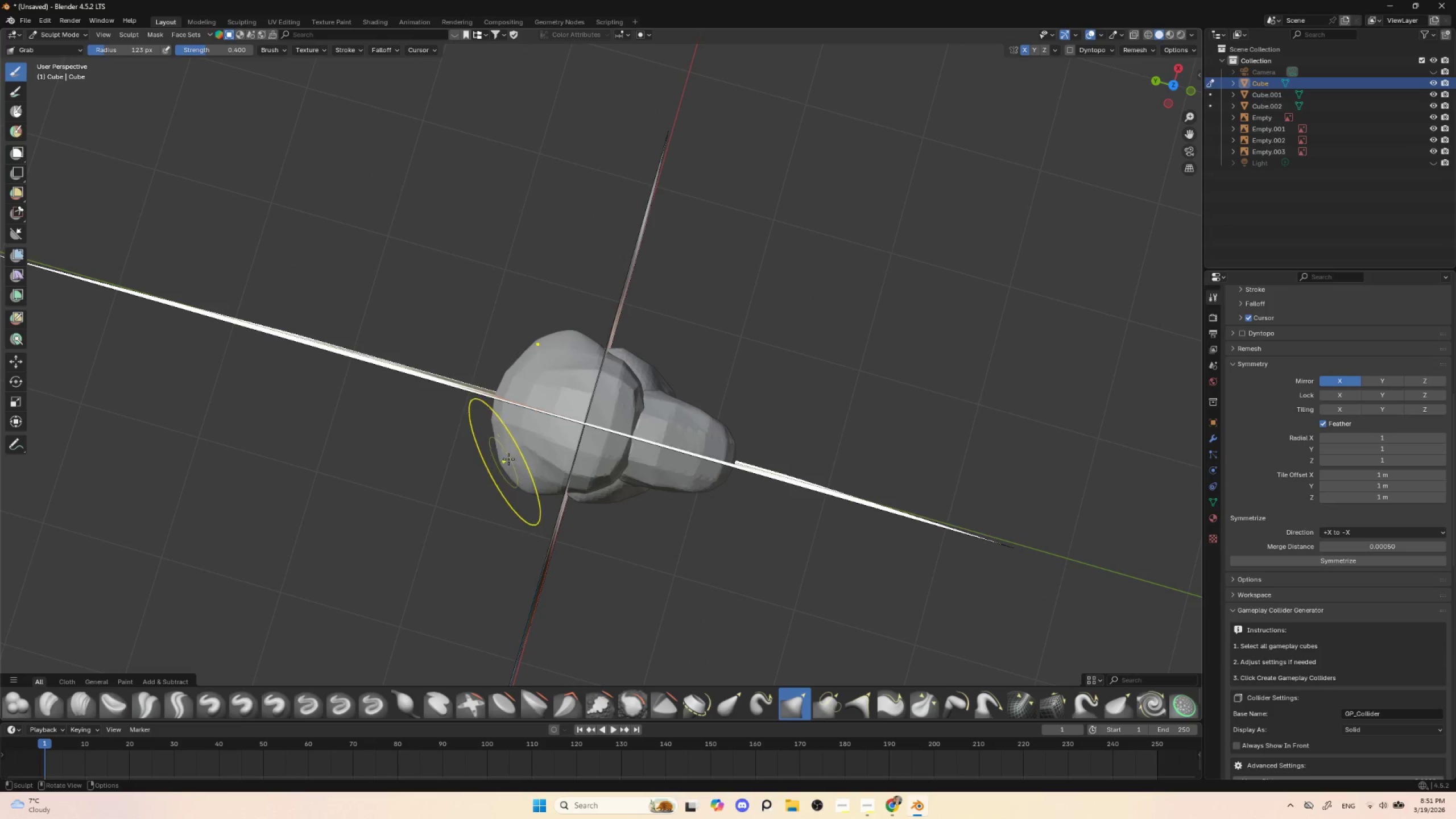 
left_click_drag(start_coordinate=[511, 457], to_coordinate=[497, 462])
 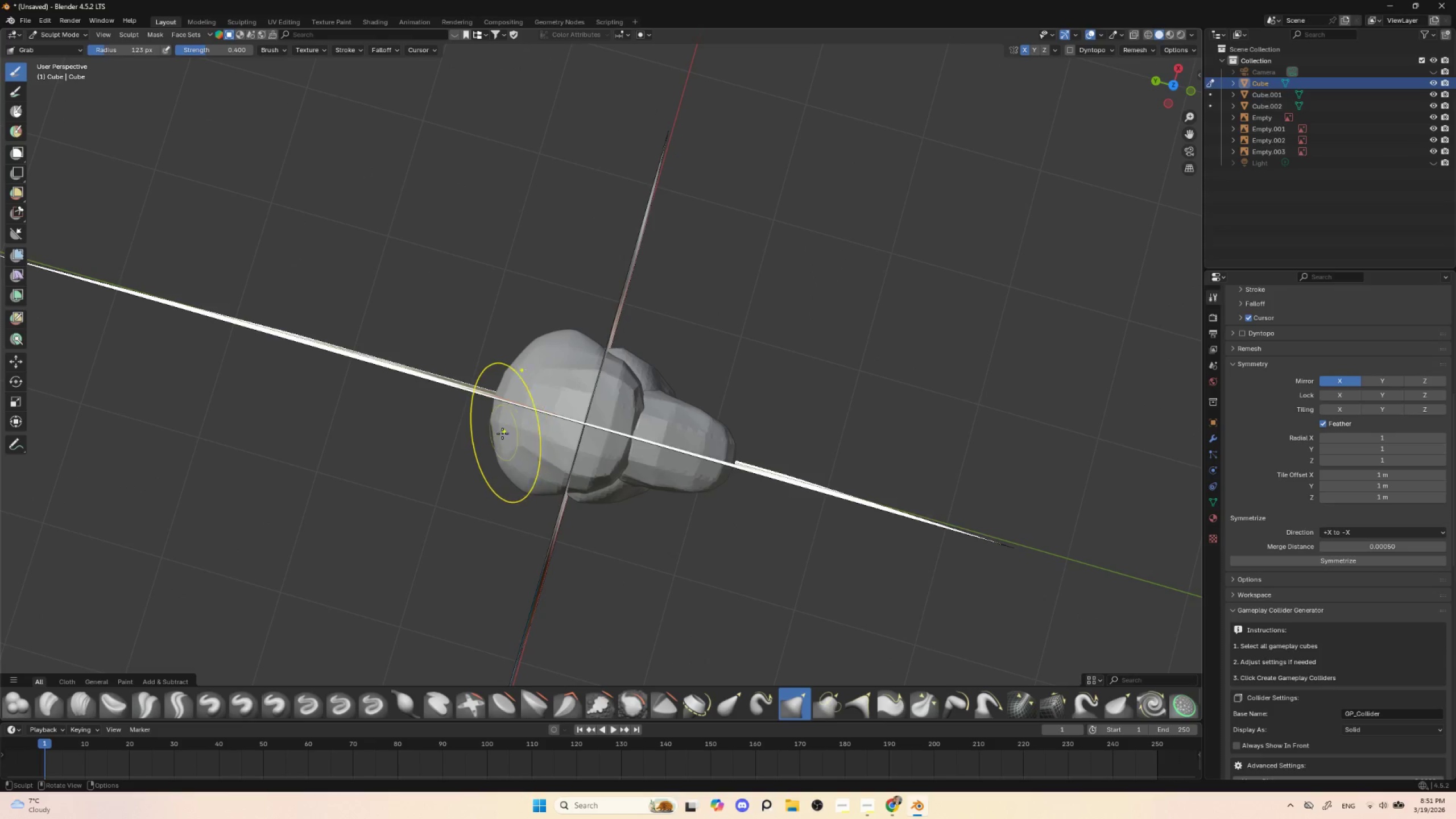 
left_click_drag(start_coordinate=[498, 429], to_coordinate=[493, 429])
 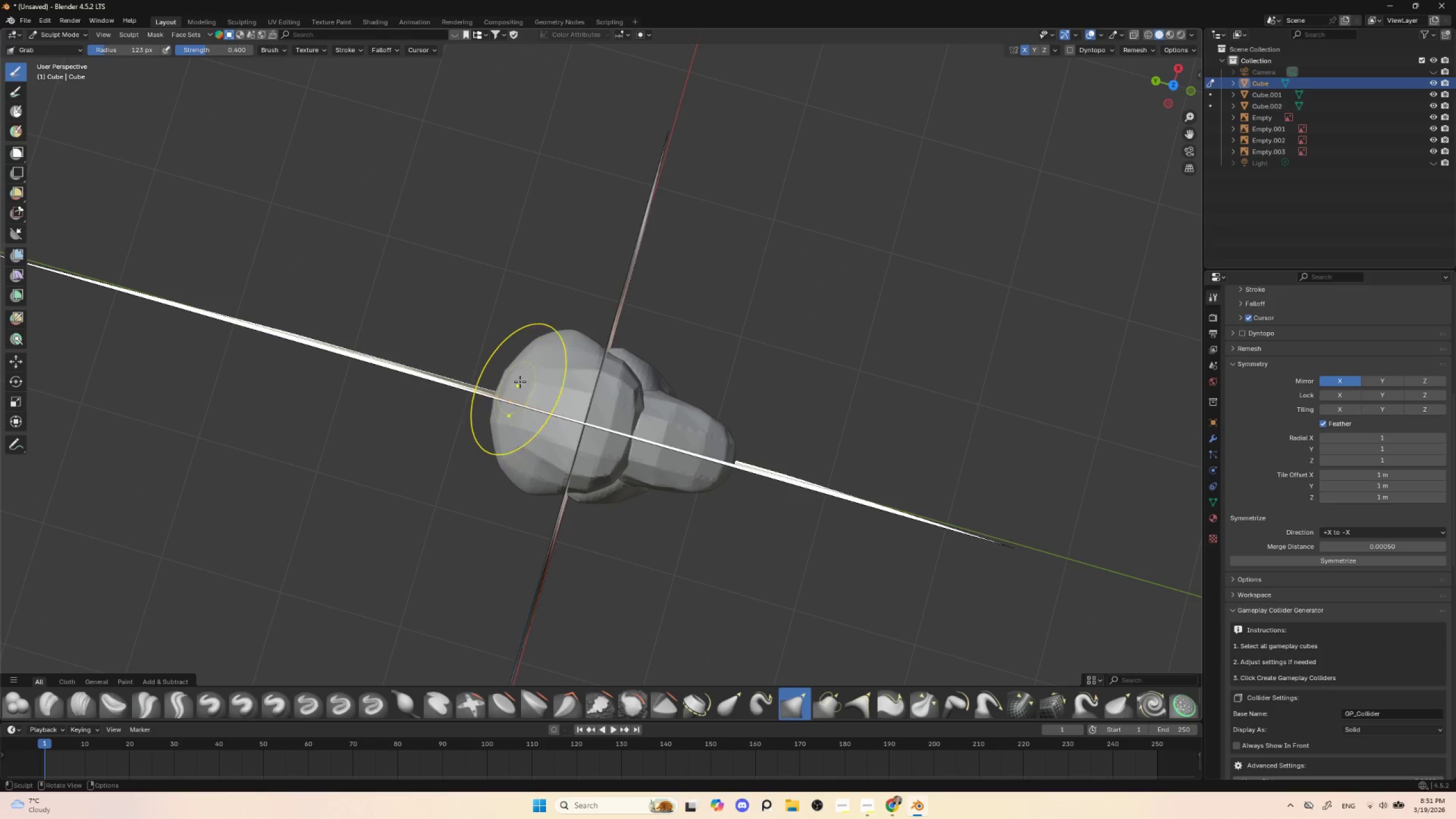 
left_click_drag(start_coordinate=[529, 371], to_coordinate=[524, 365])
 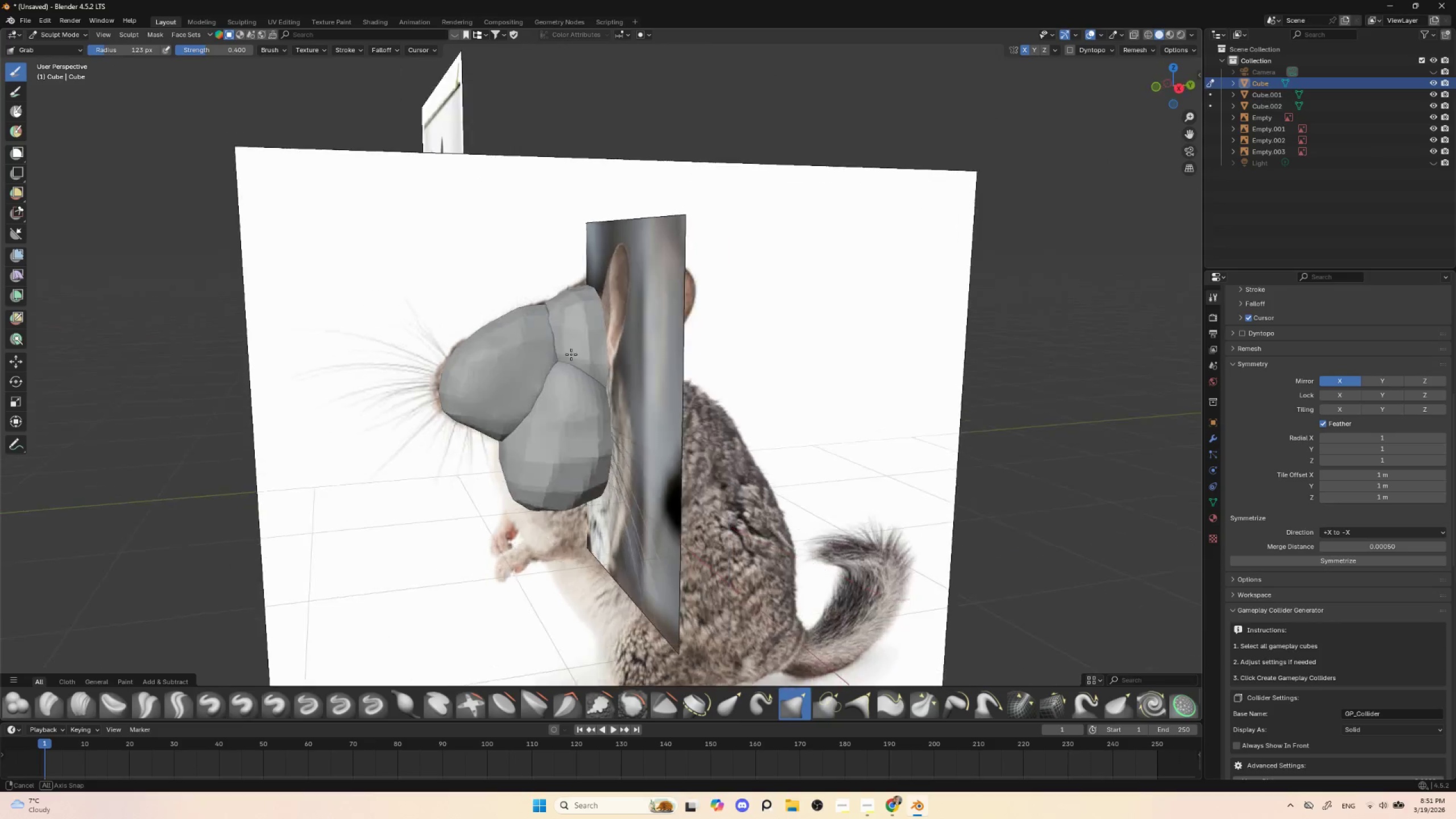 
hold_key(key=AltLeft, duration=0.44)
 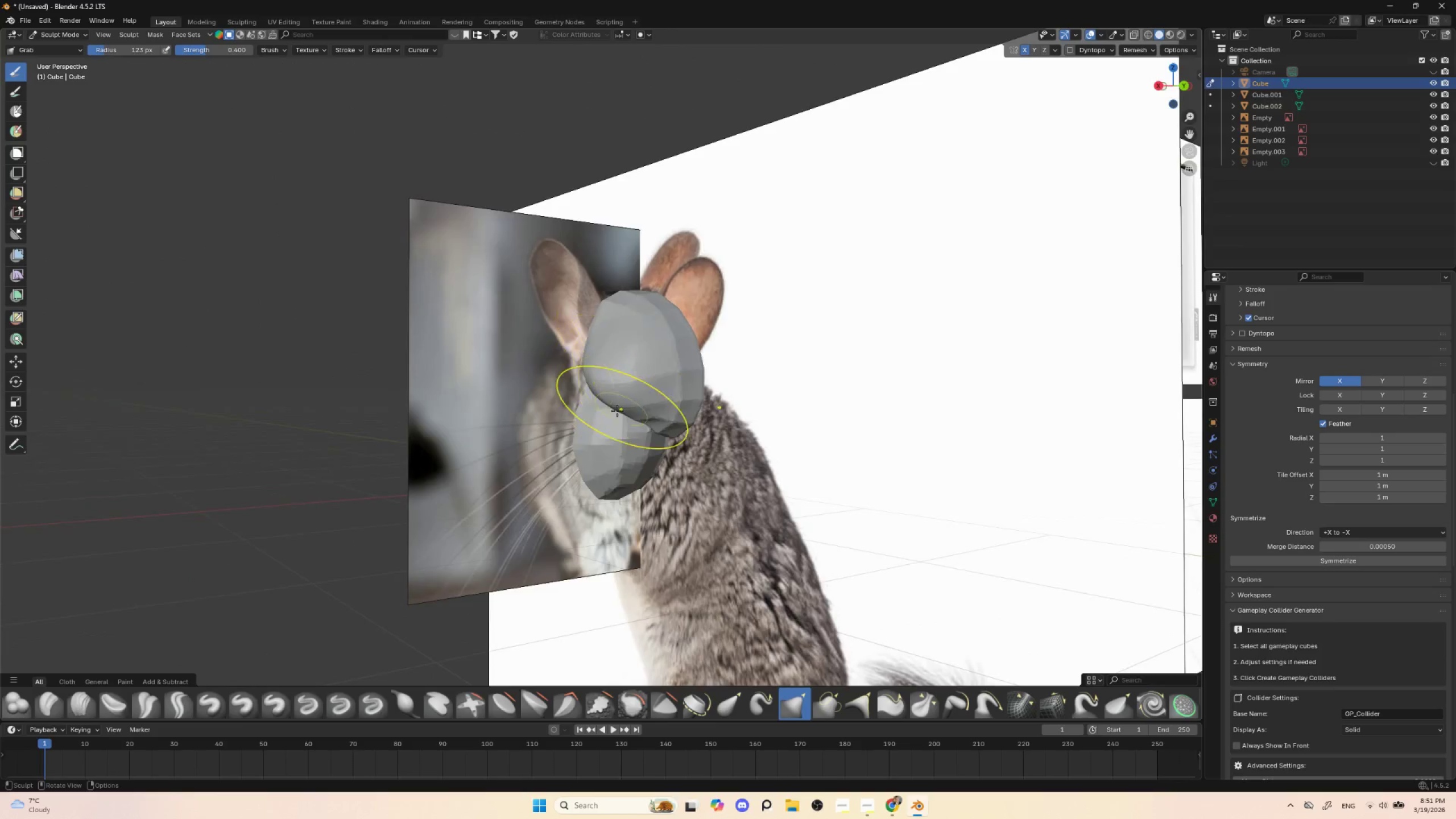 
left_click_drag(start_coordinate=[606, 406], to_coordinate=[606, 419])
 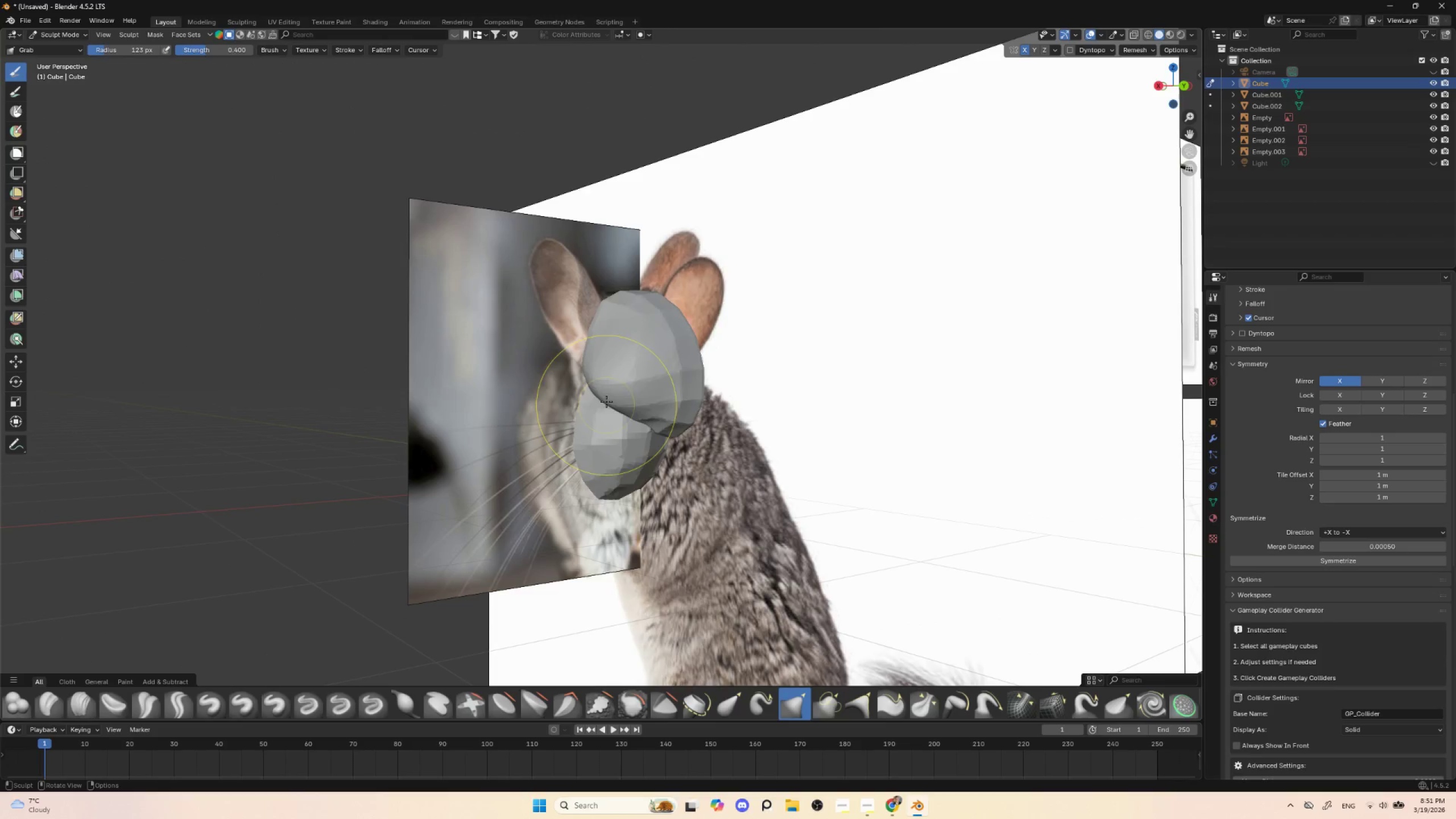 
left_click_drag(start_coordinate=[606, 400], to_coordinate=[603, 415])
 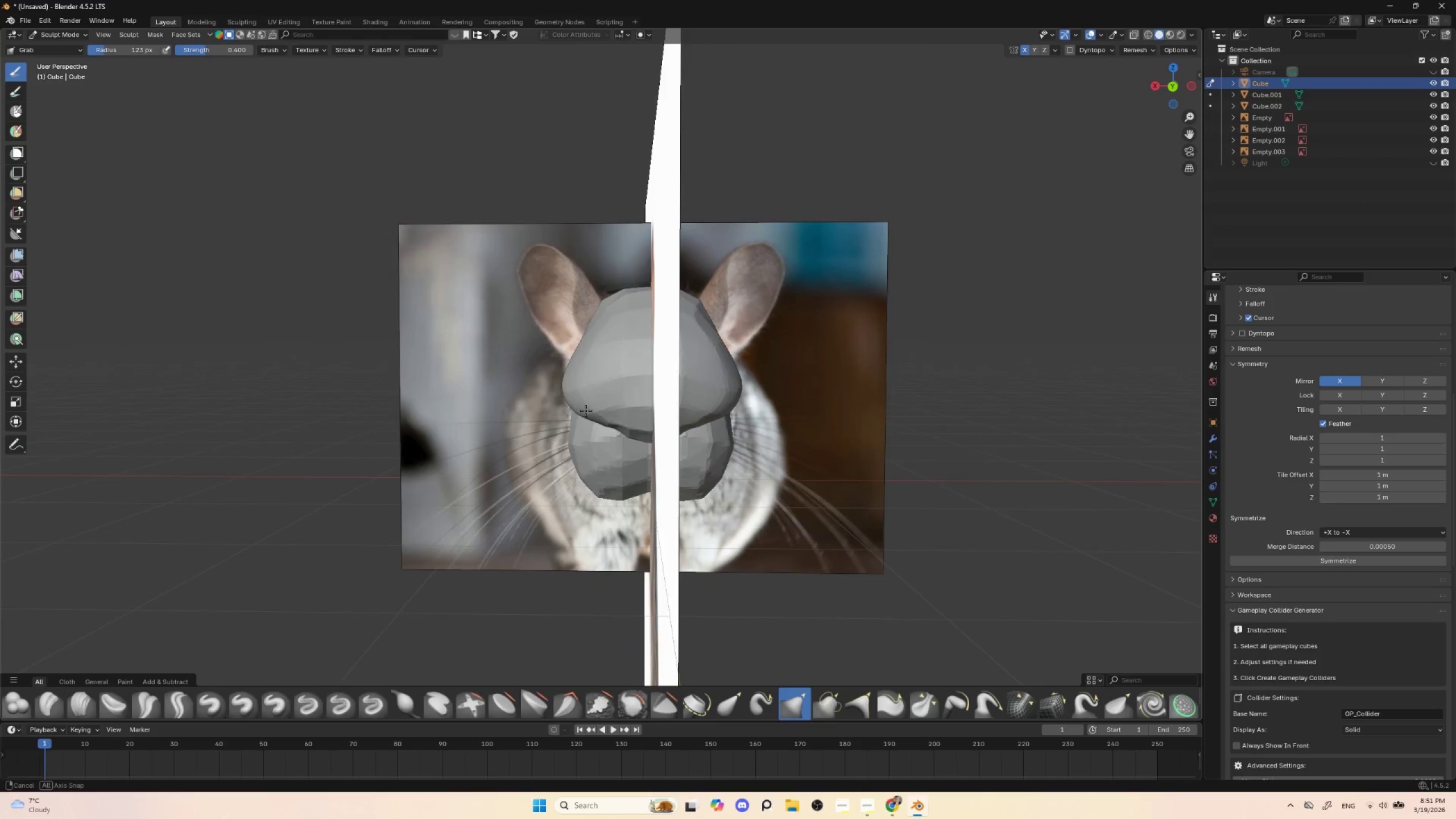 
left_click_drag(start_coordinate=[571, 402], to_coordinate=[575, 419])
 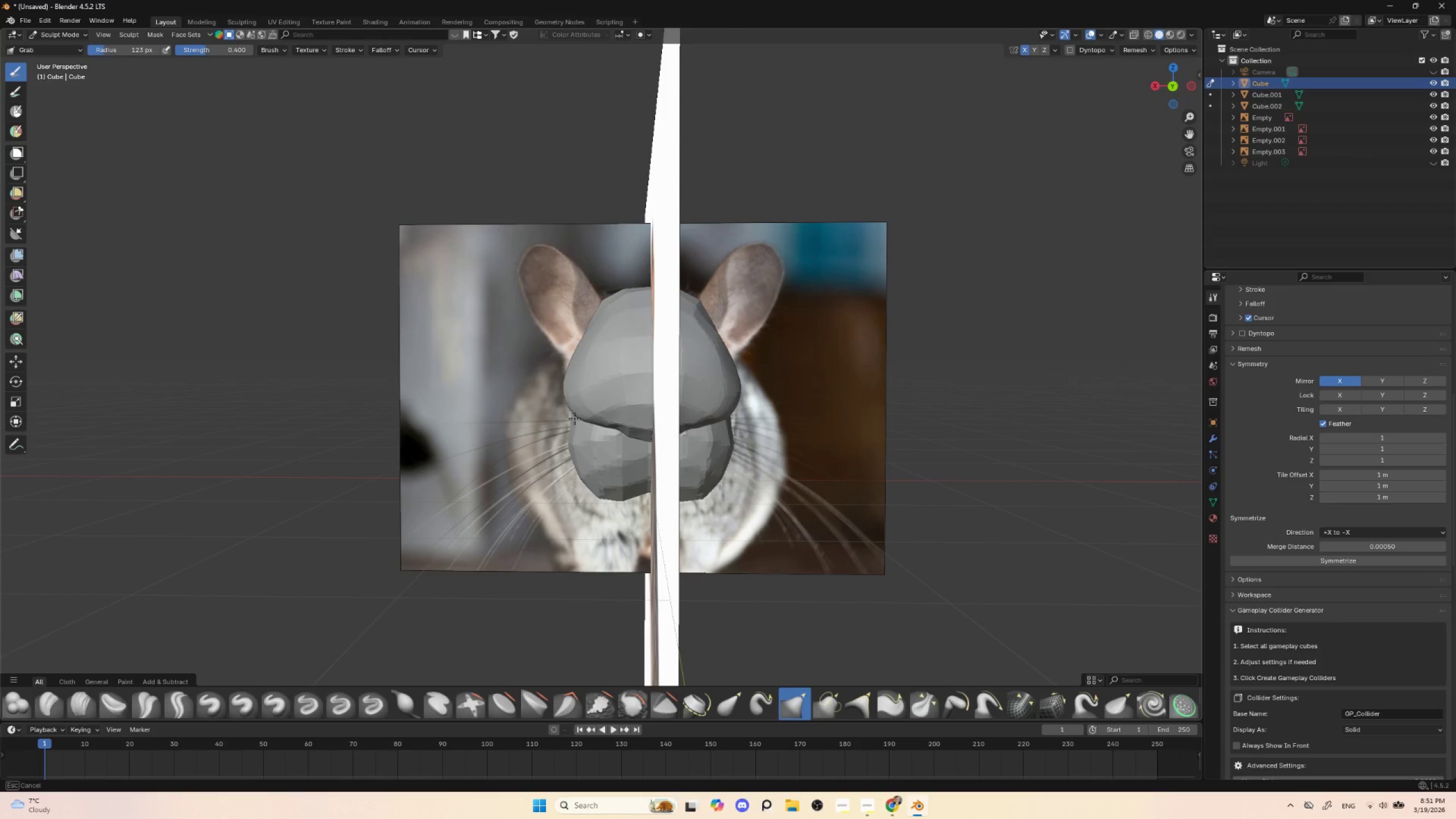 
left_click_drag(start_coordinate=[573, 411], to_coordinate=[573, 423])
 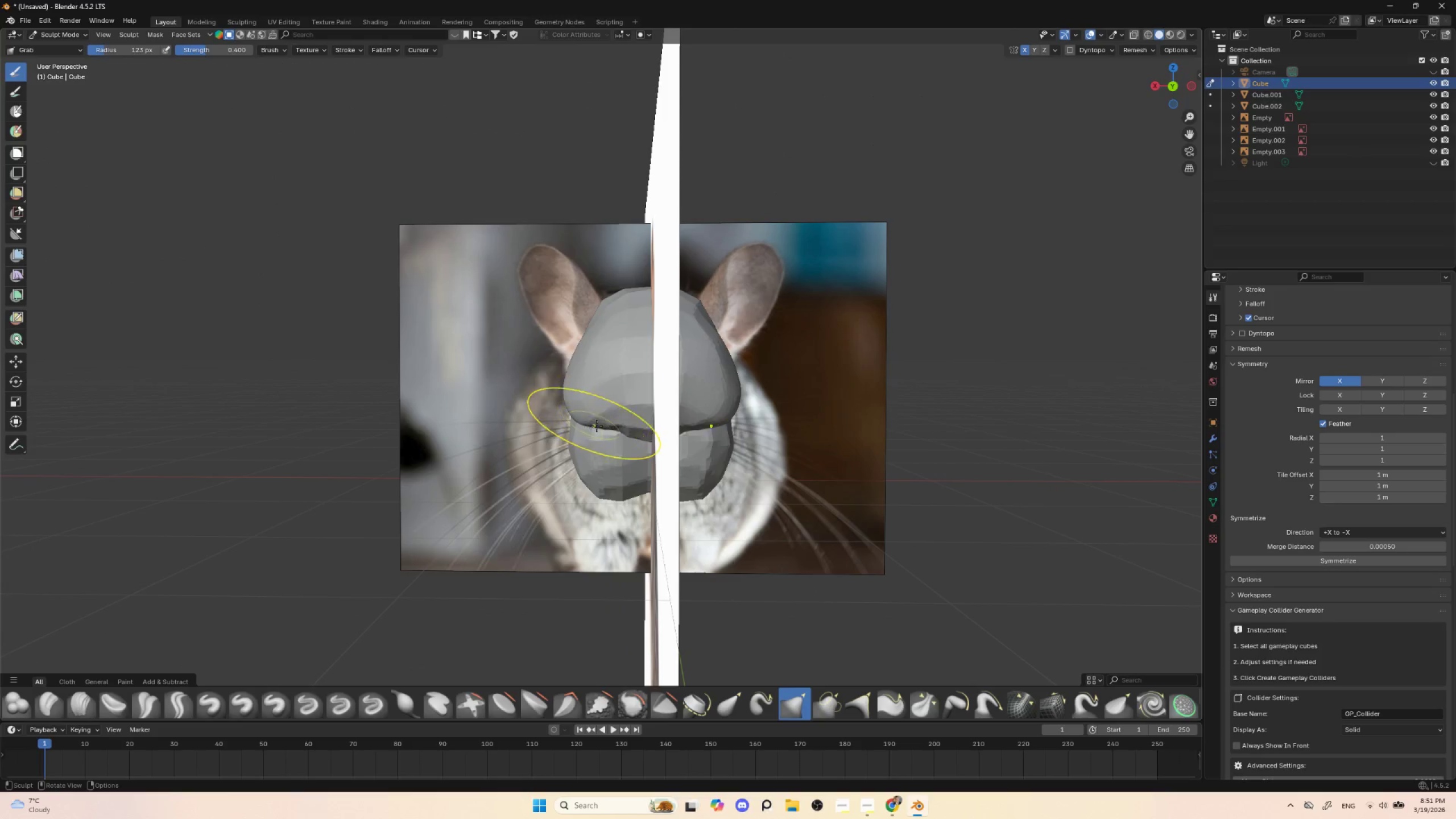 
left_click_drag(start_coordinate=[602, 428], to_coordinate=[602, 439])
 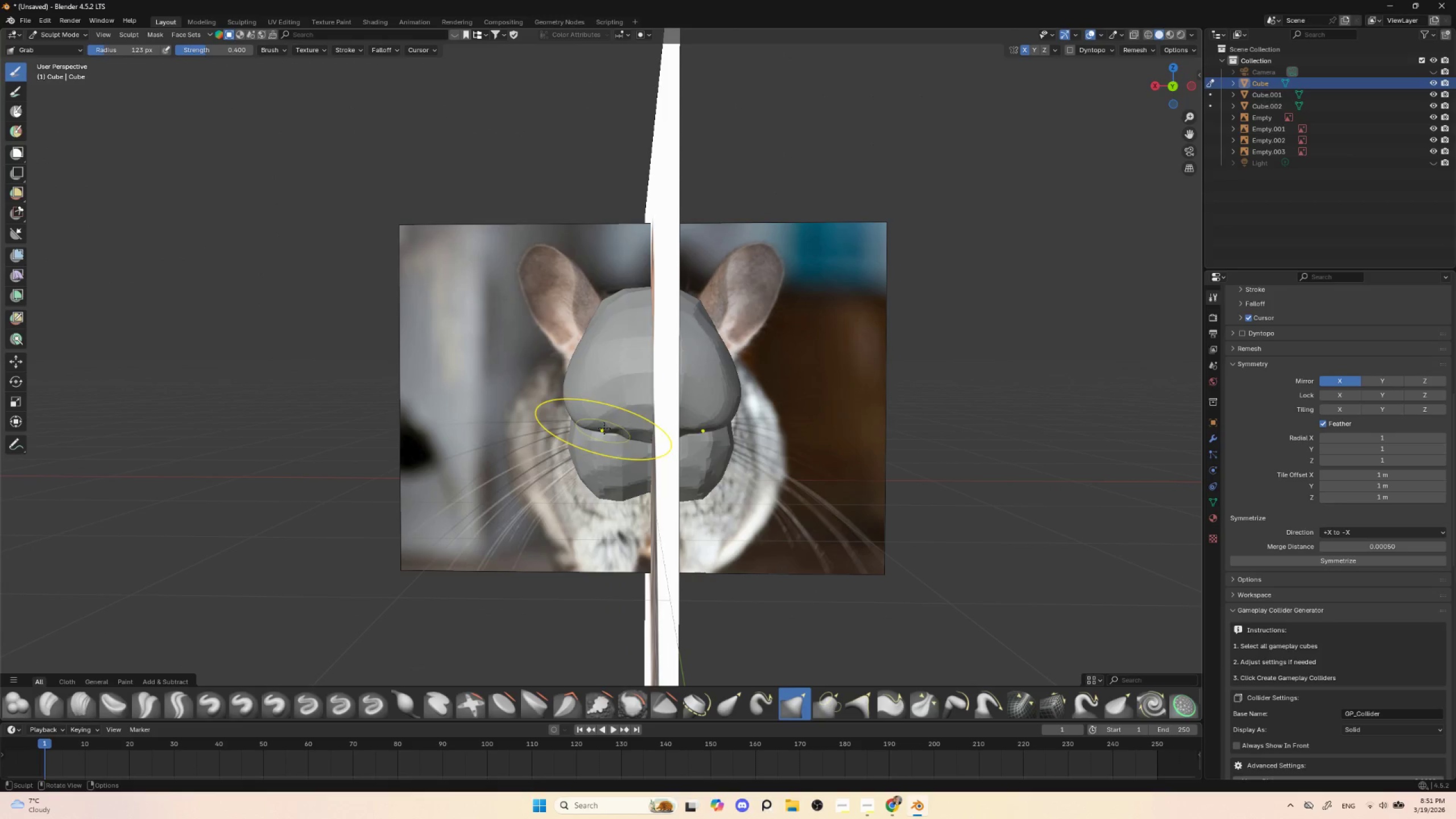 
left_click_drag(start_coordinate=[606, 428], to_coordinate=[603, 438])
 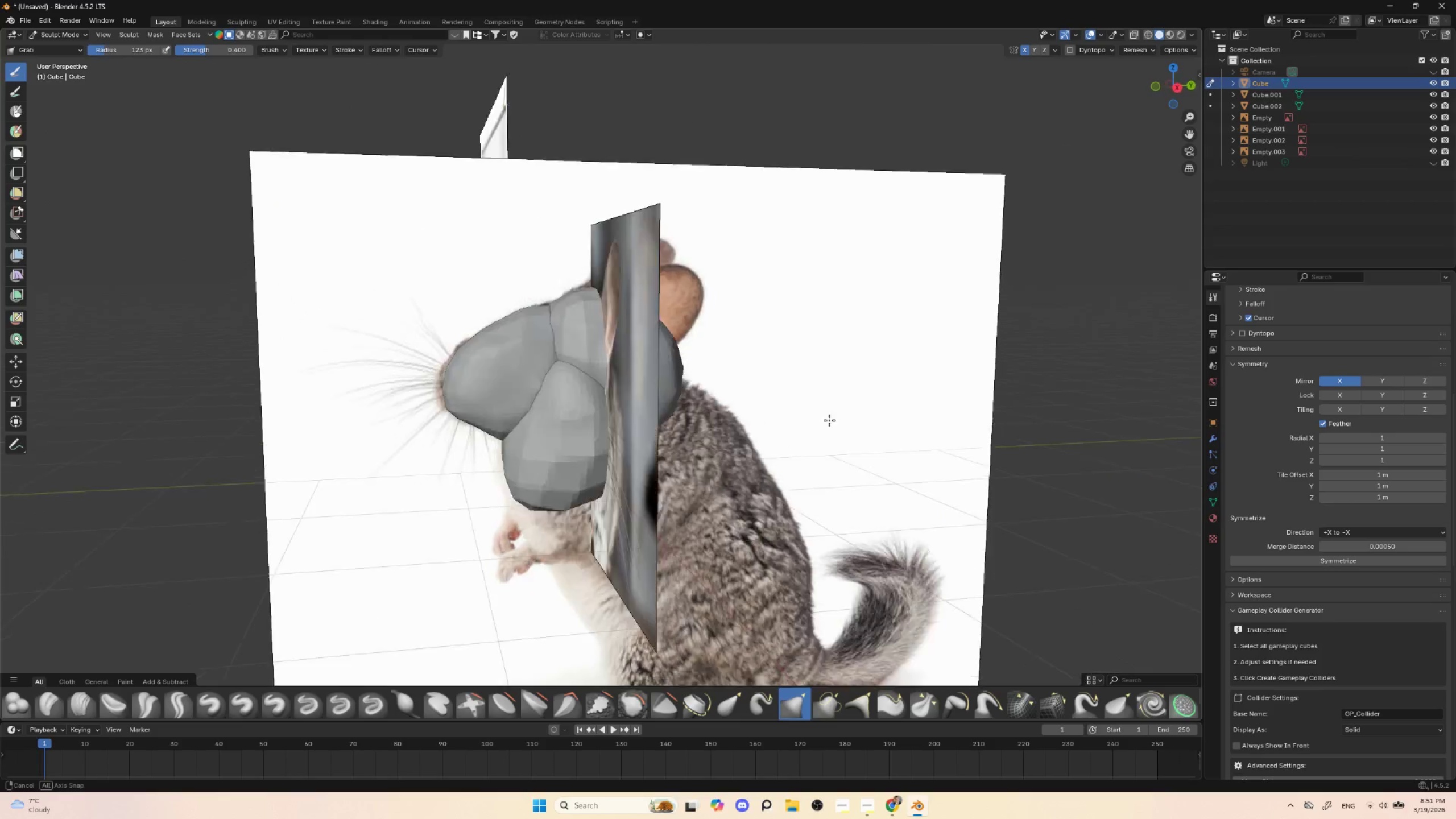 
hold_key(key=AltLeft, duration=0.55)
 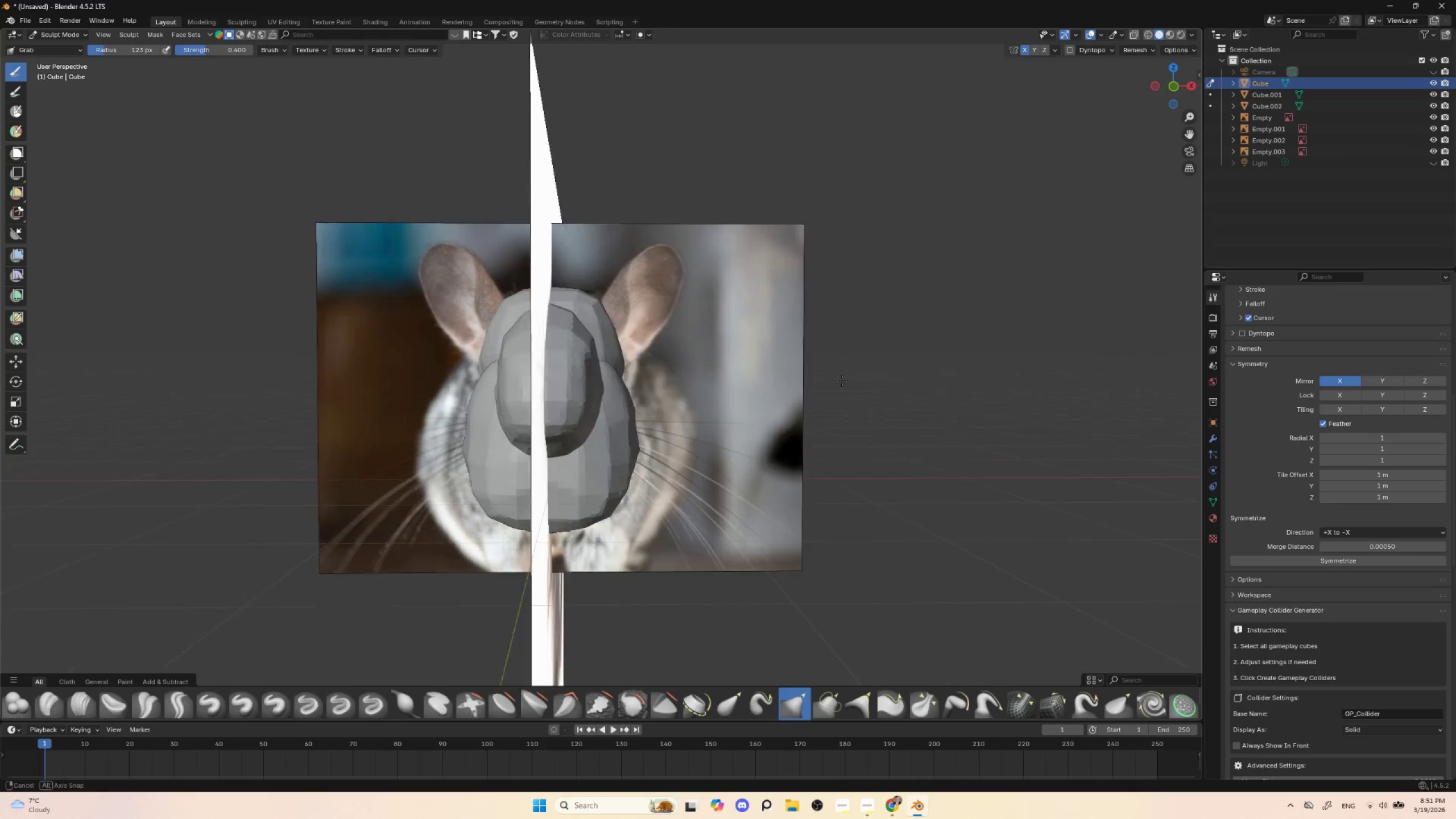 
hold_key(key=AltLeft, duration=0.98)
 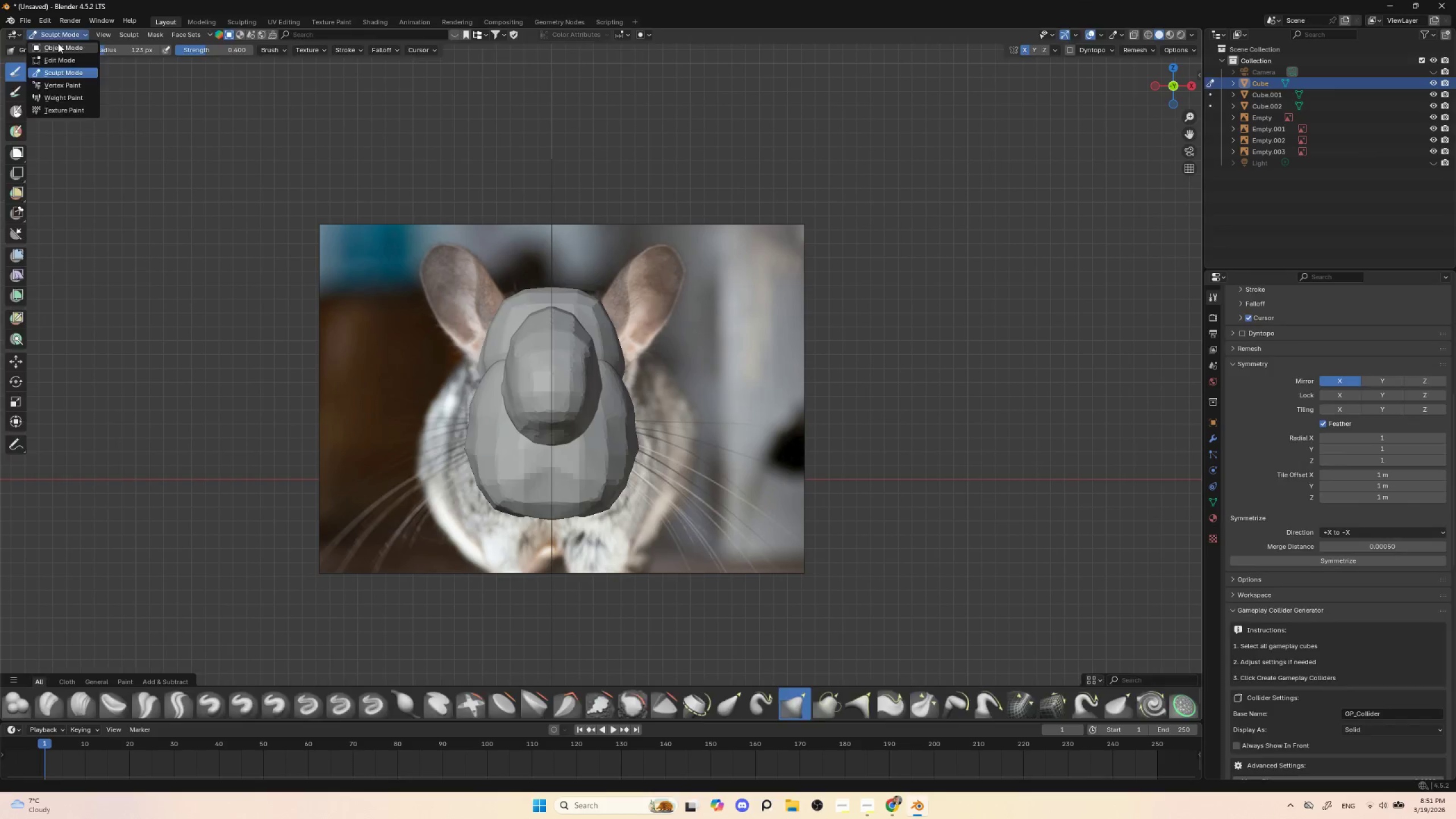 
left_click([816, 250])
 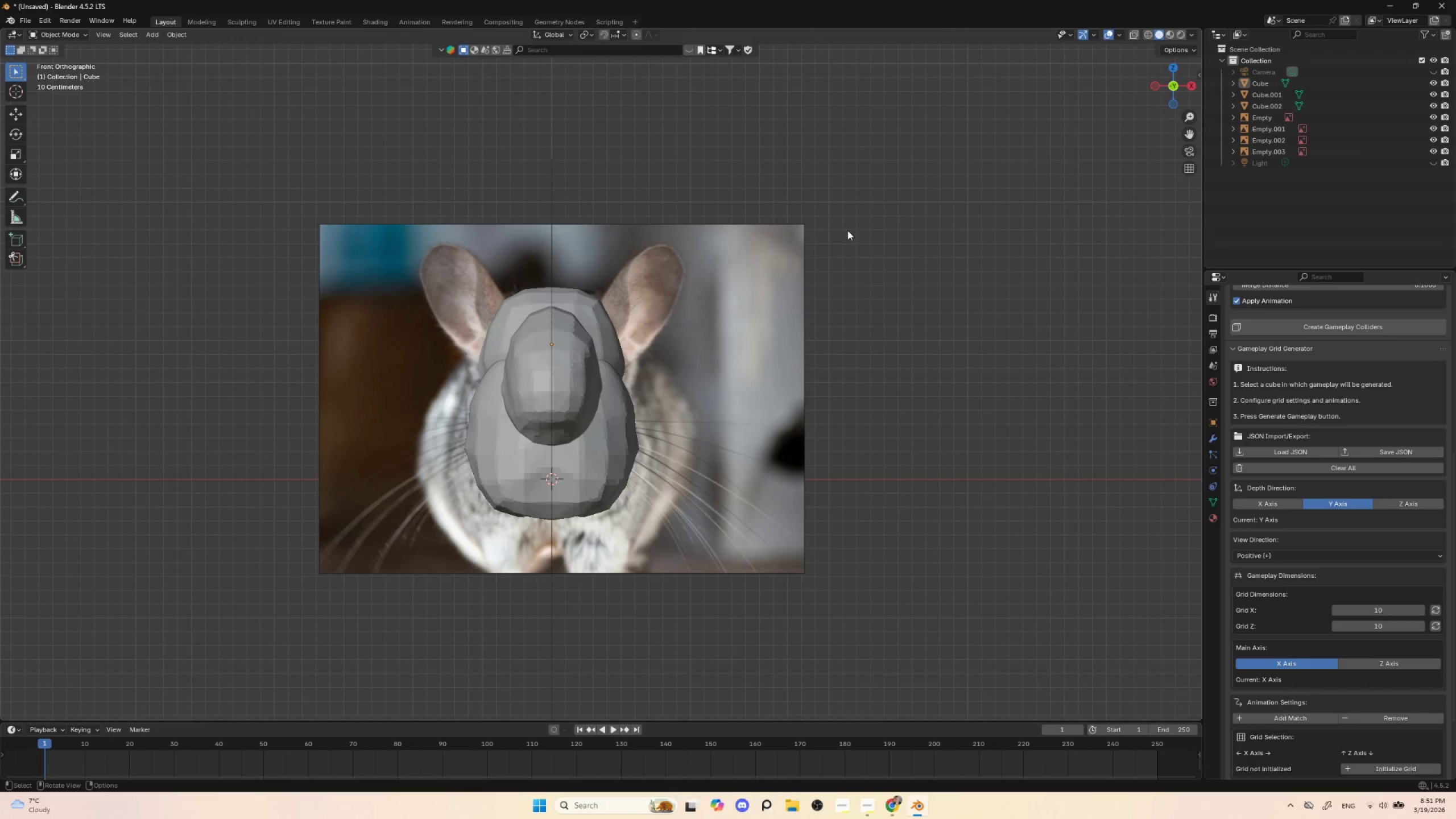 
hold_key(key=ControlLeft, duration=0.53)
 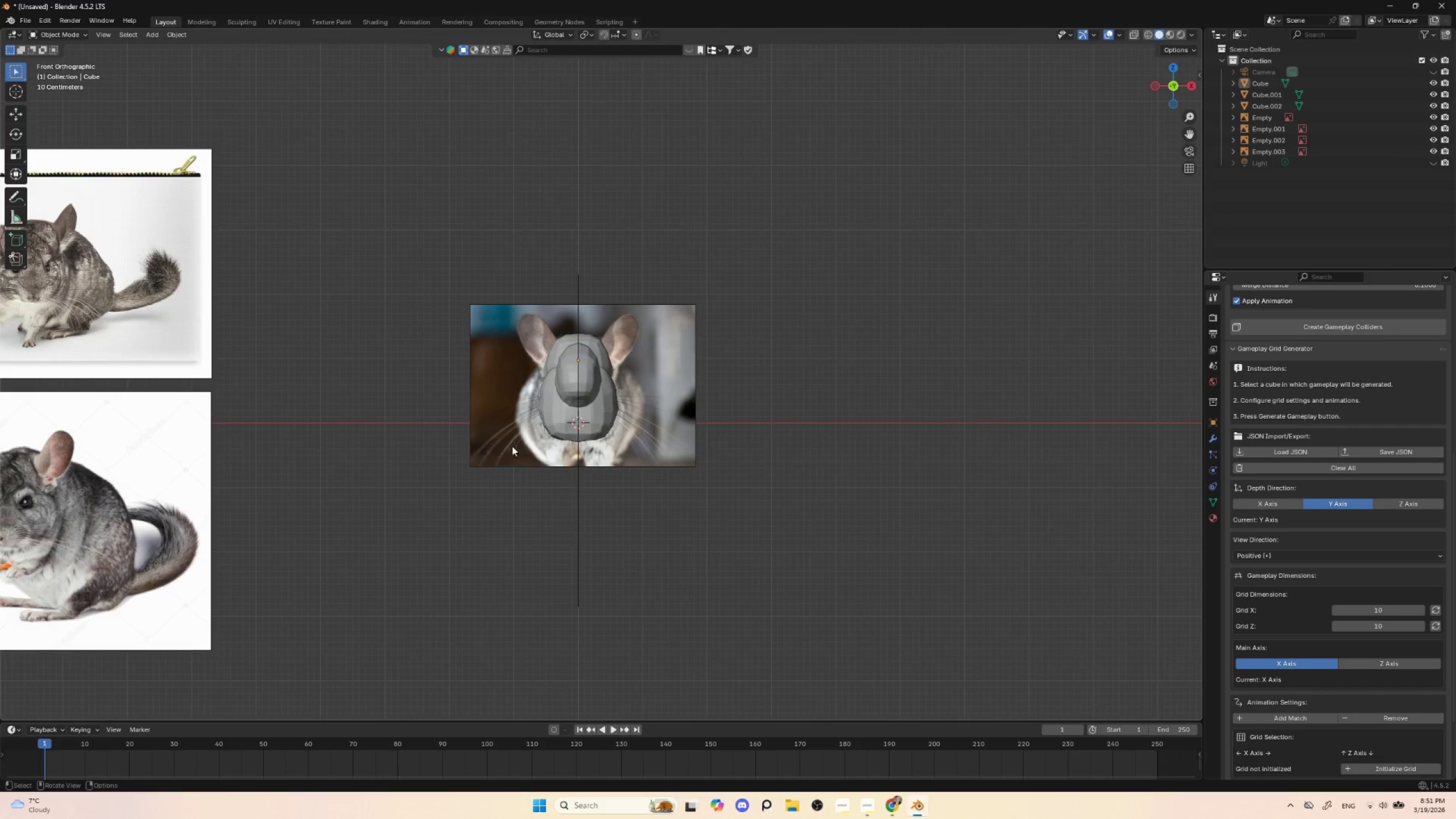 
key(Shift+A)
 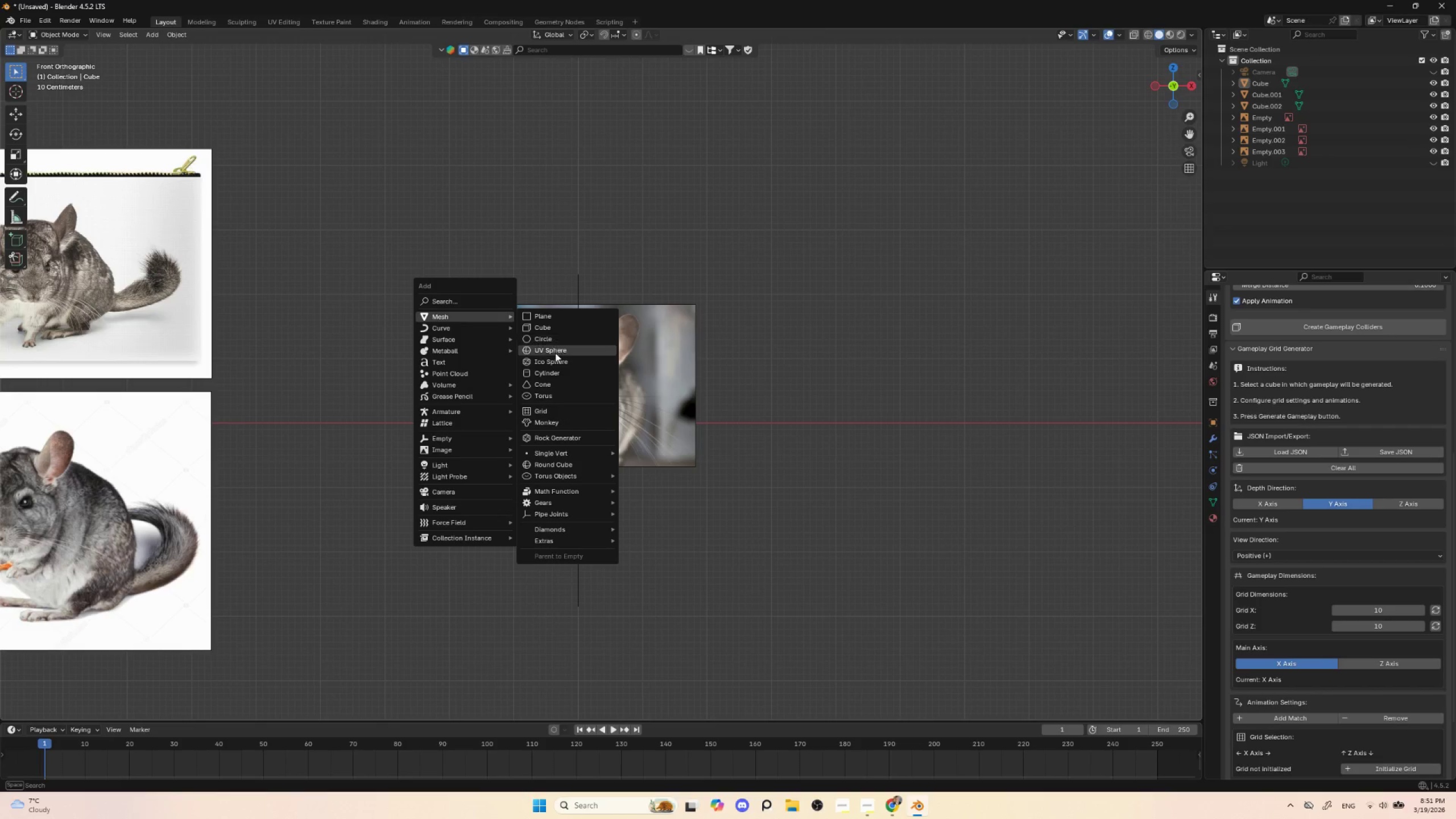 
wait(6.06)
 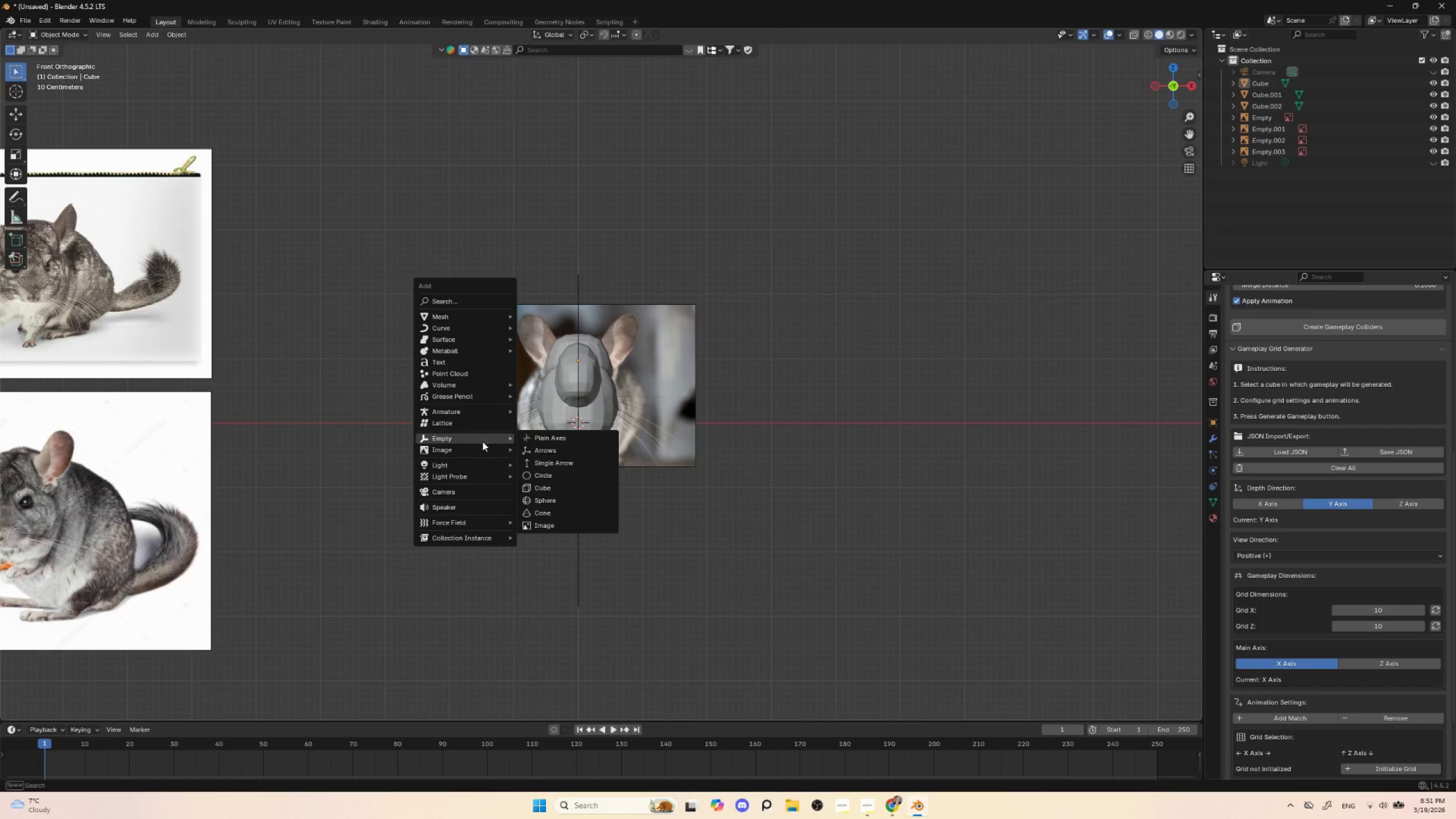 
left_click([555, 350])
 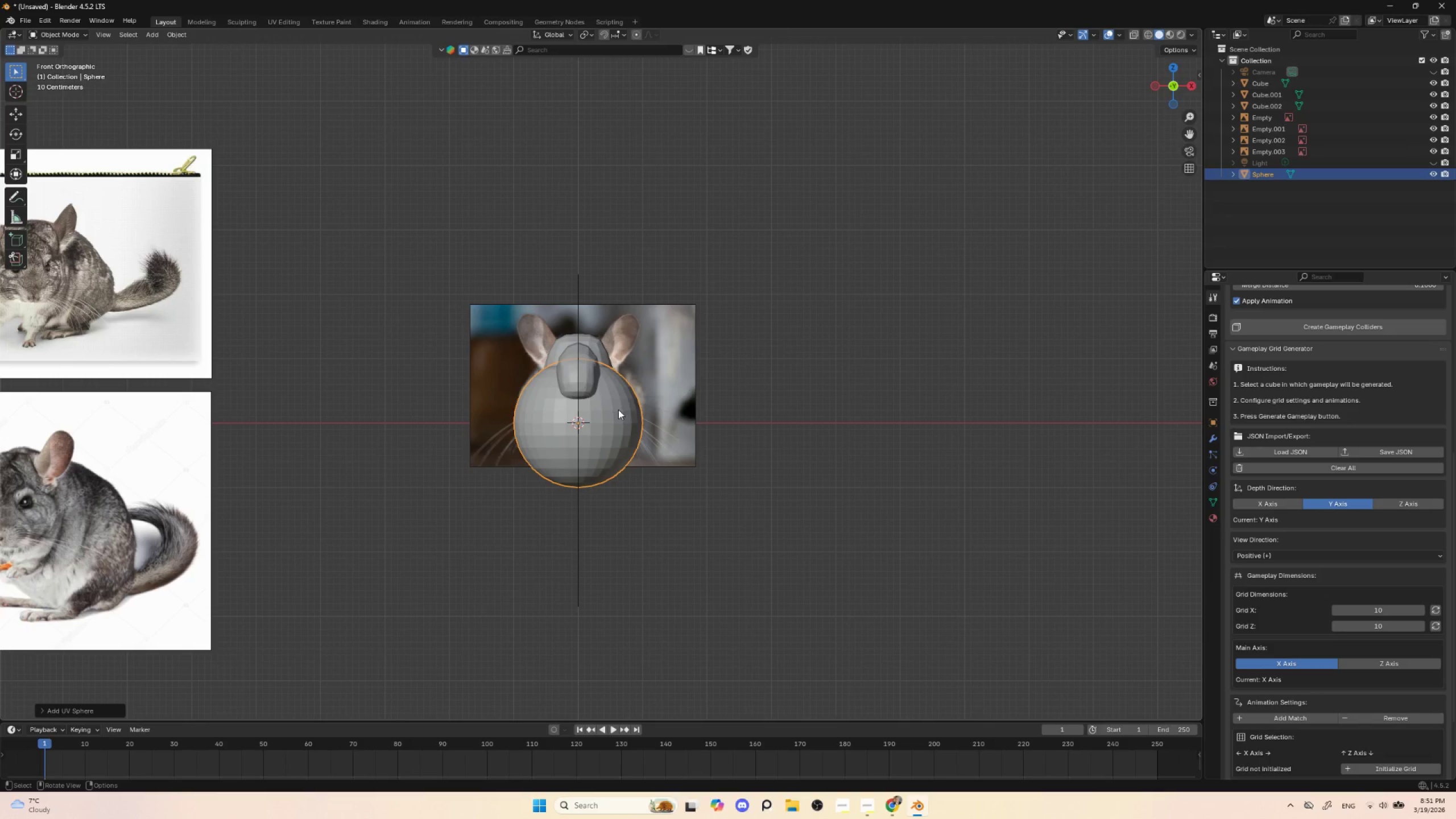 
type(rx90)
 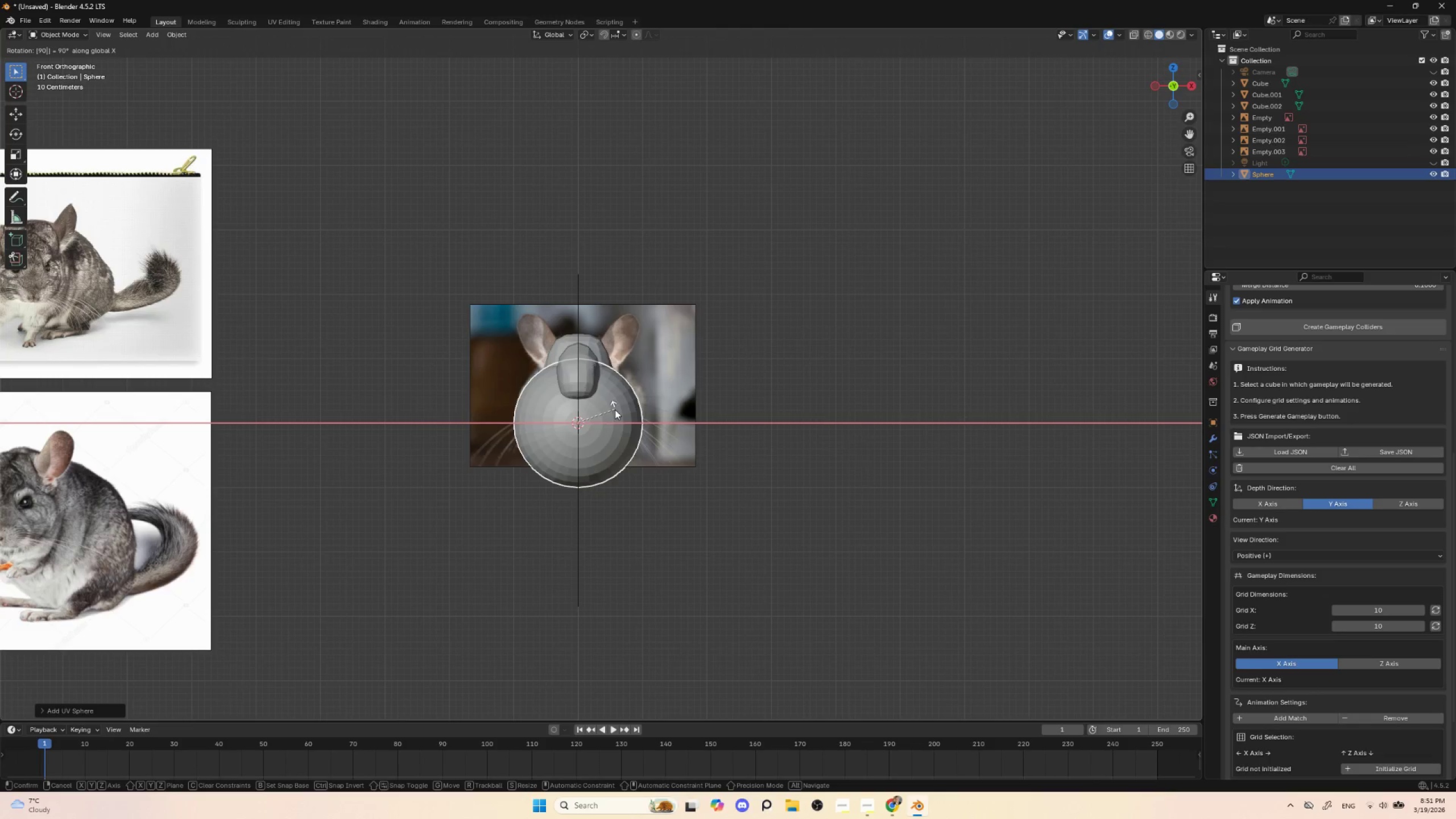 
left_click([615, 409])
 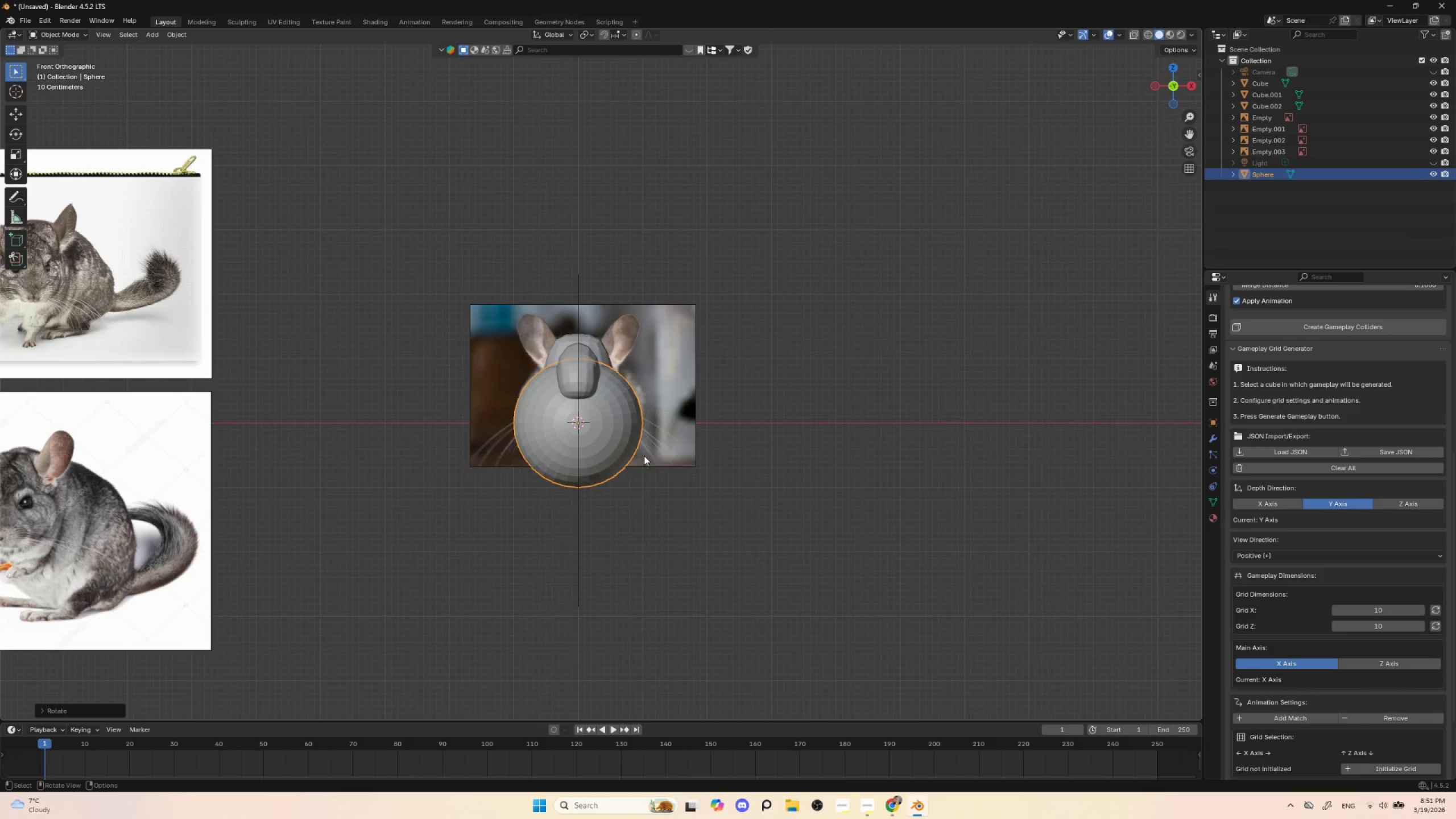 
key(Control+Z)
 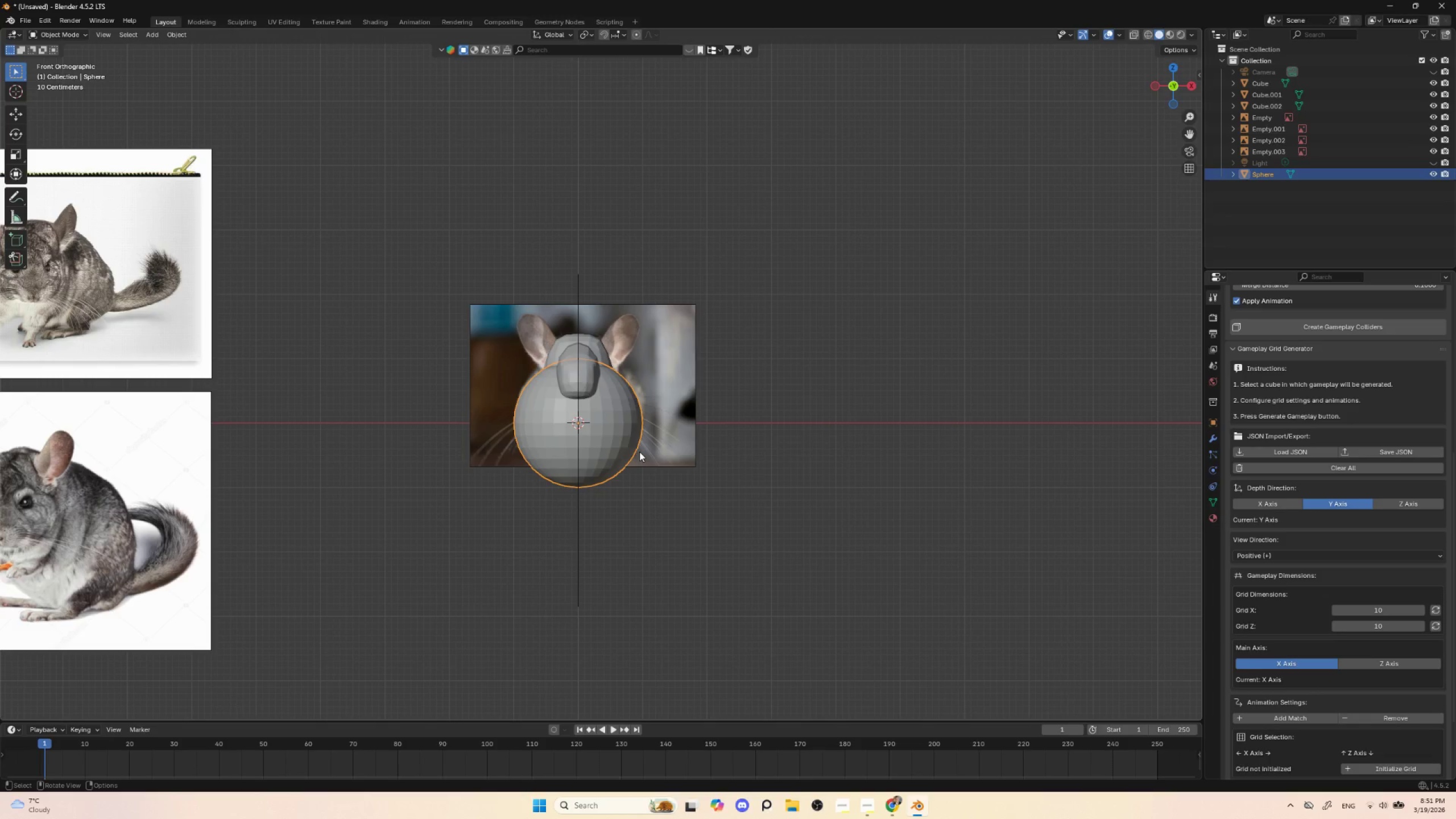 
type(ry90g)
 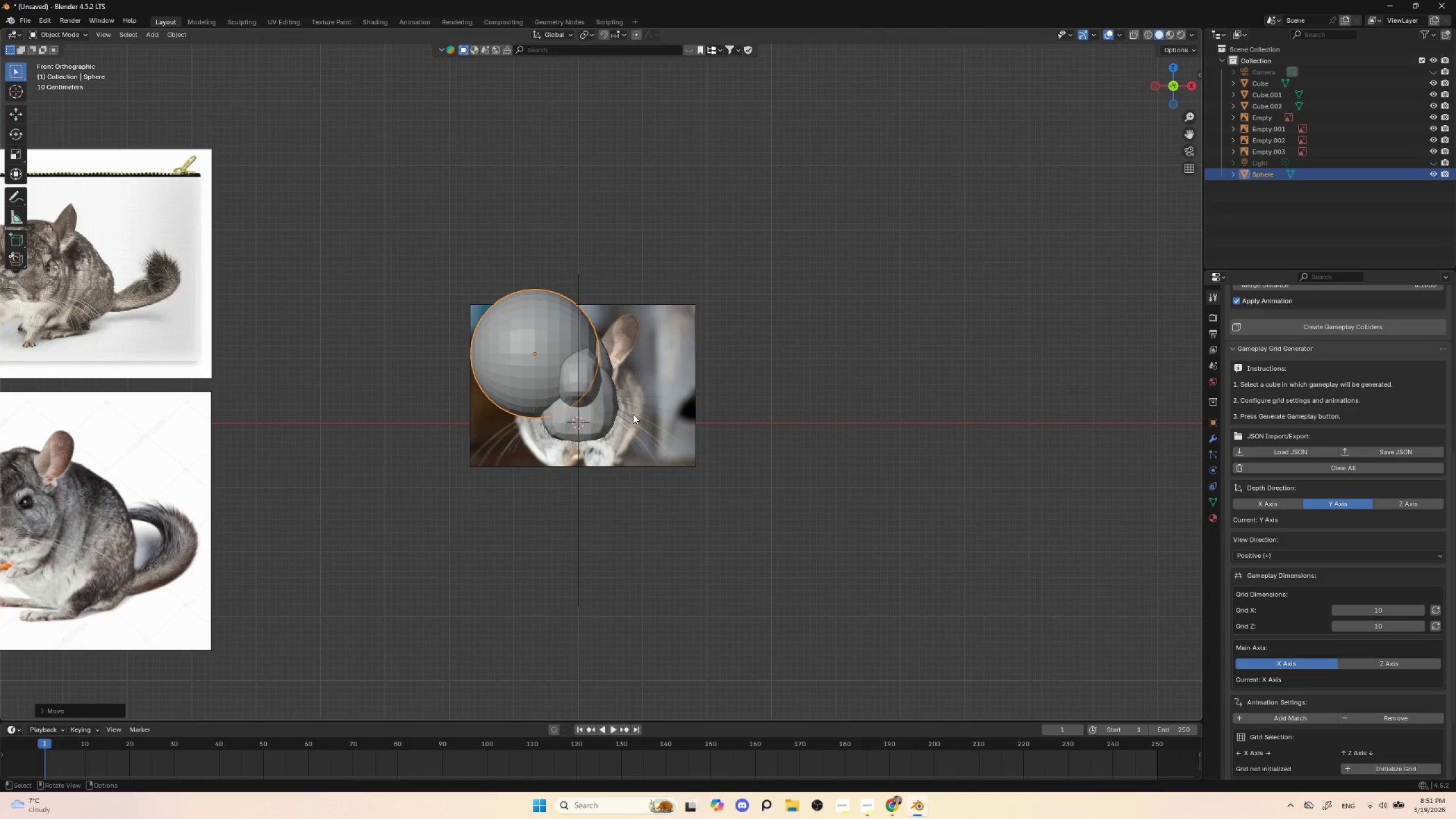 
key(S)
 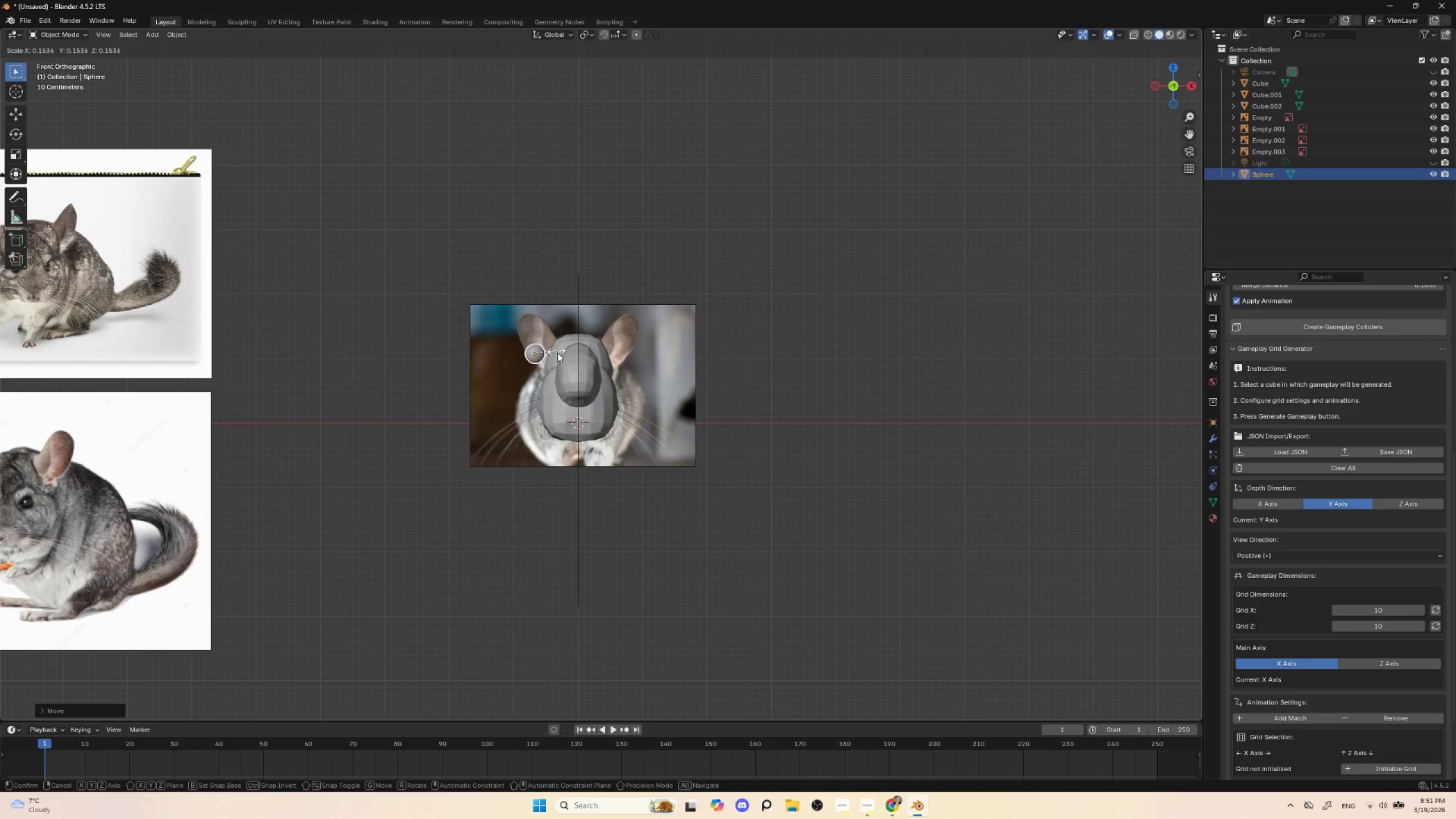 
left_click([560, 355])
 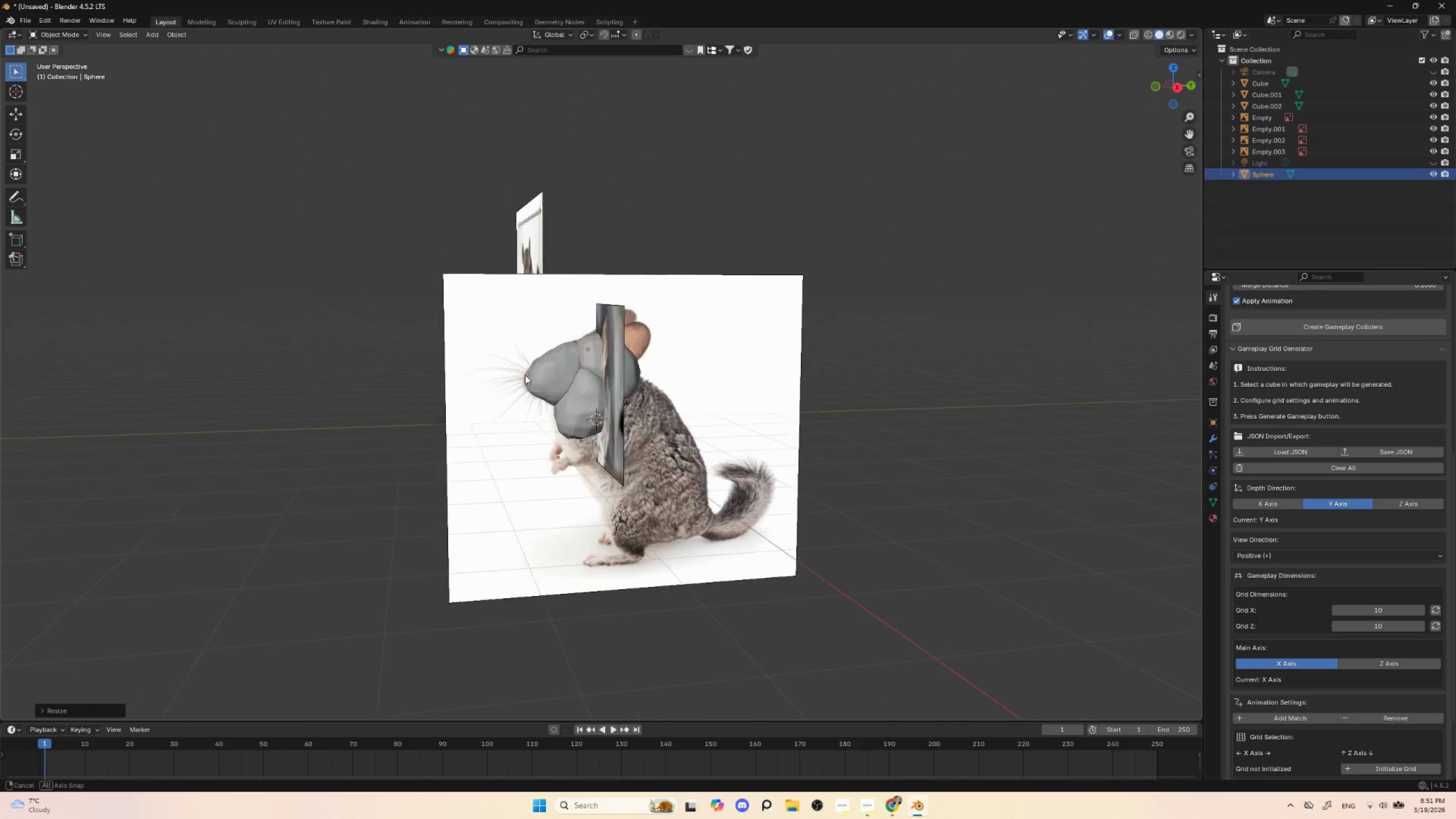 
hold_key(key=AltLeft, duration=0.5)
 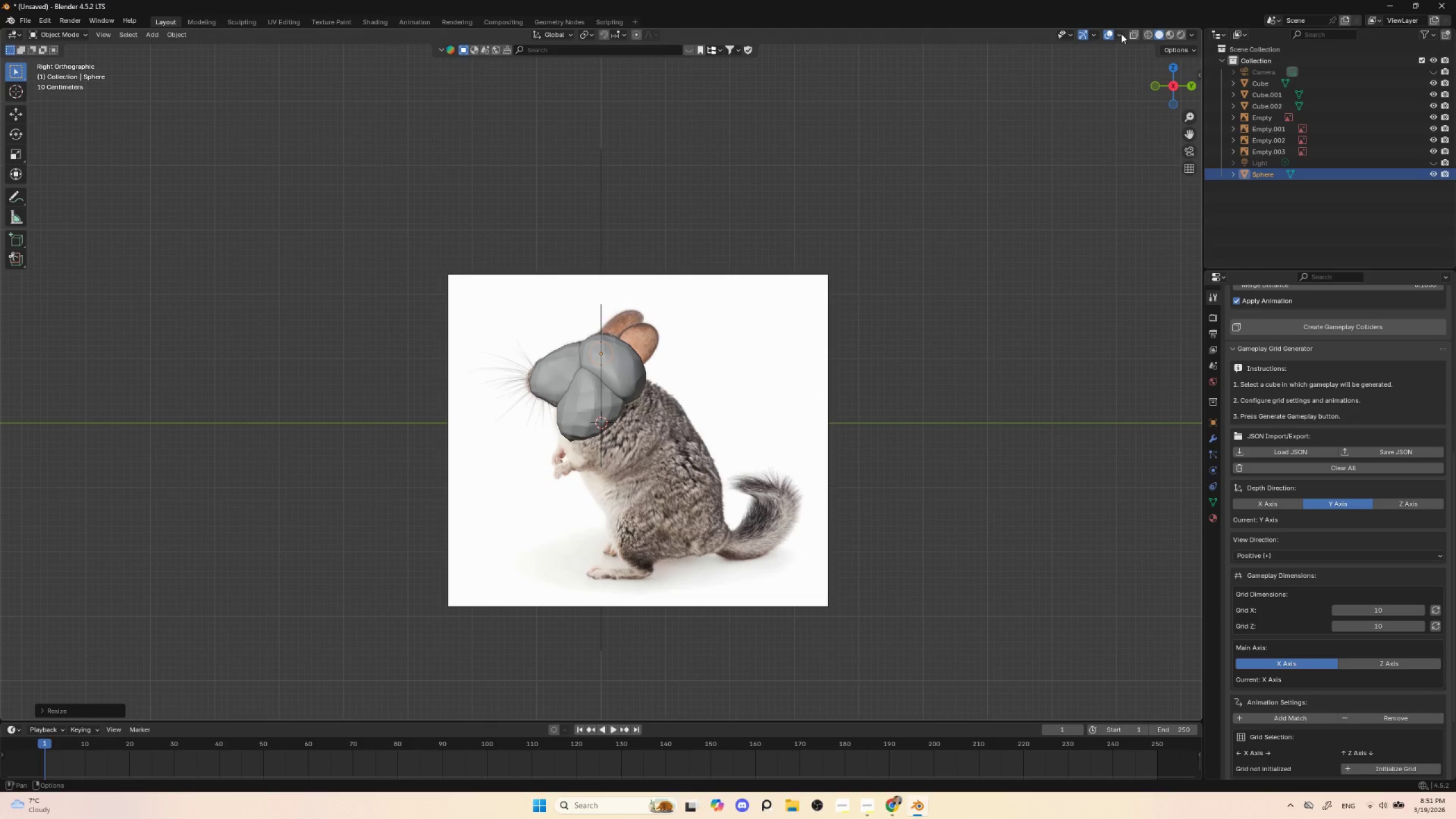 
left_click([1132, 33])
 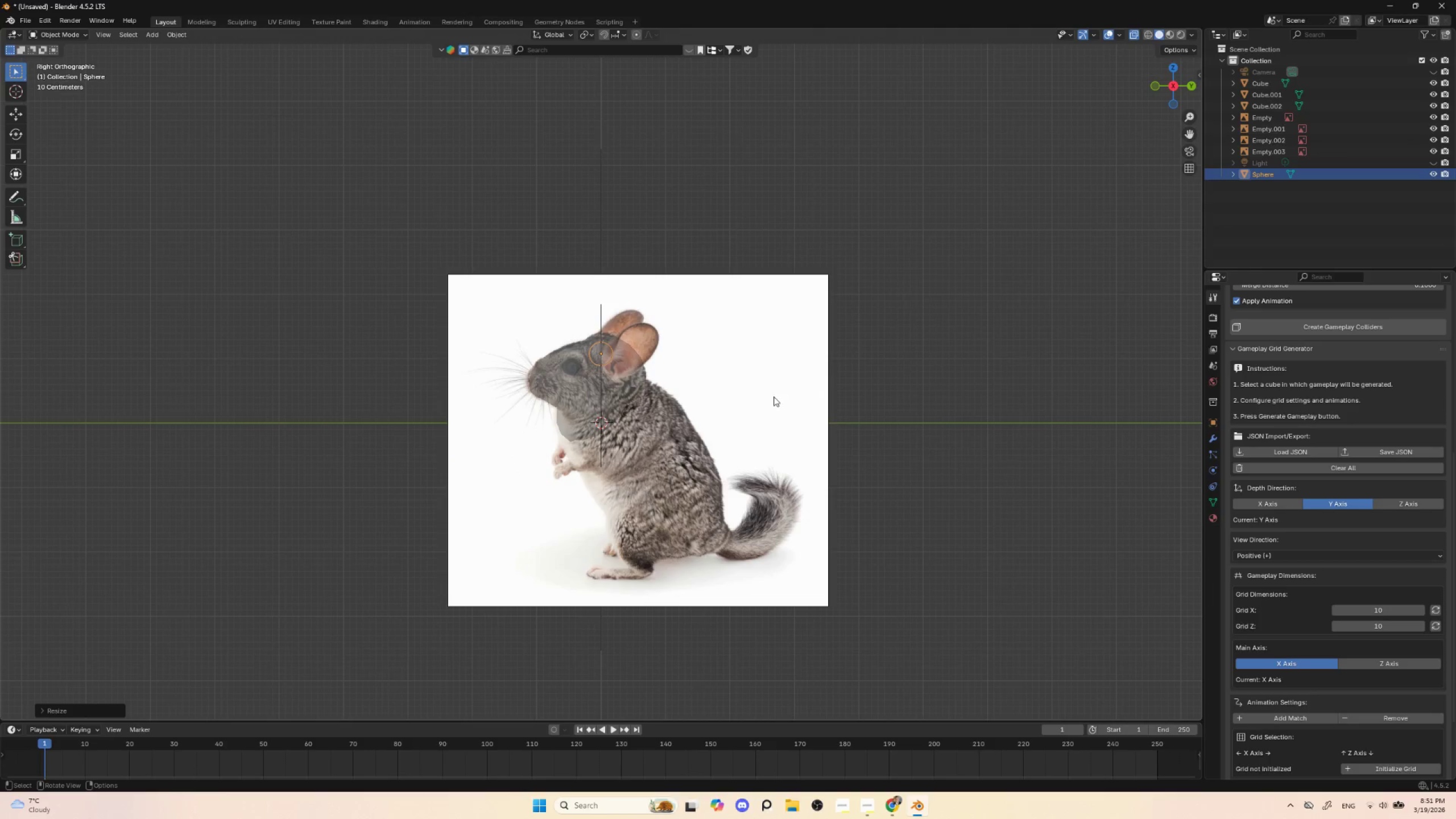 
hold_key(key=ControlLeft, duration=0.38)
 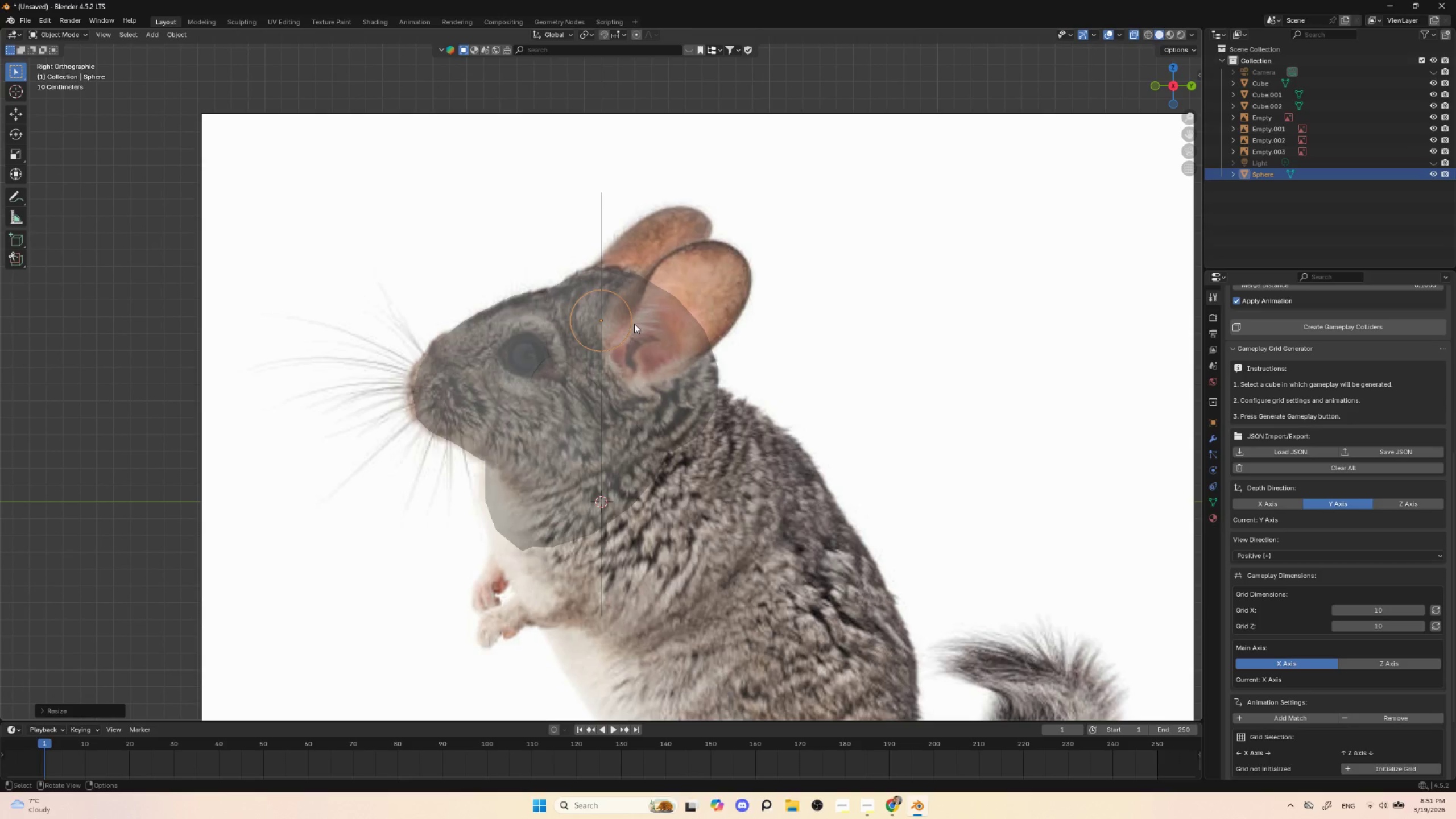 
key(G)
 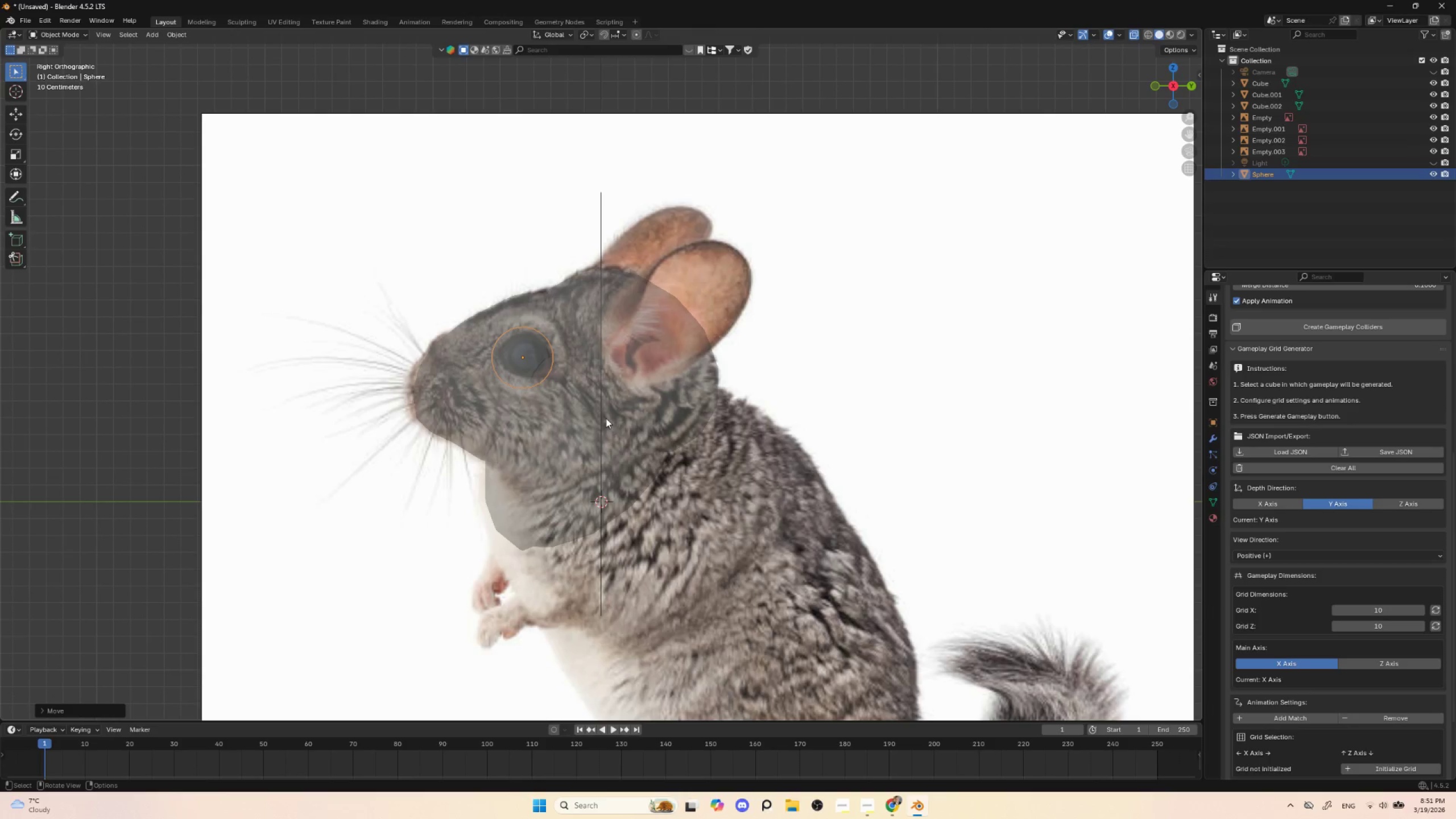 
key(S)
 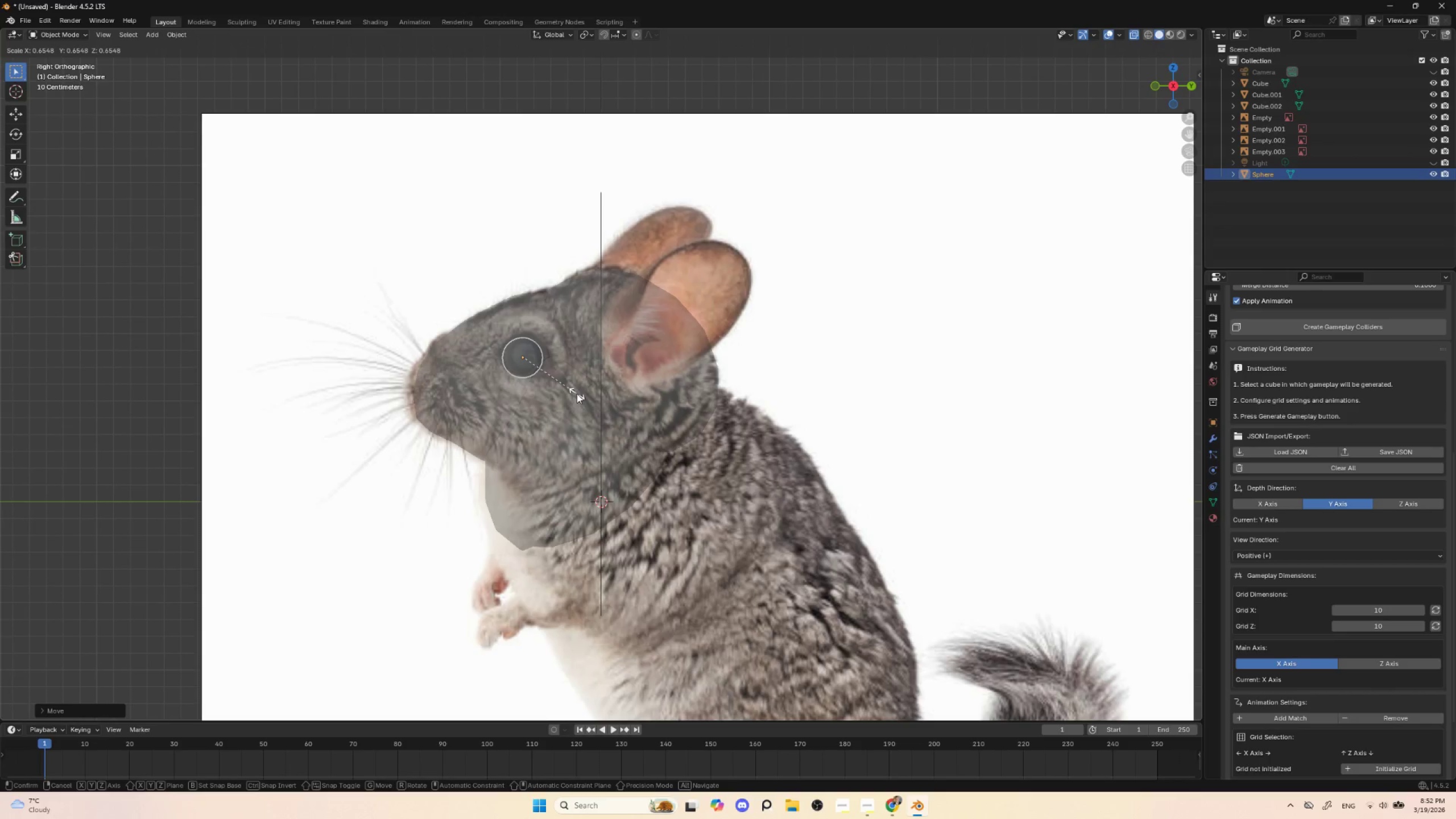 
left_click([577, 394])
 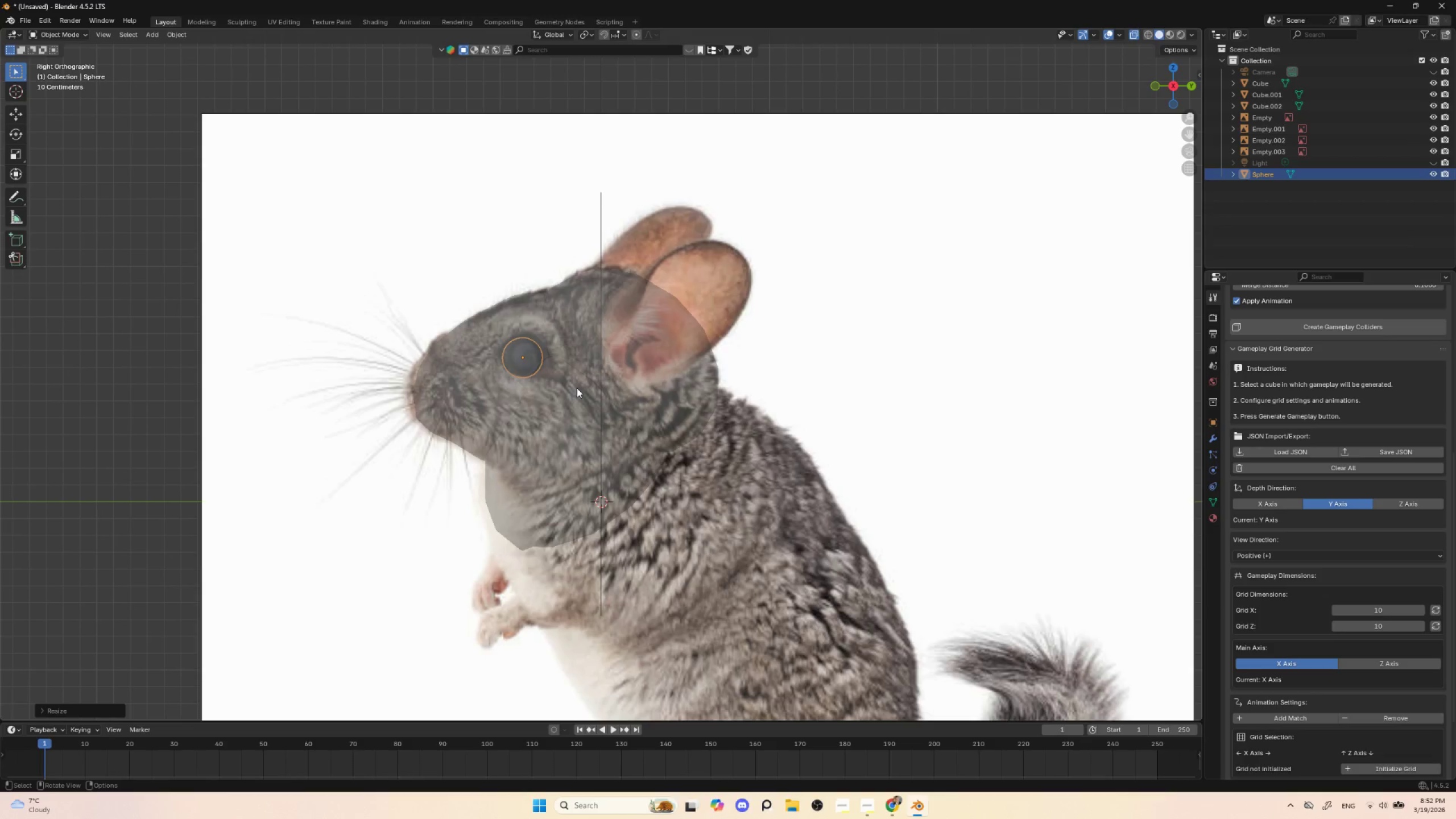 
key(G)
 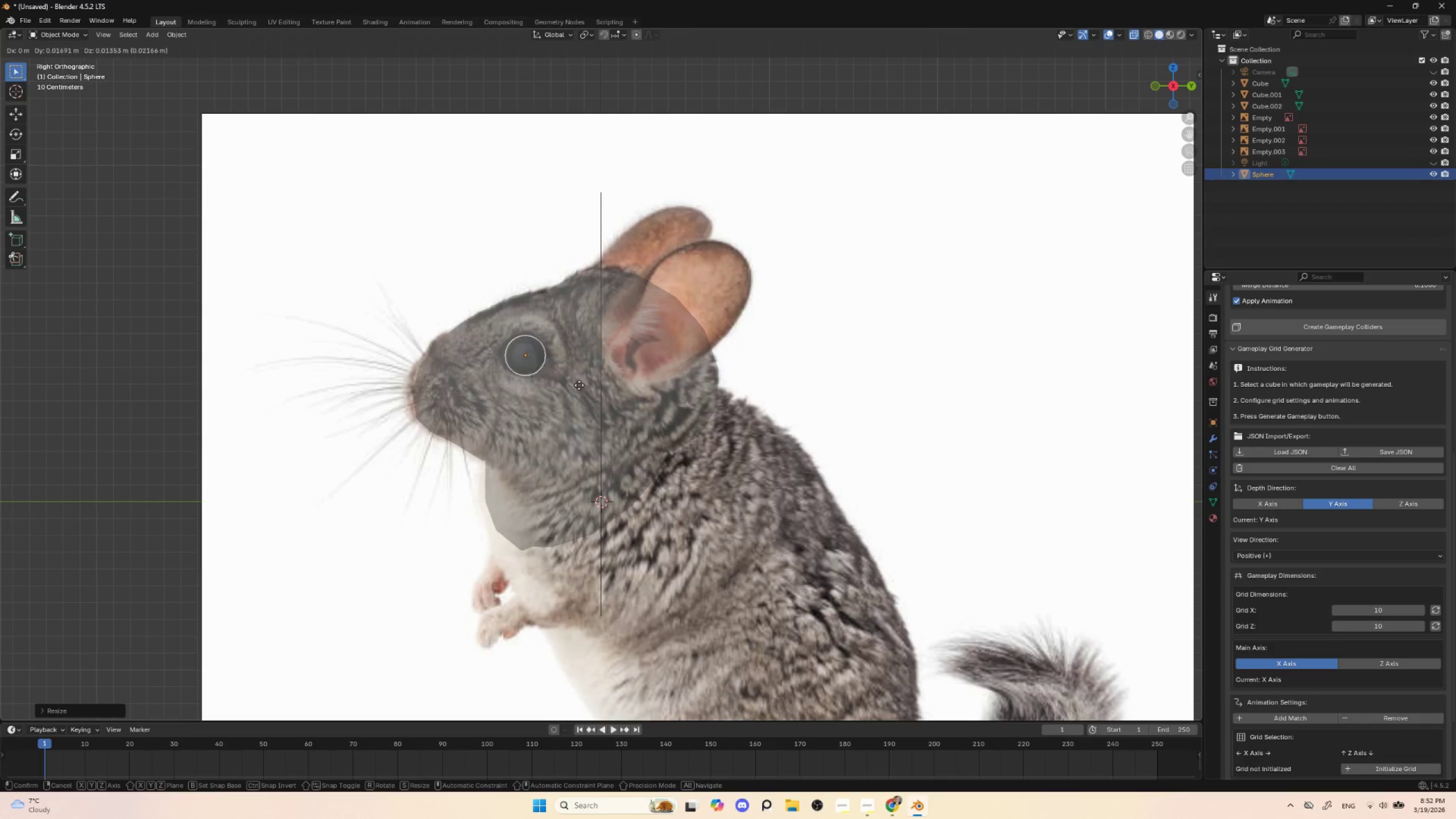 
left_click([578, 386])
 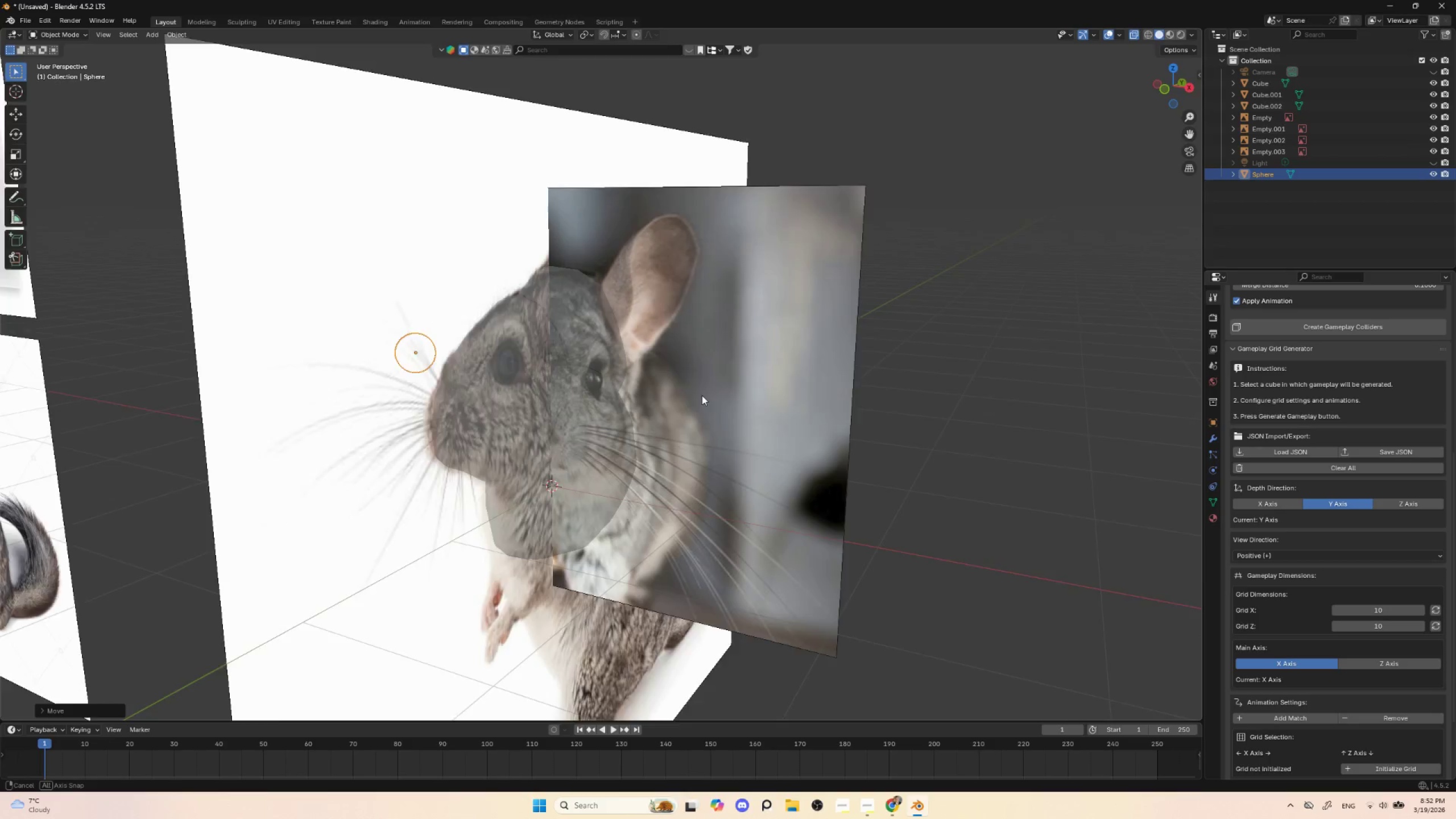 
hold_key(key=AltLeft, duration=0.5)
 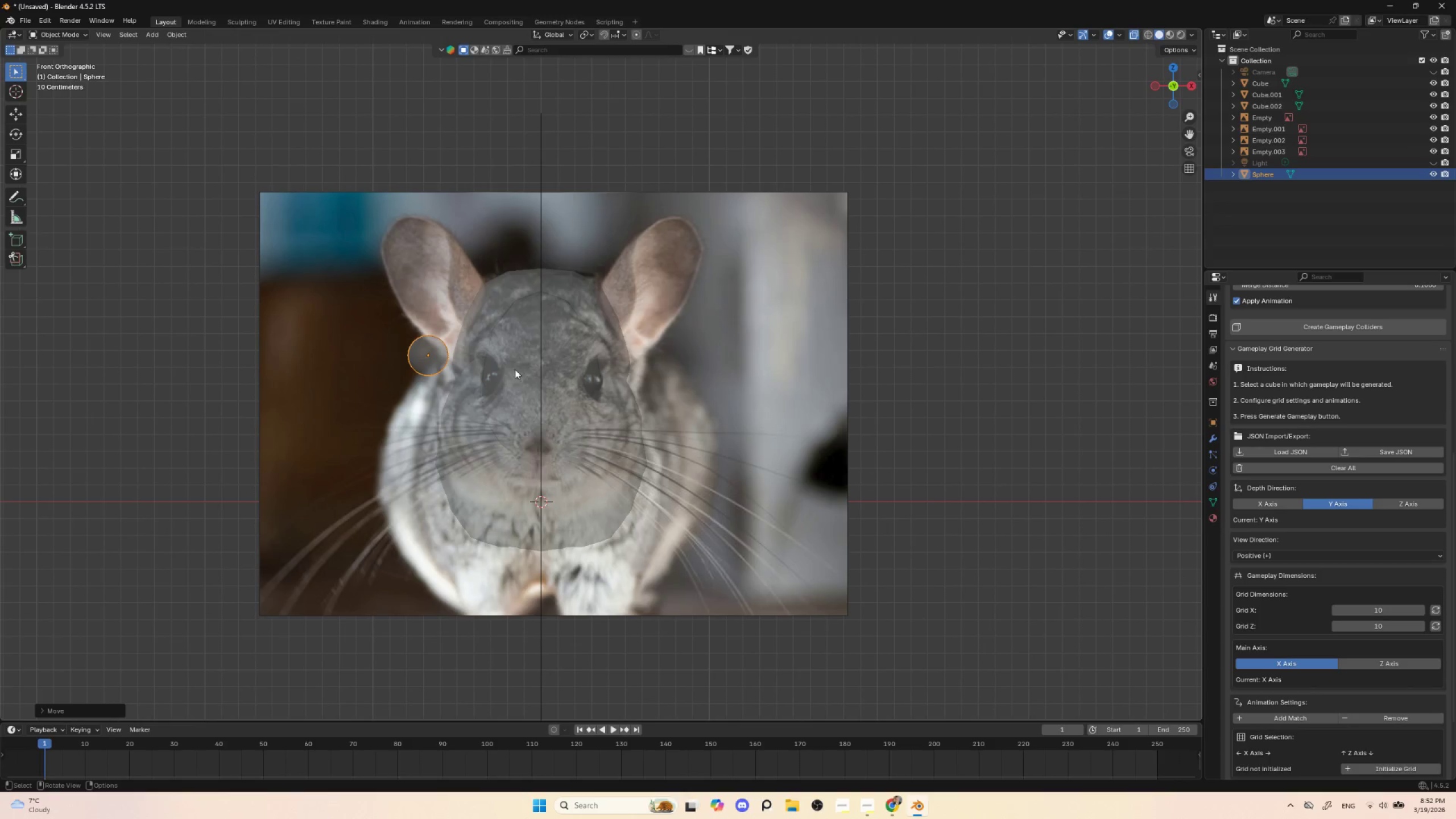 
hold_key(key=AltLeft, duration=3.78)
 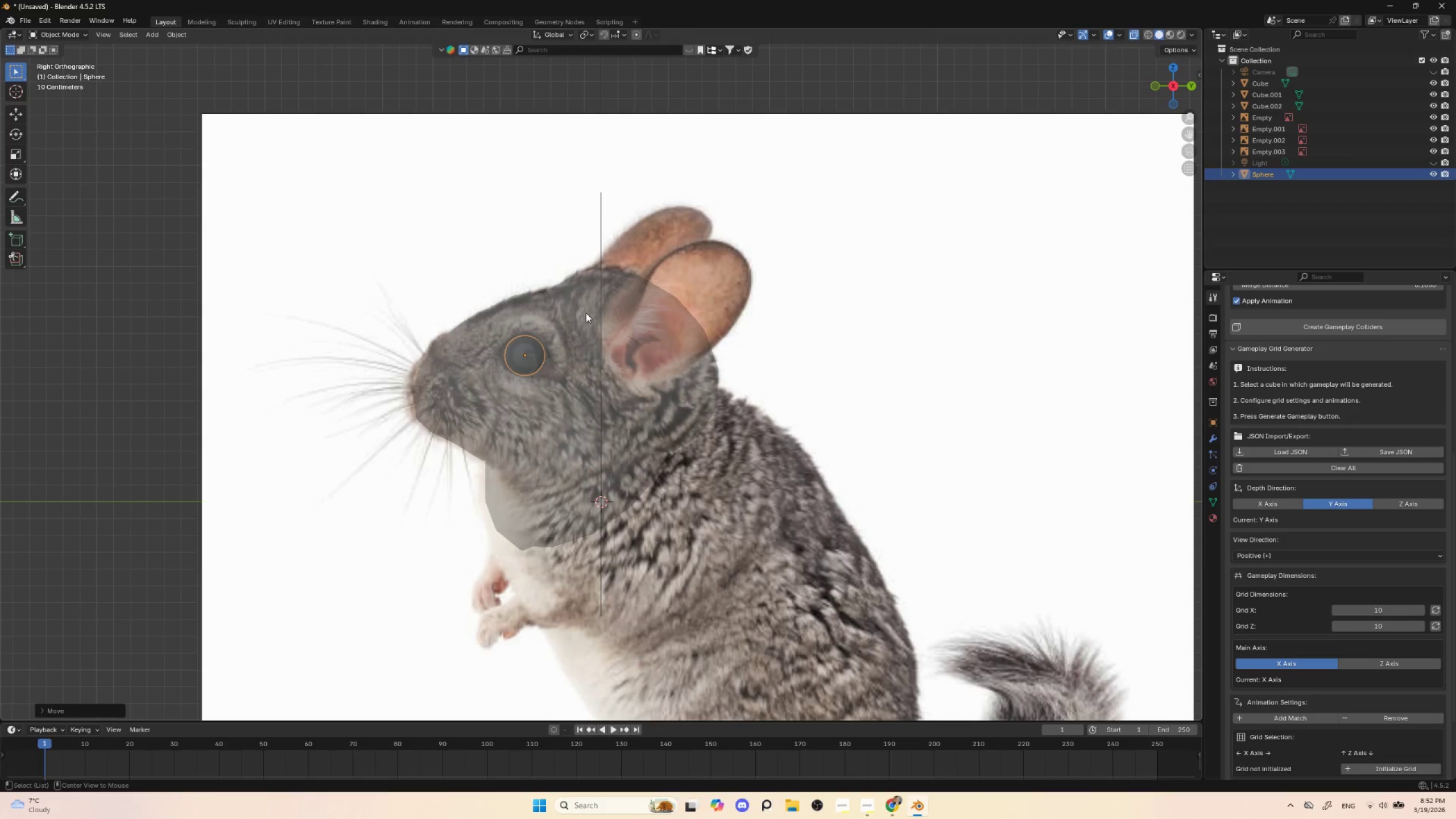 
hold_key(key=AltLeft, duration=0.53)
 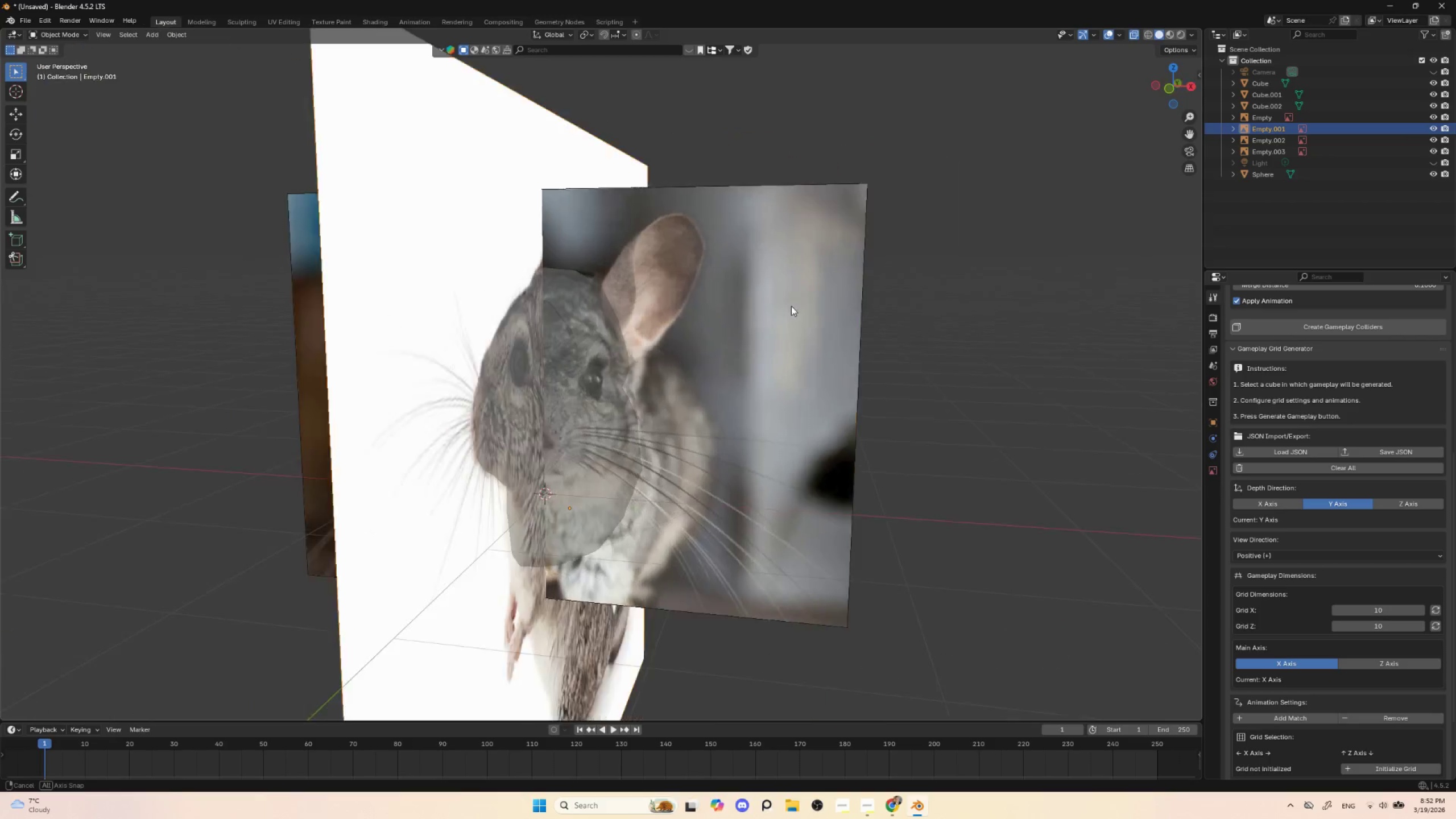 
hold_key(key=AltLeft, duration=0.62)
 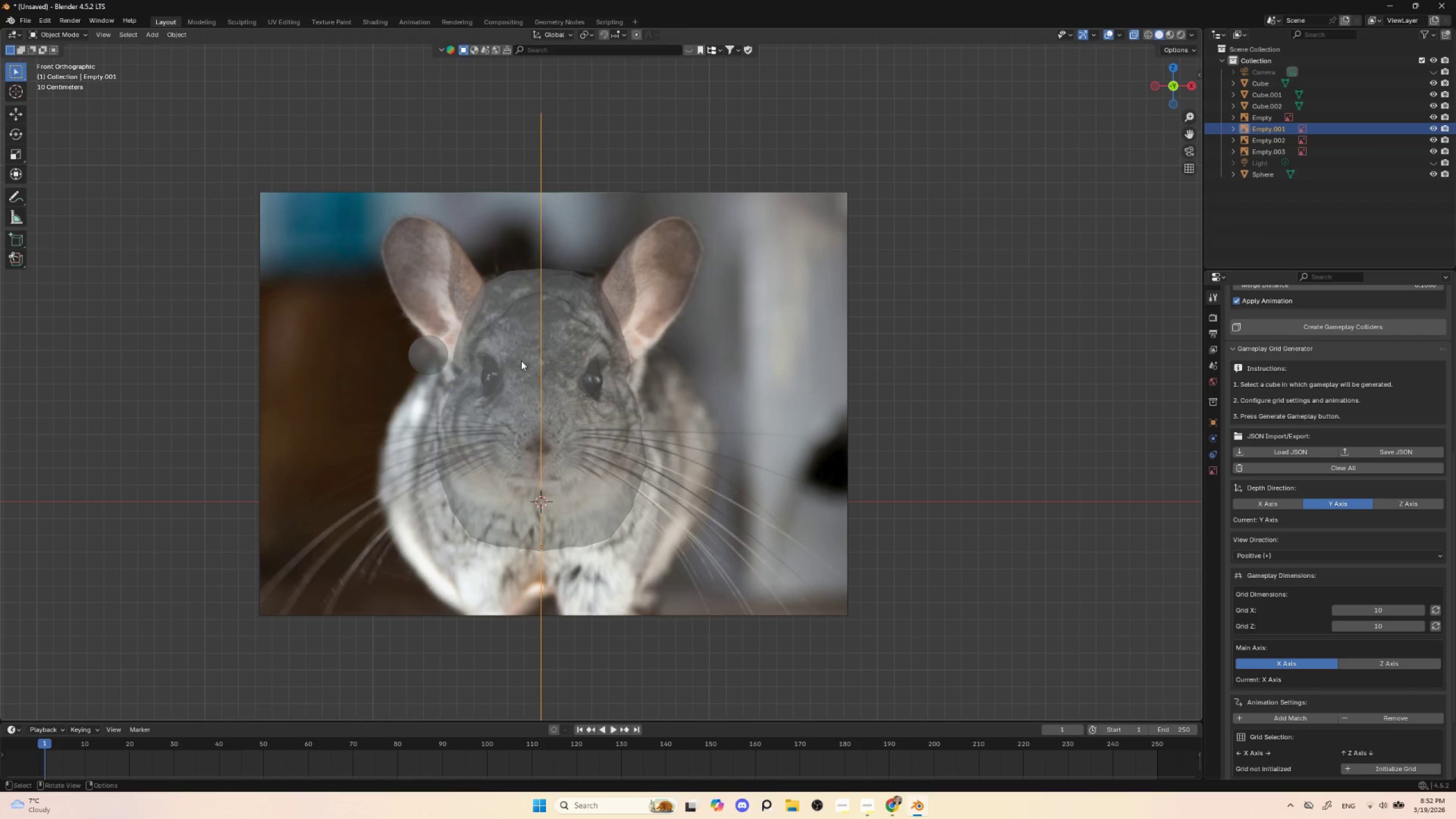 
left_click([437, 353])
 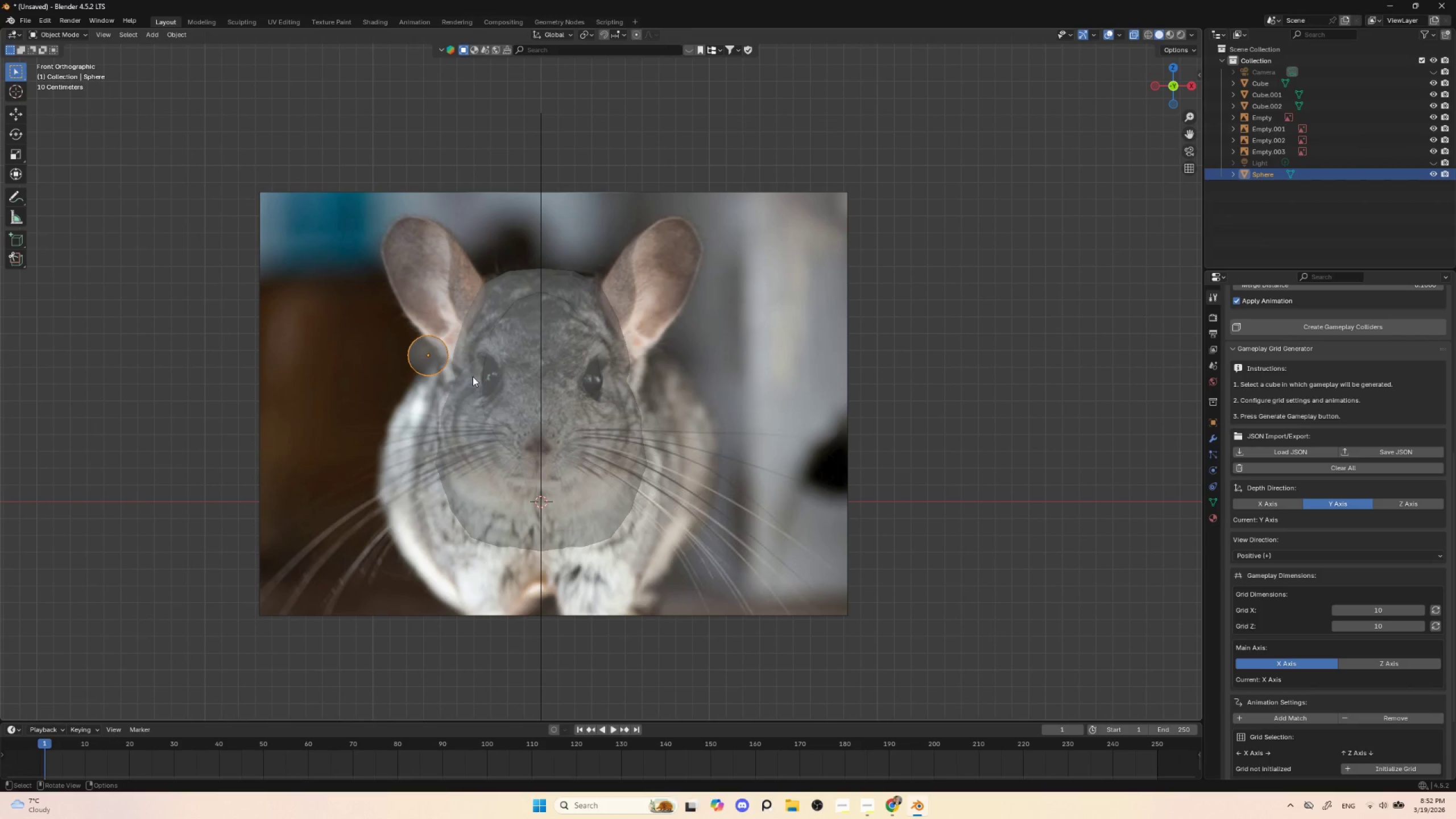 
type(gy)
 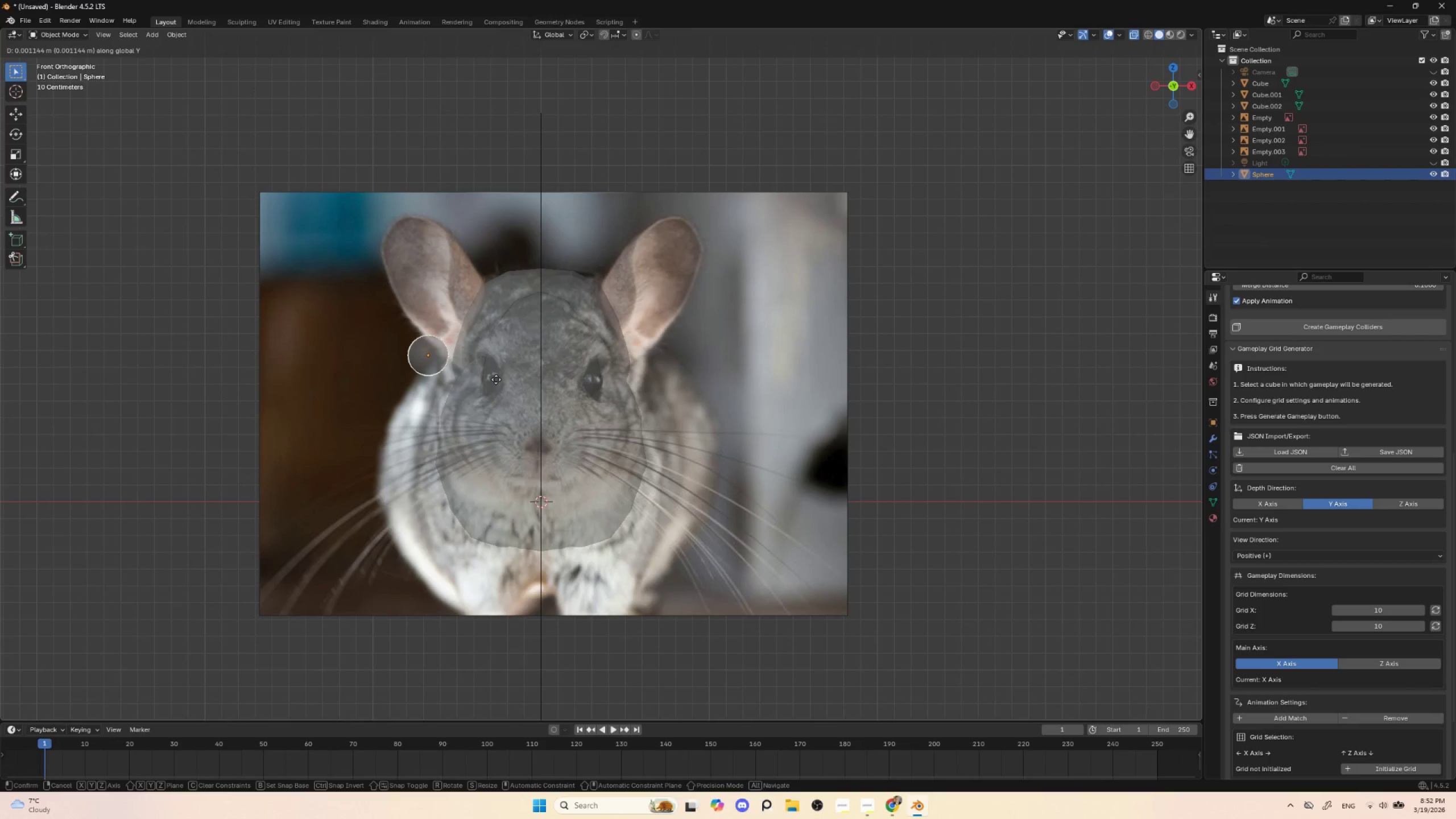 
key(X)
 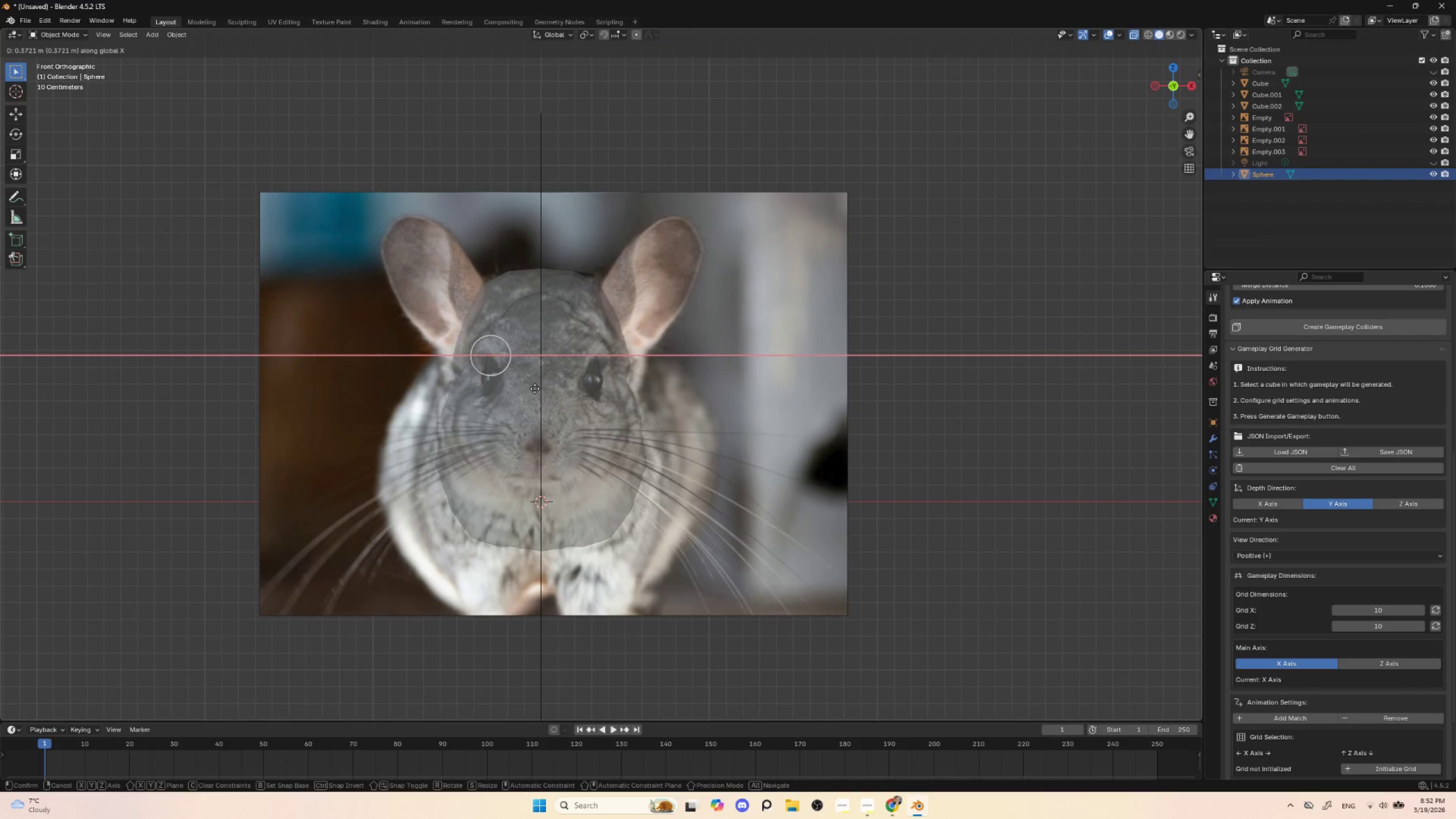 
left_click([536, 388])
 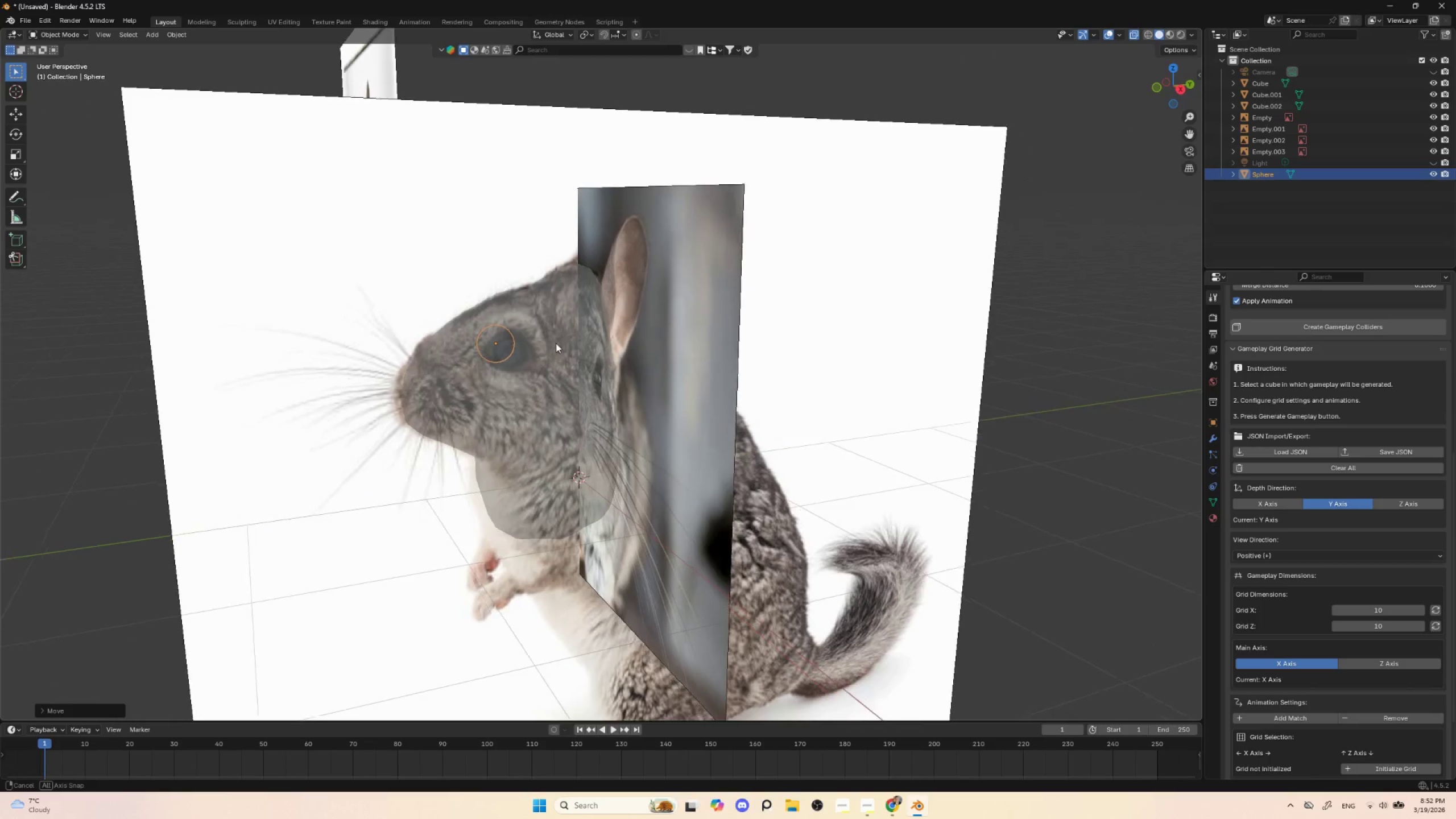 
hold_key(key=AltLeft, duration=0.47)
 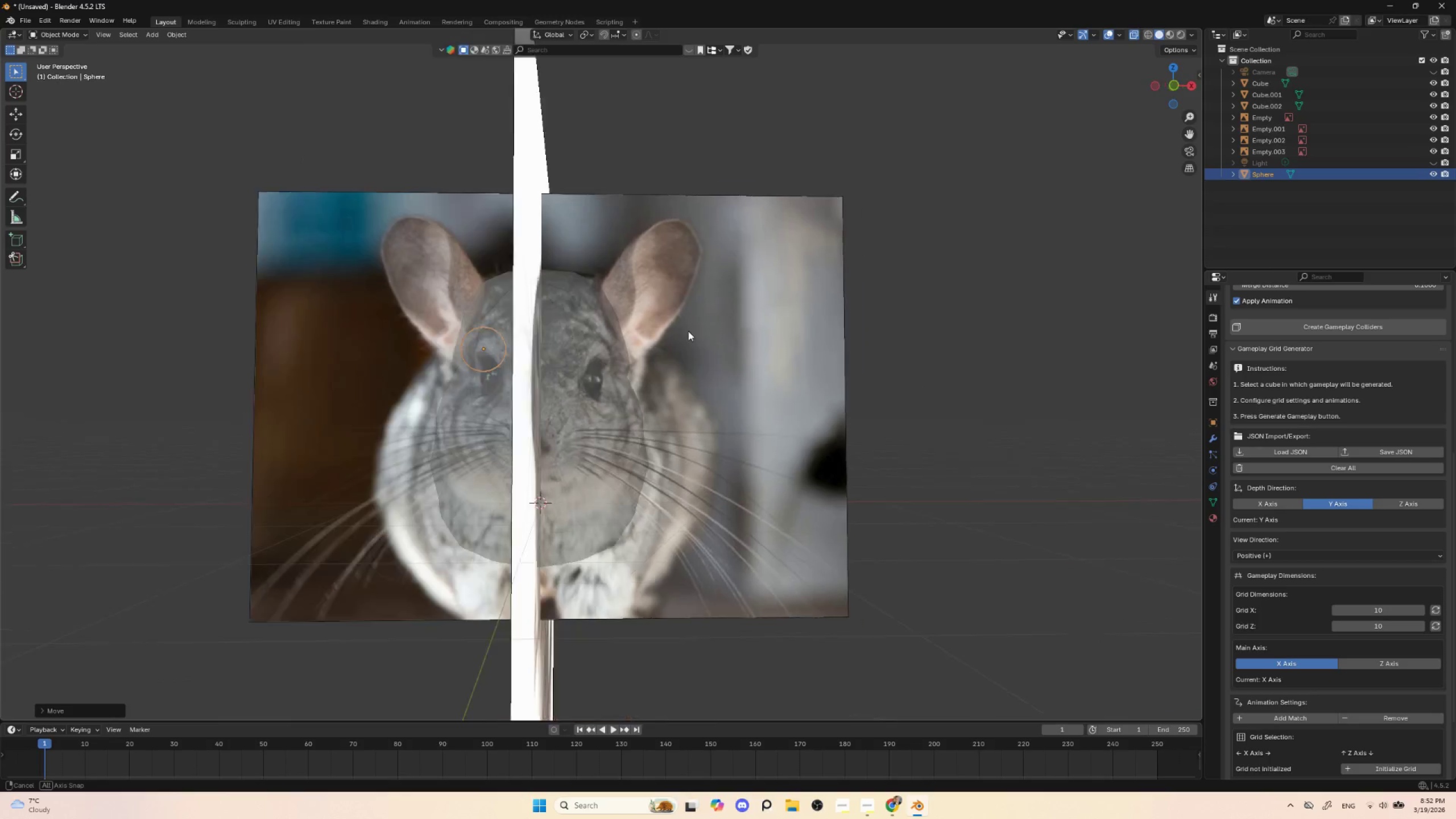 
hold_key(key=AltLeft, duration=0.48)
 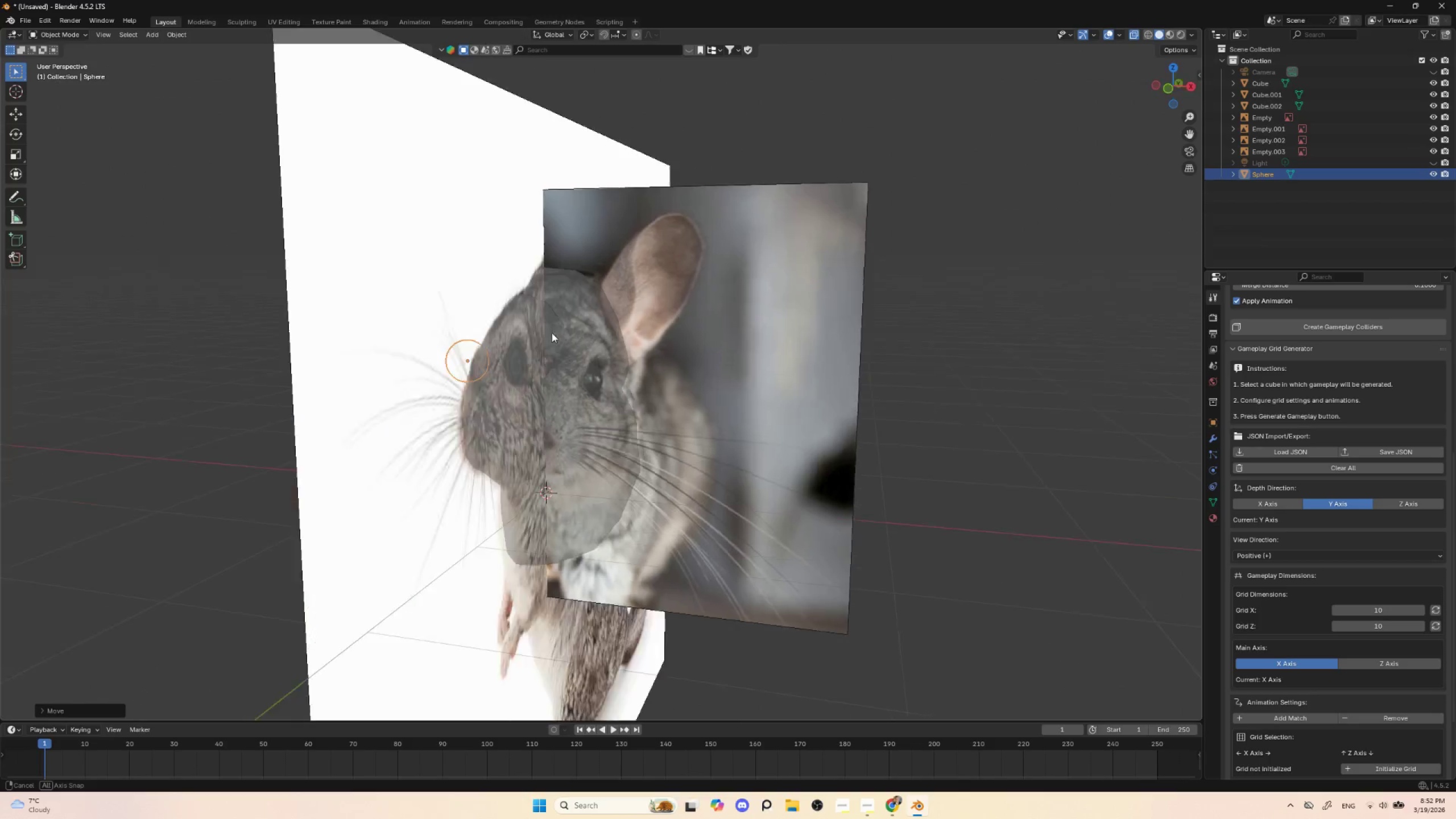 
hold_key(key=AltLeft, duration=0.61)
 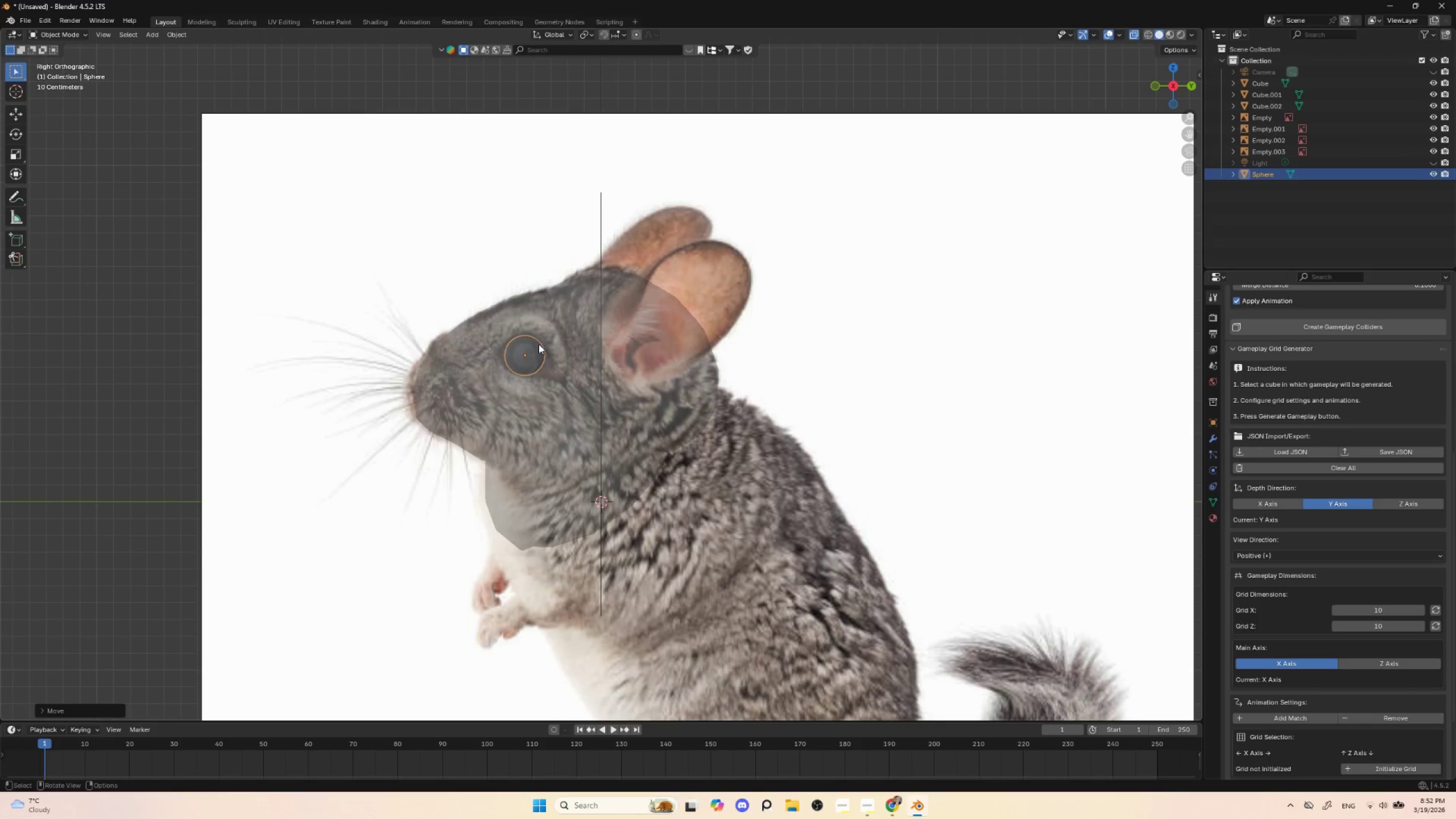 
hold_key(key=AltLeft, duration=1.64)
 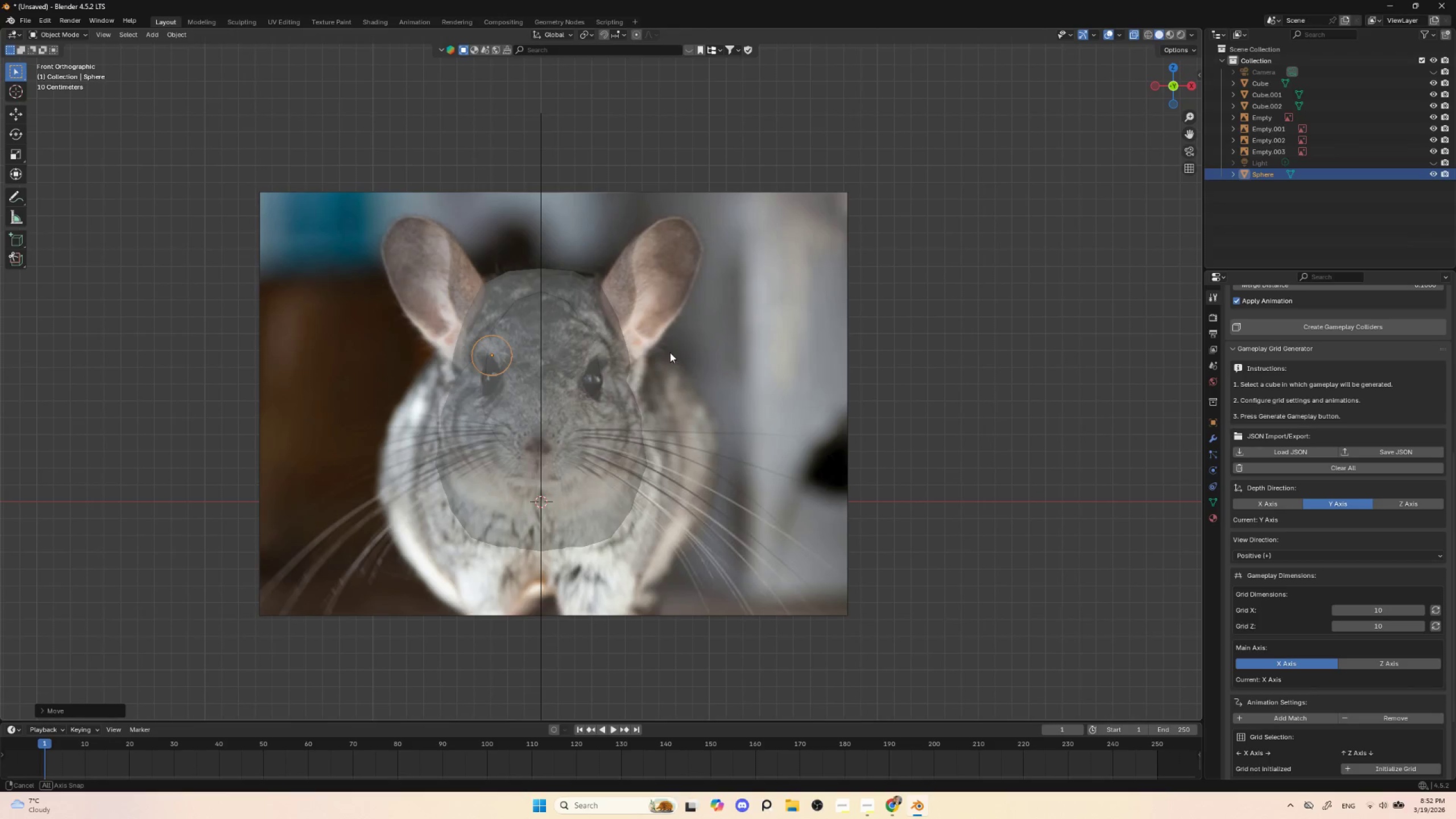 
key(Alt+AltLeft)
 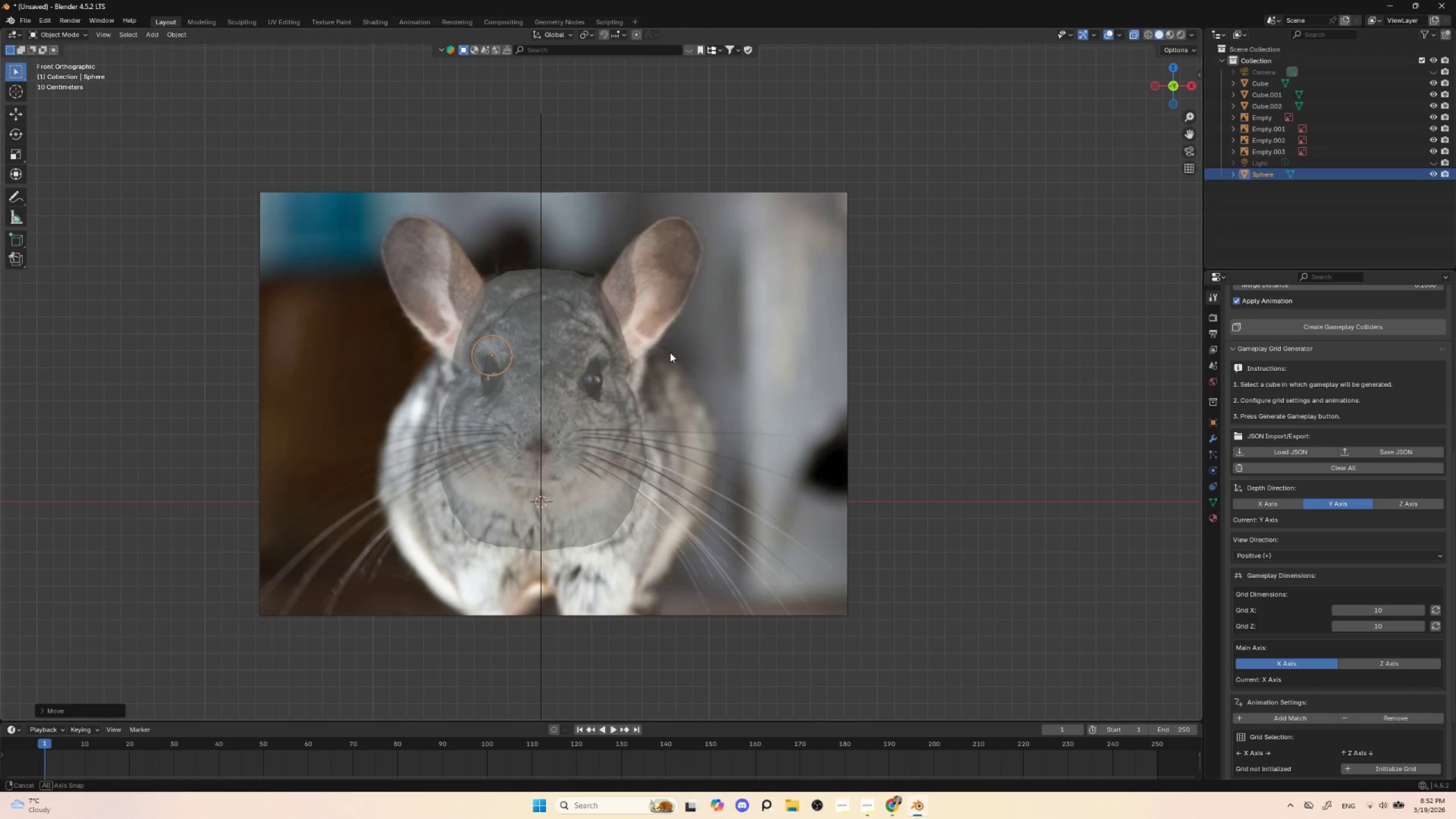 
key(Alt+AltLeft)
 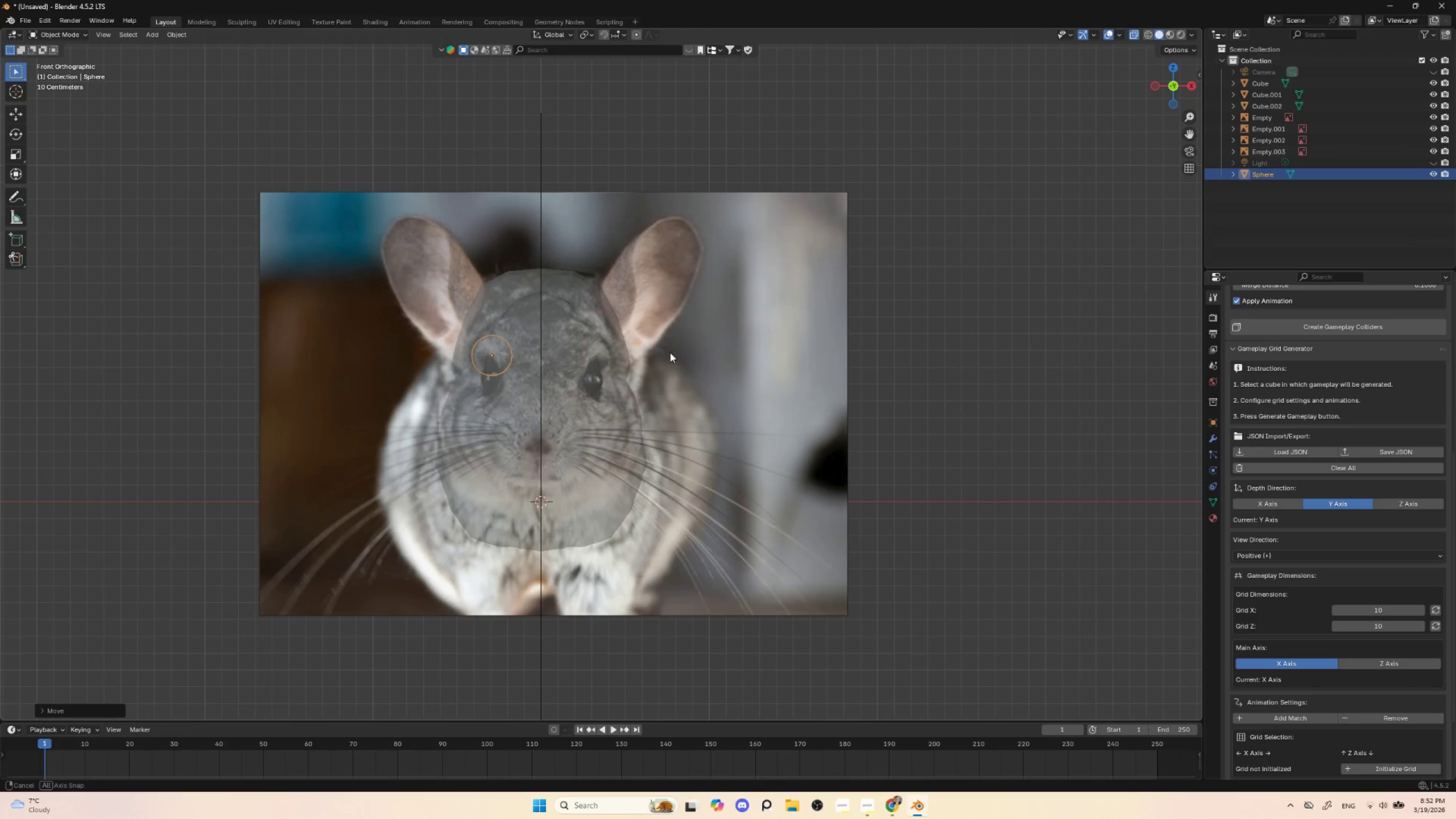 
key(Alt+AltLeft)
 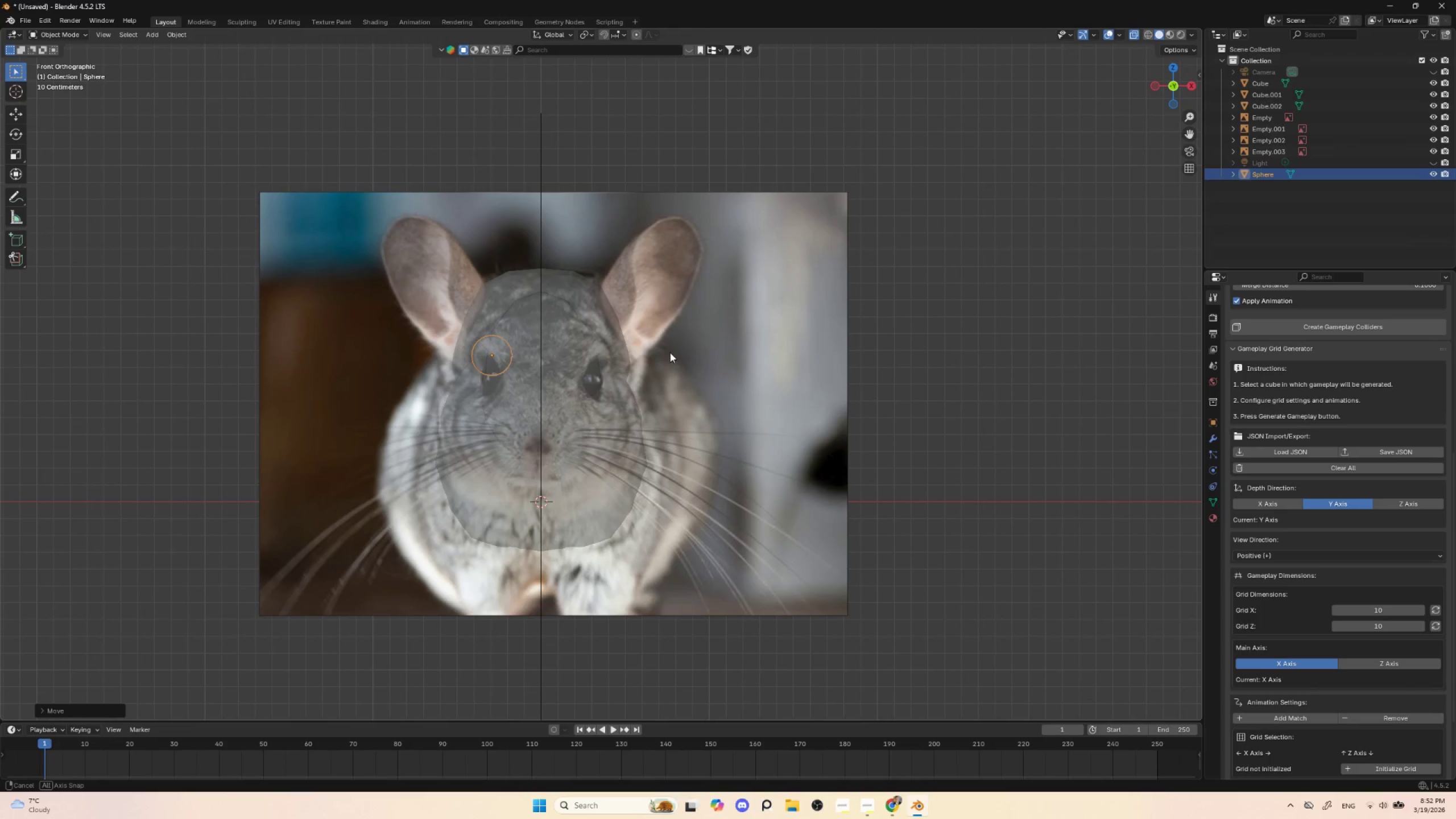 
key(Alt+AltLeft)
 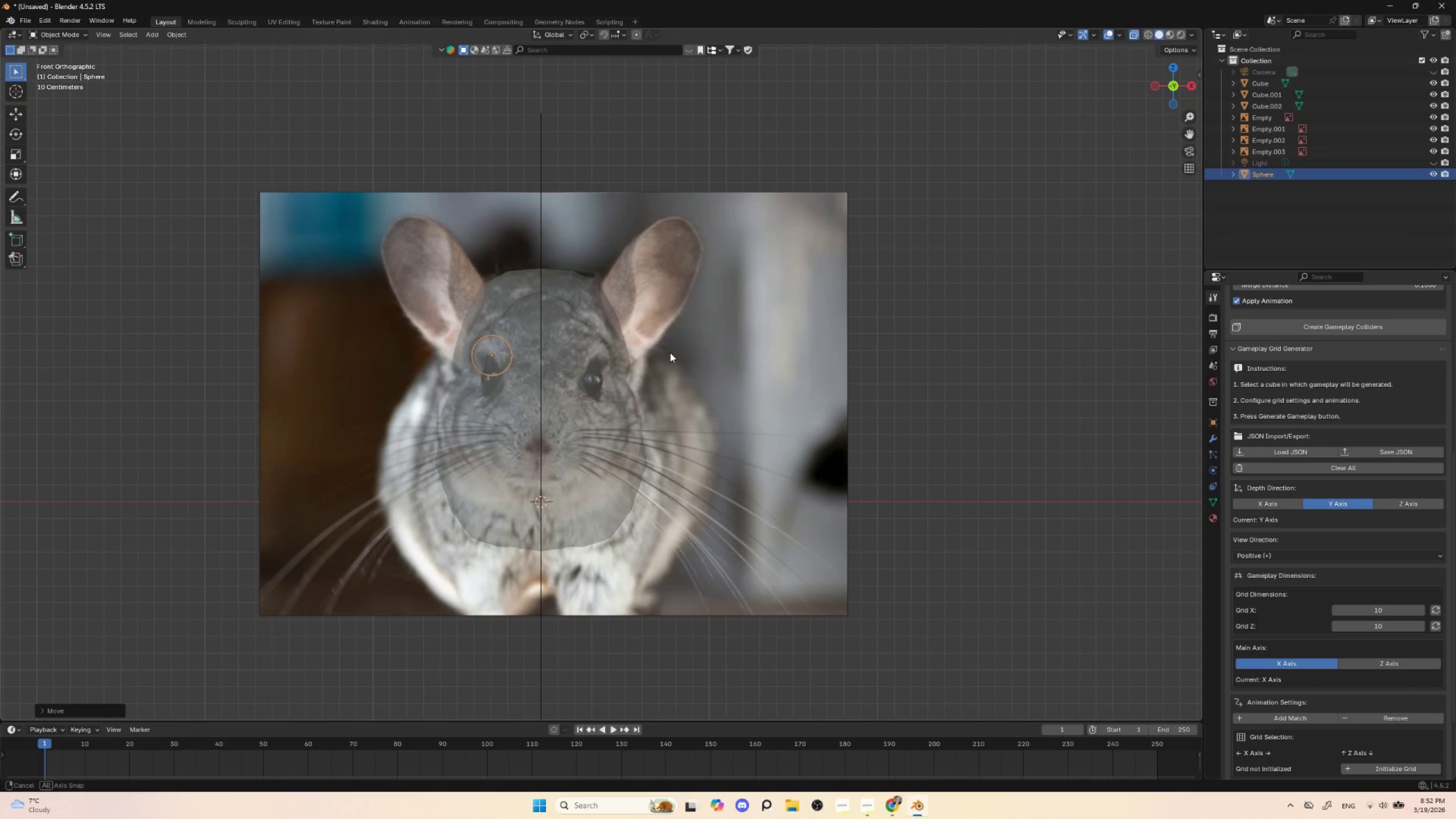 
key(Alt+AltLeft)
 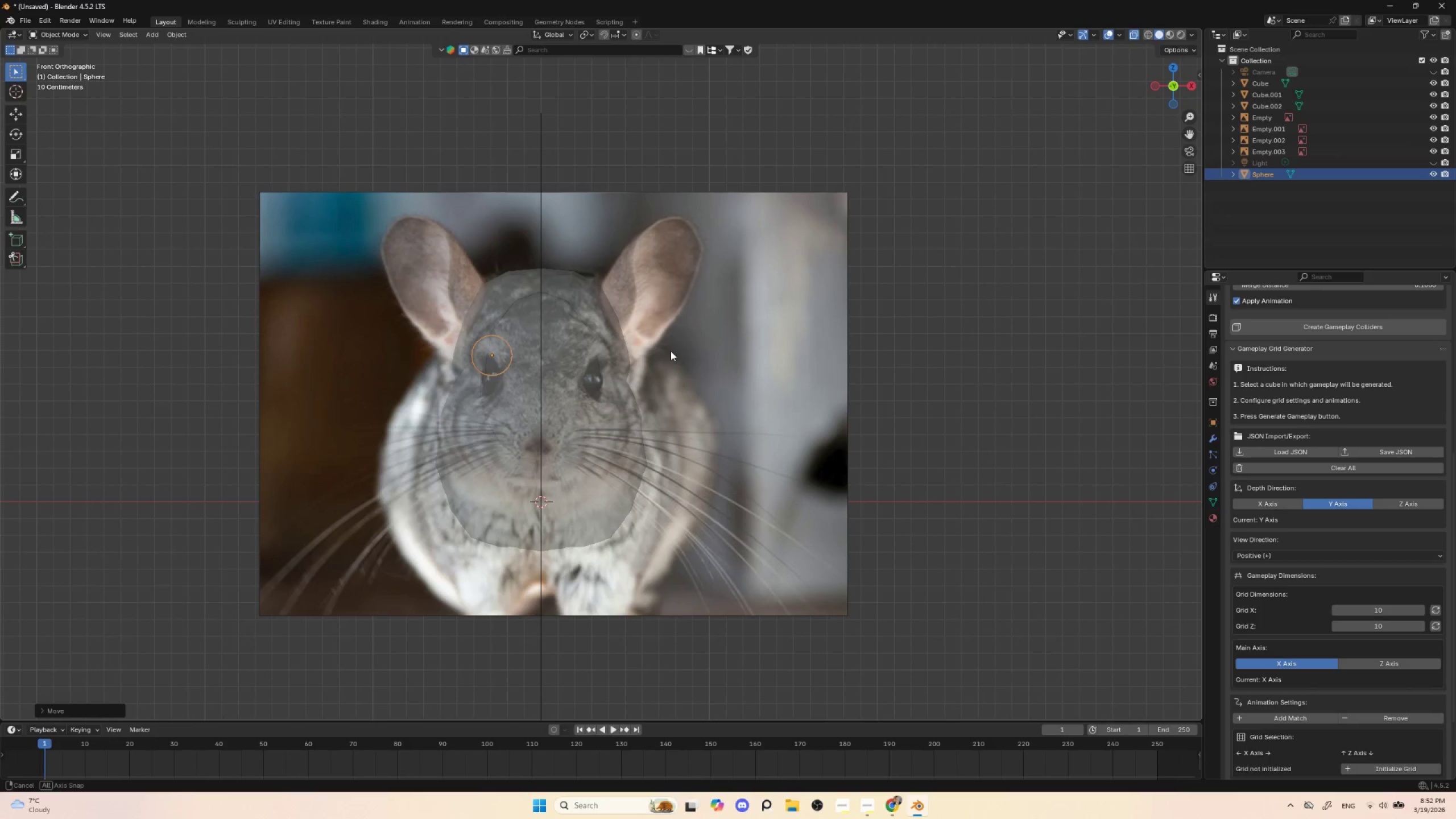 
key(Alt+AltLeft)
 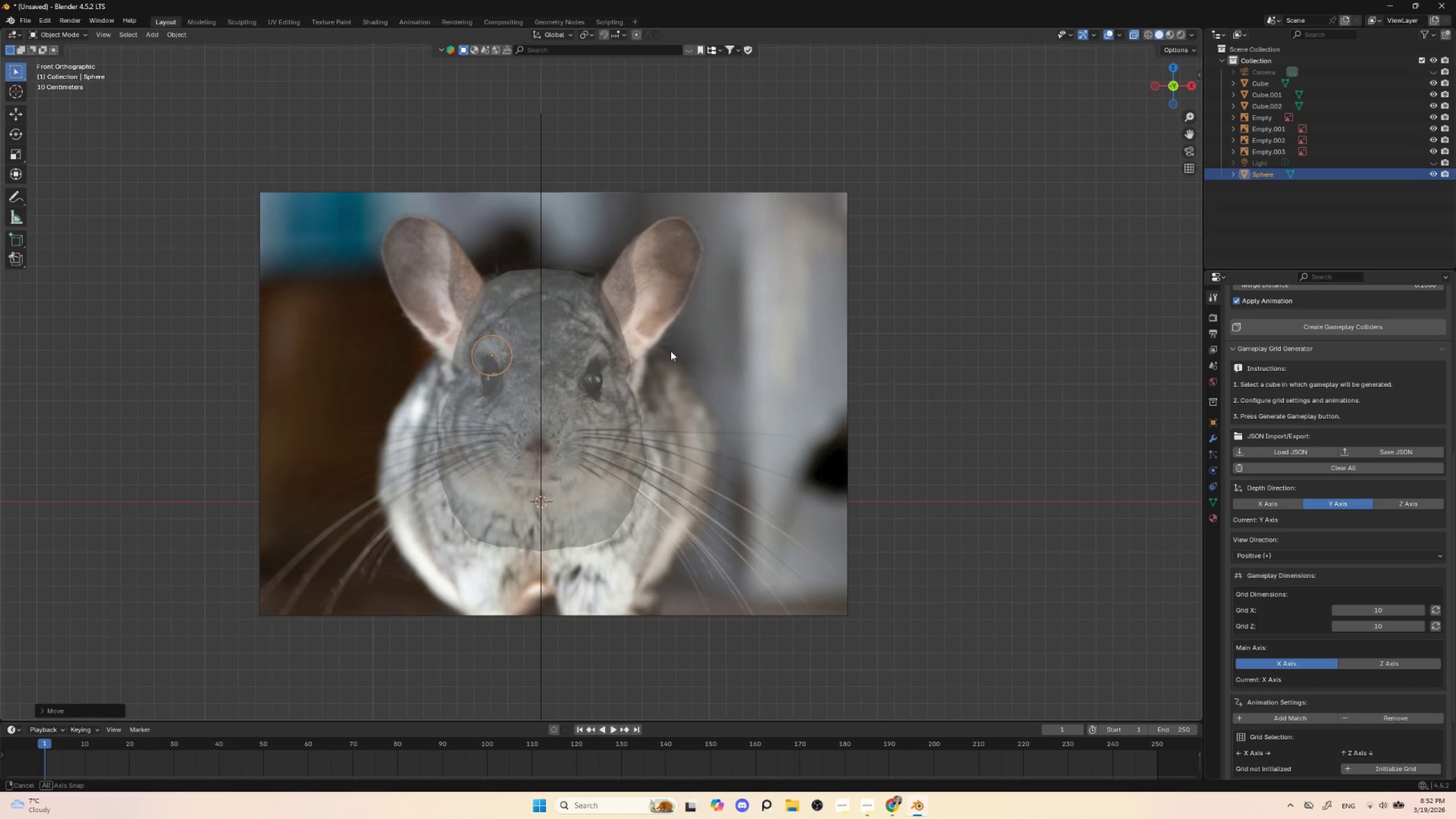 
key(Alt+AltLeft)
 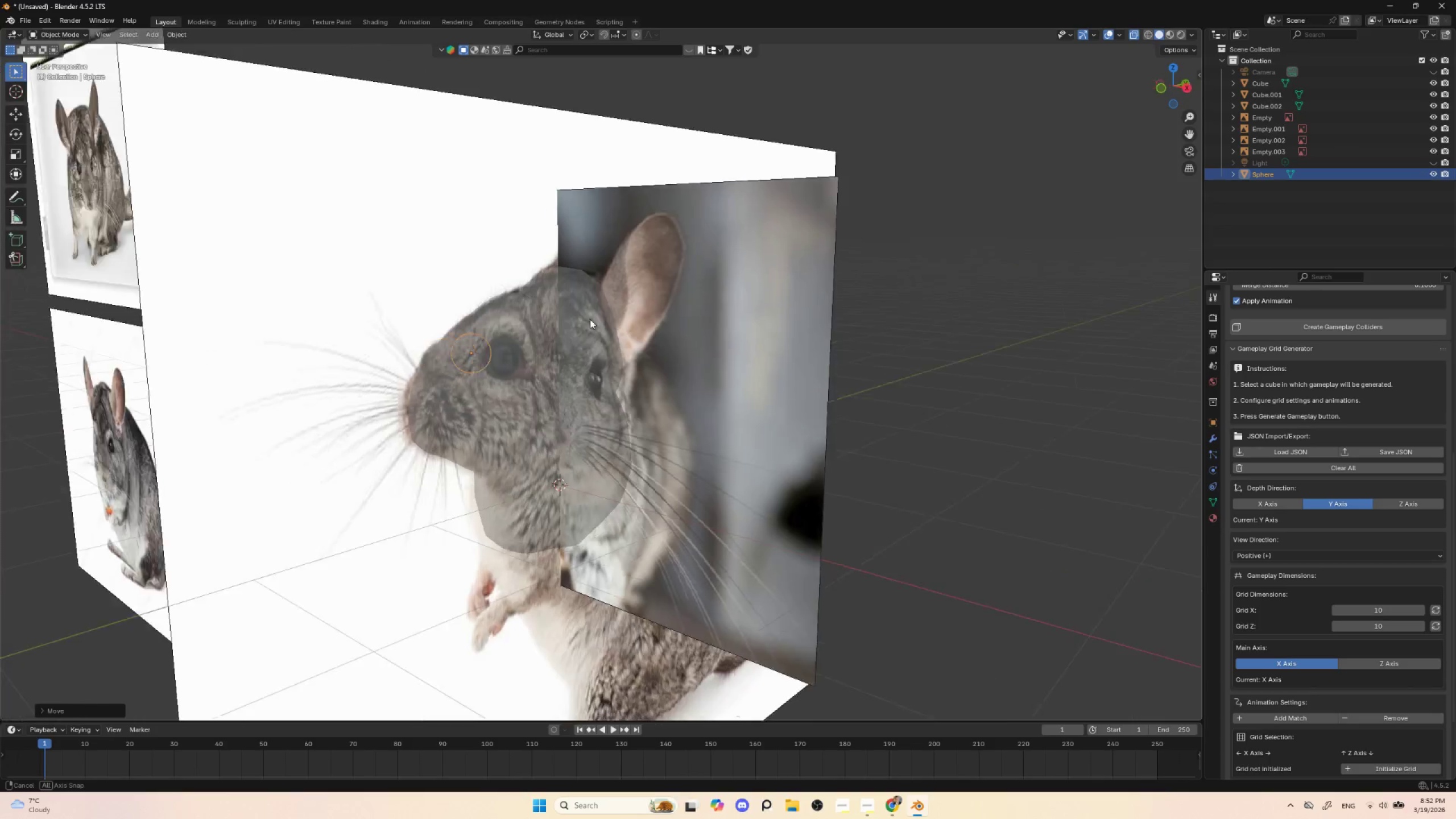 
hold_key(key=AltLeft, duration=0.41)
 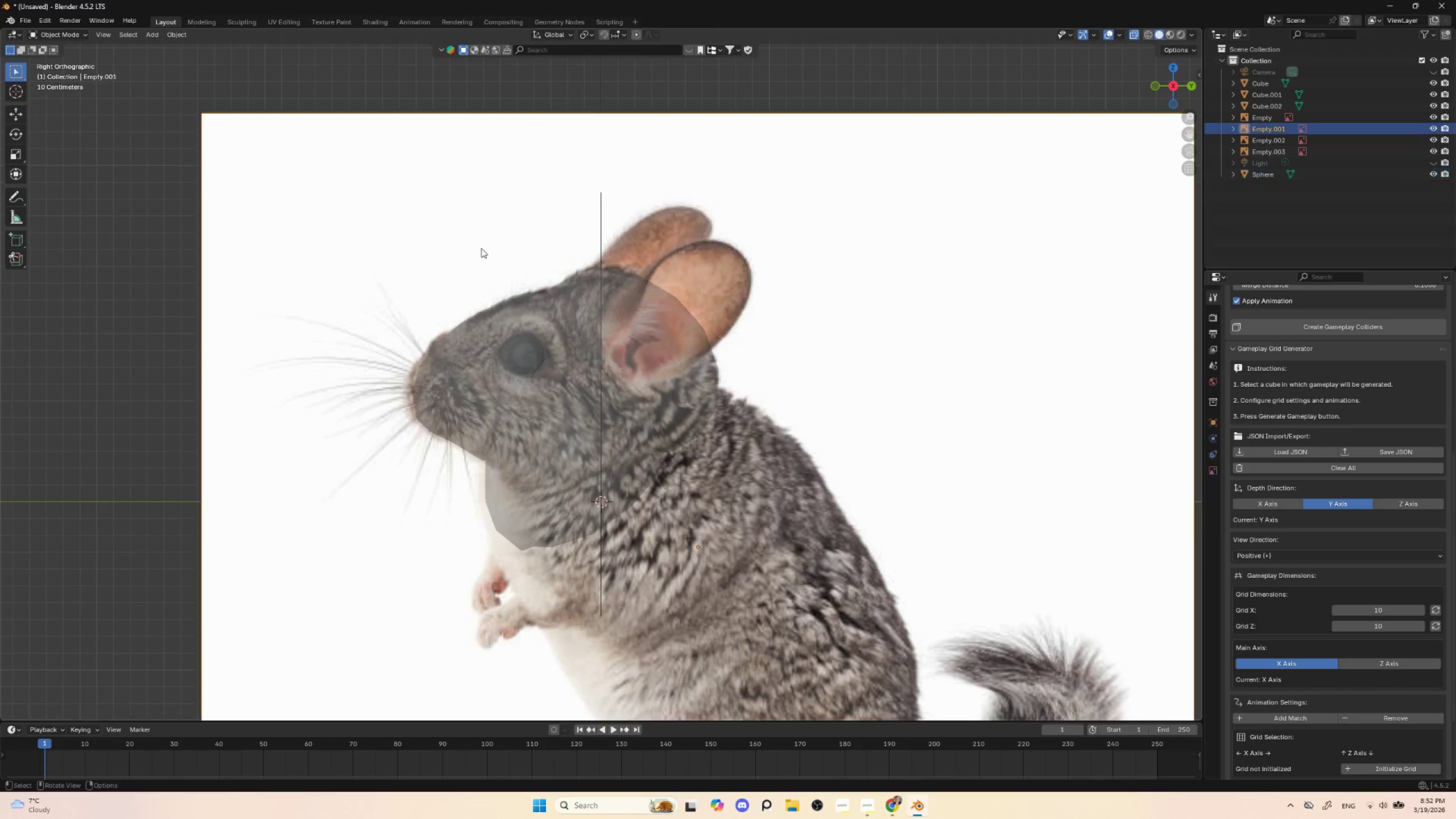 
hold_key(key=ControlLeft, duration=0.38)
 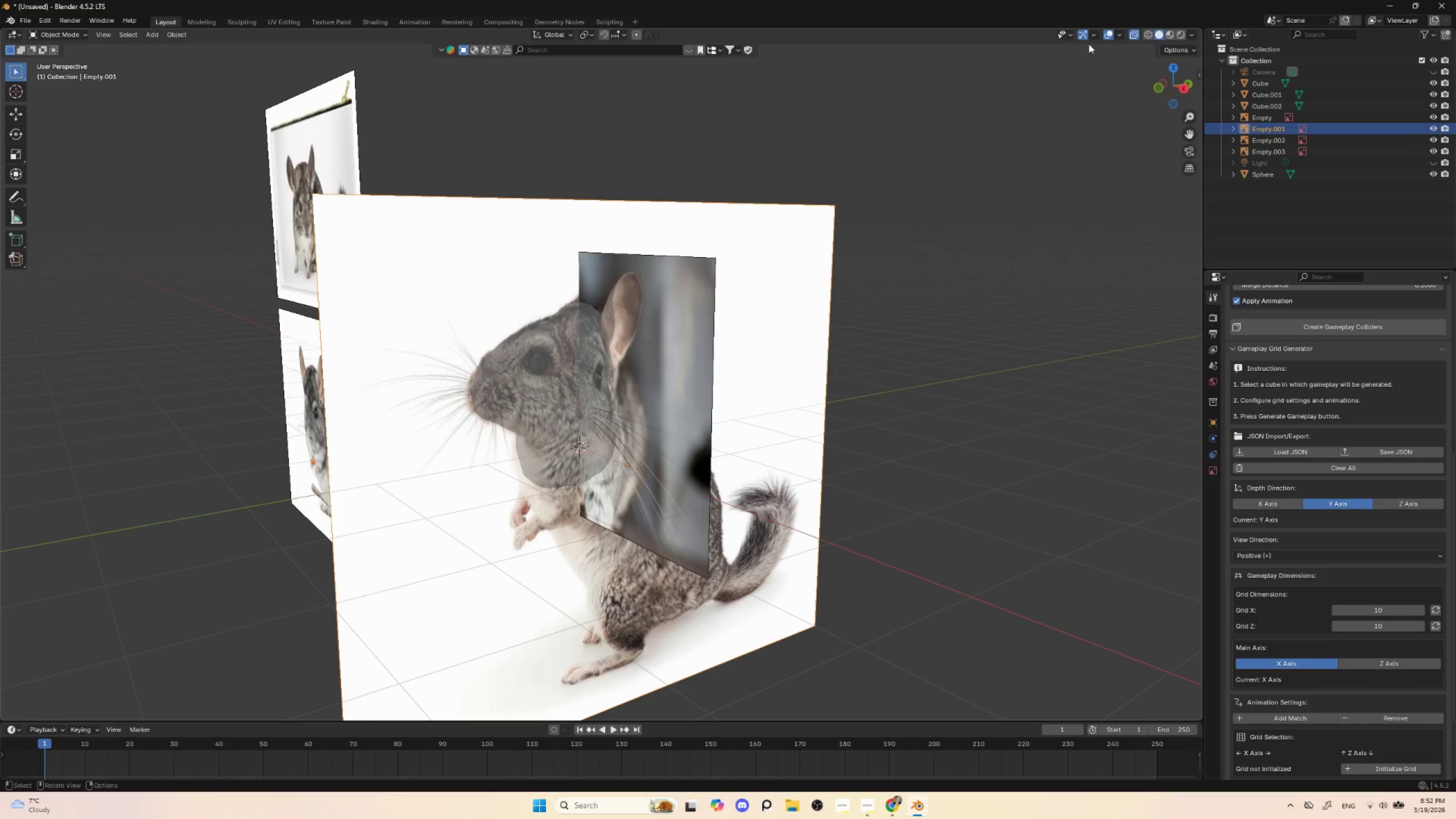 
left_click([1110, 36])
 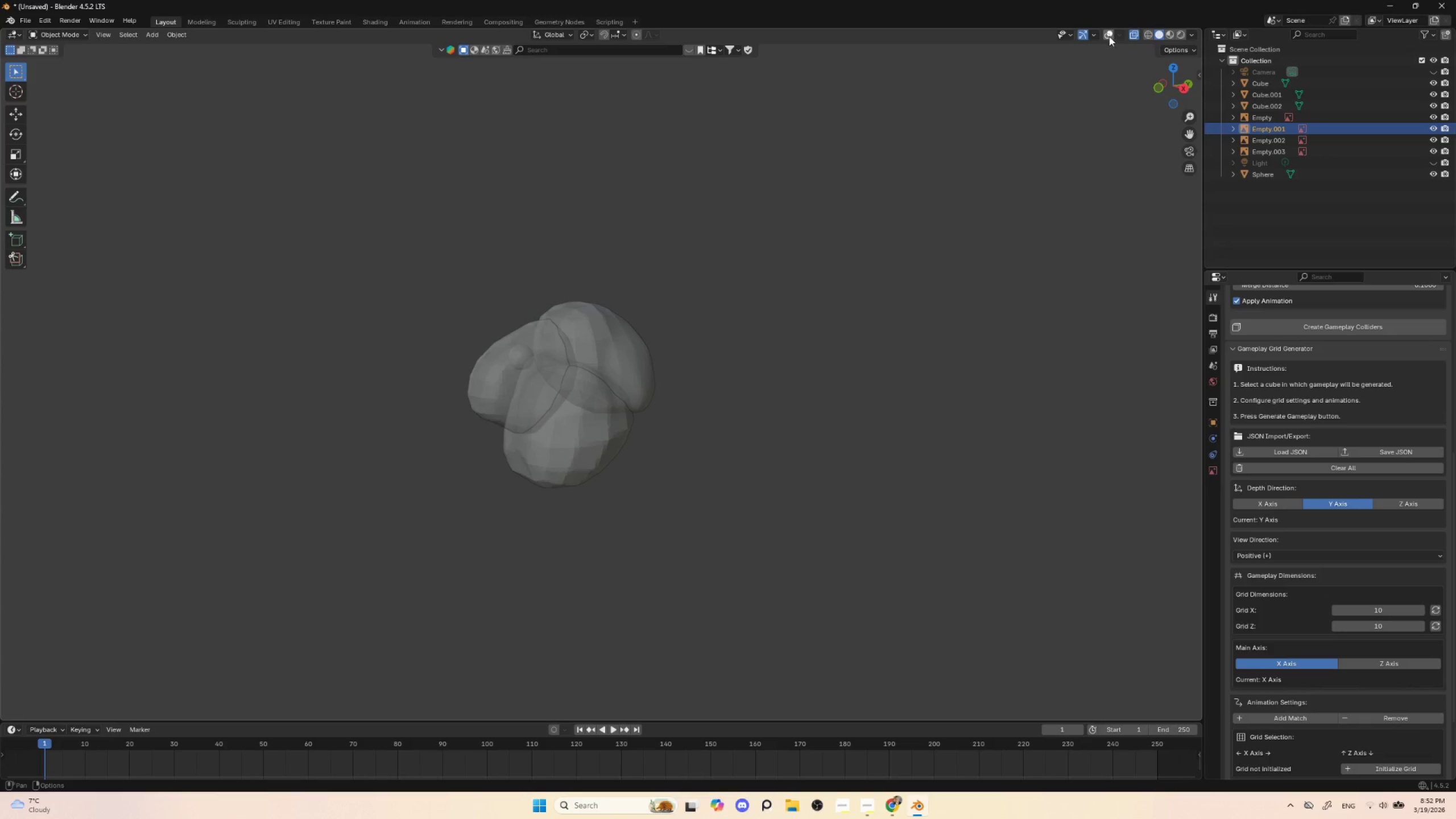 
left_click([1110, 36])
 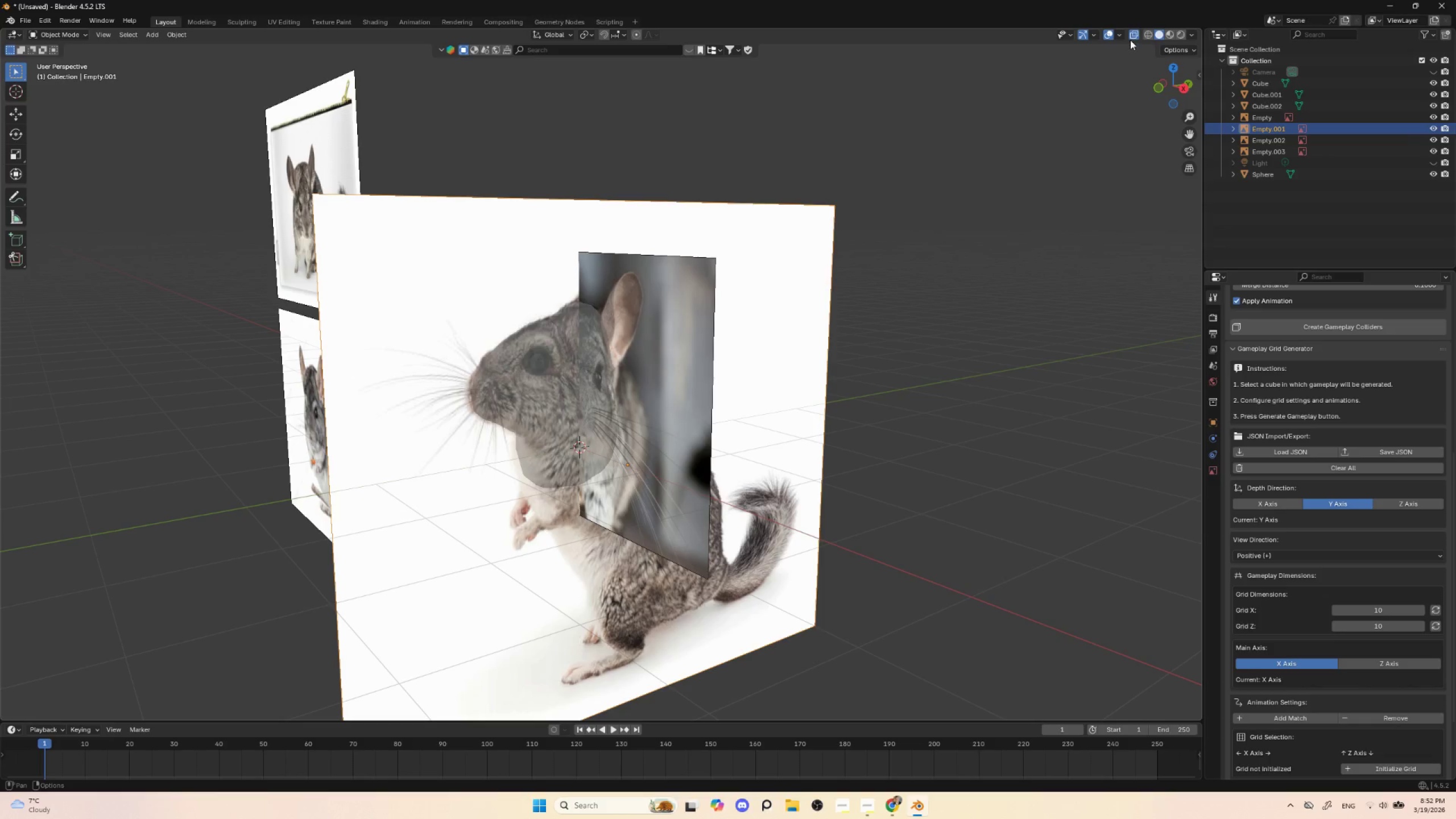 
left_click([1134, 36])
 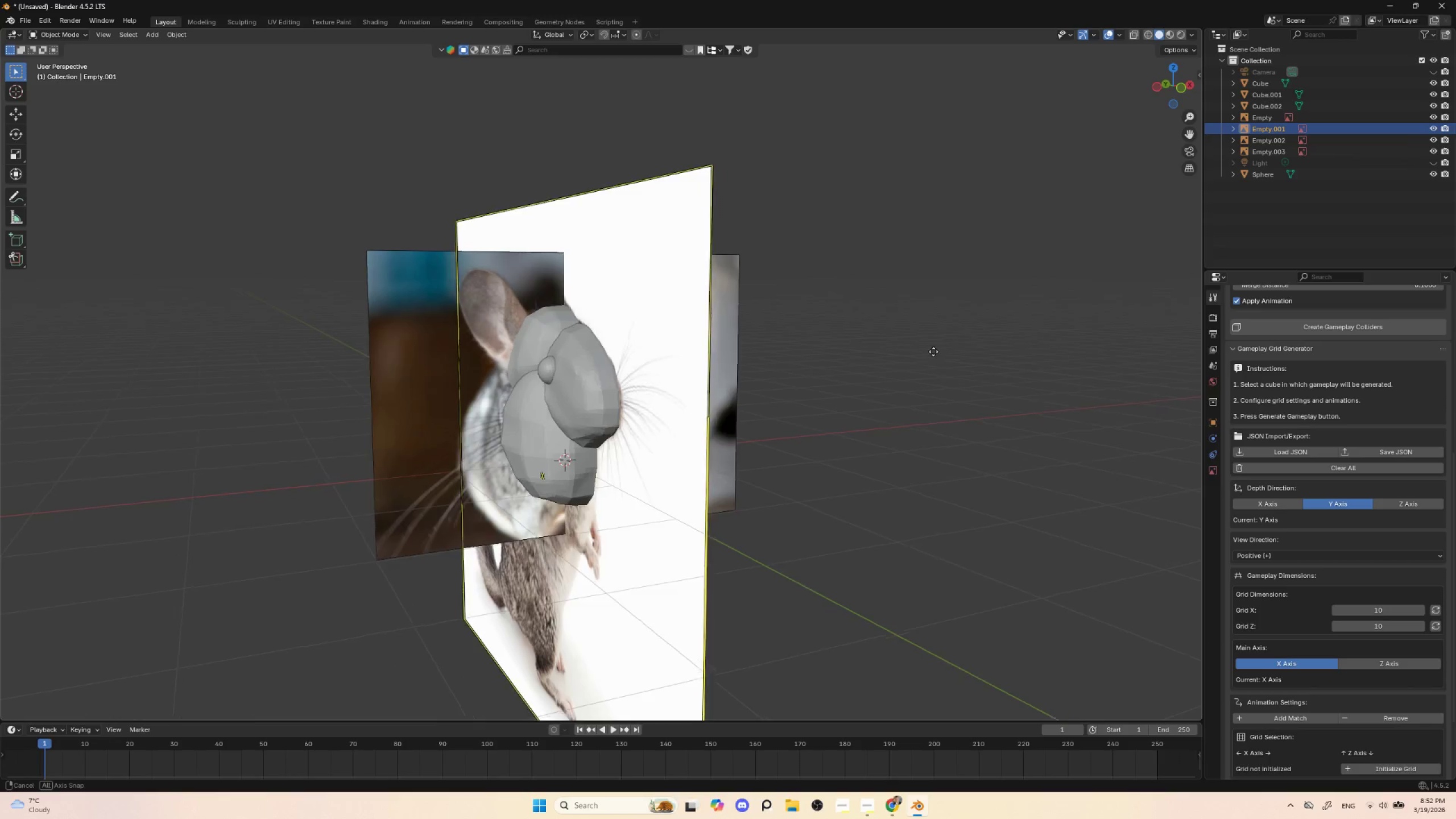 
hold_key(key=AltLeft, duration=0.55)
 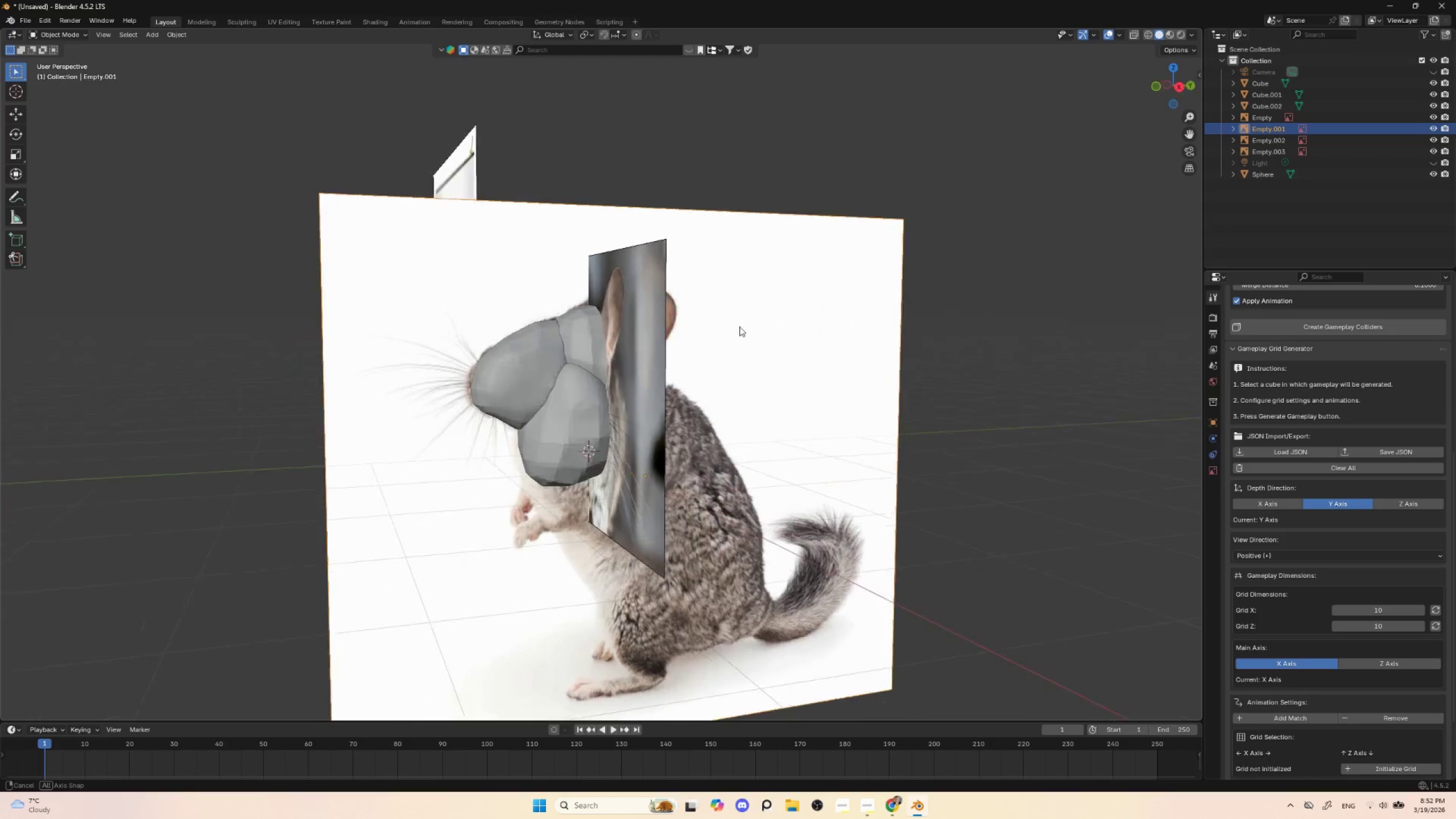 
hold_key(key=AltLeft, duration=0.39)
 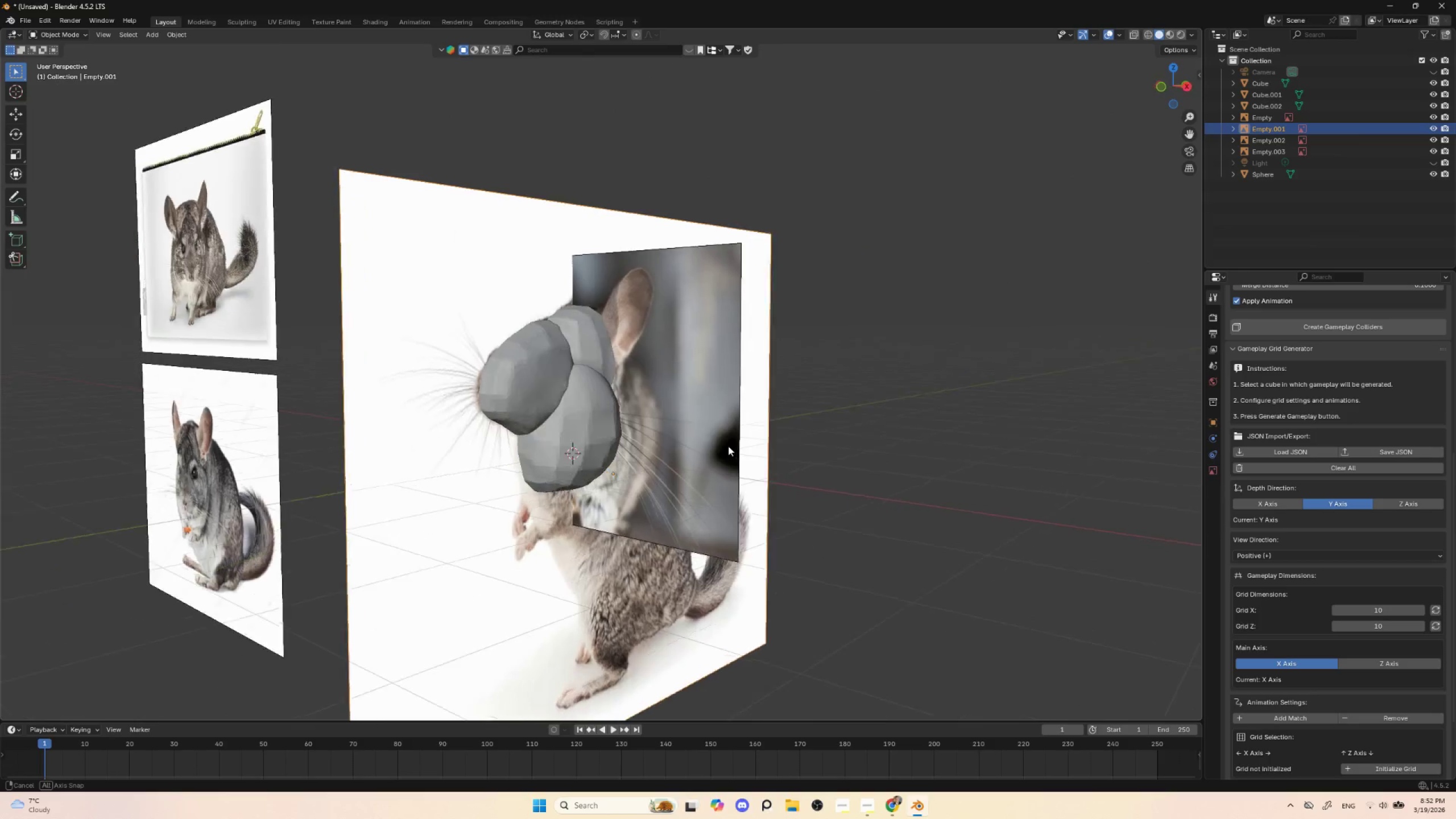 
wait(5.34)
 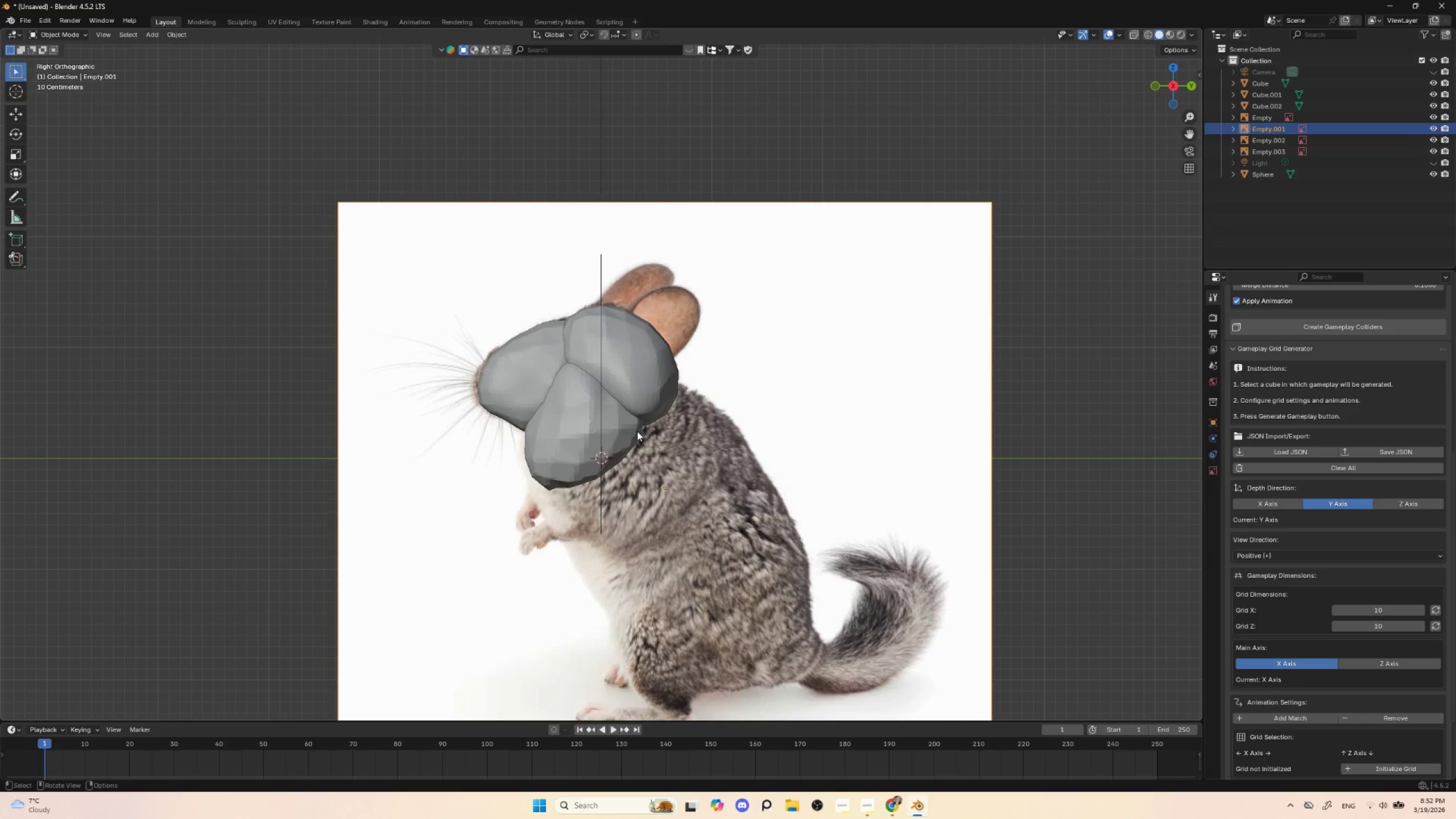 
hold_key(key=AltLeft, duration=0.42)
 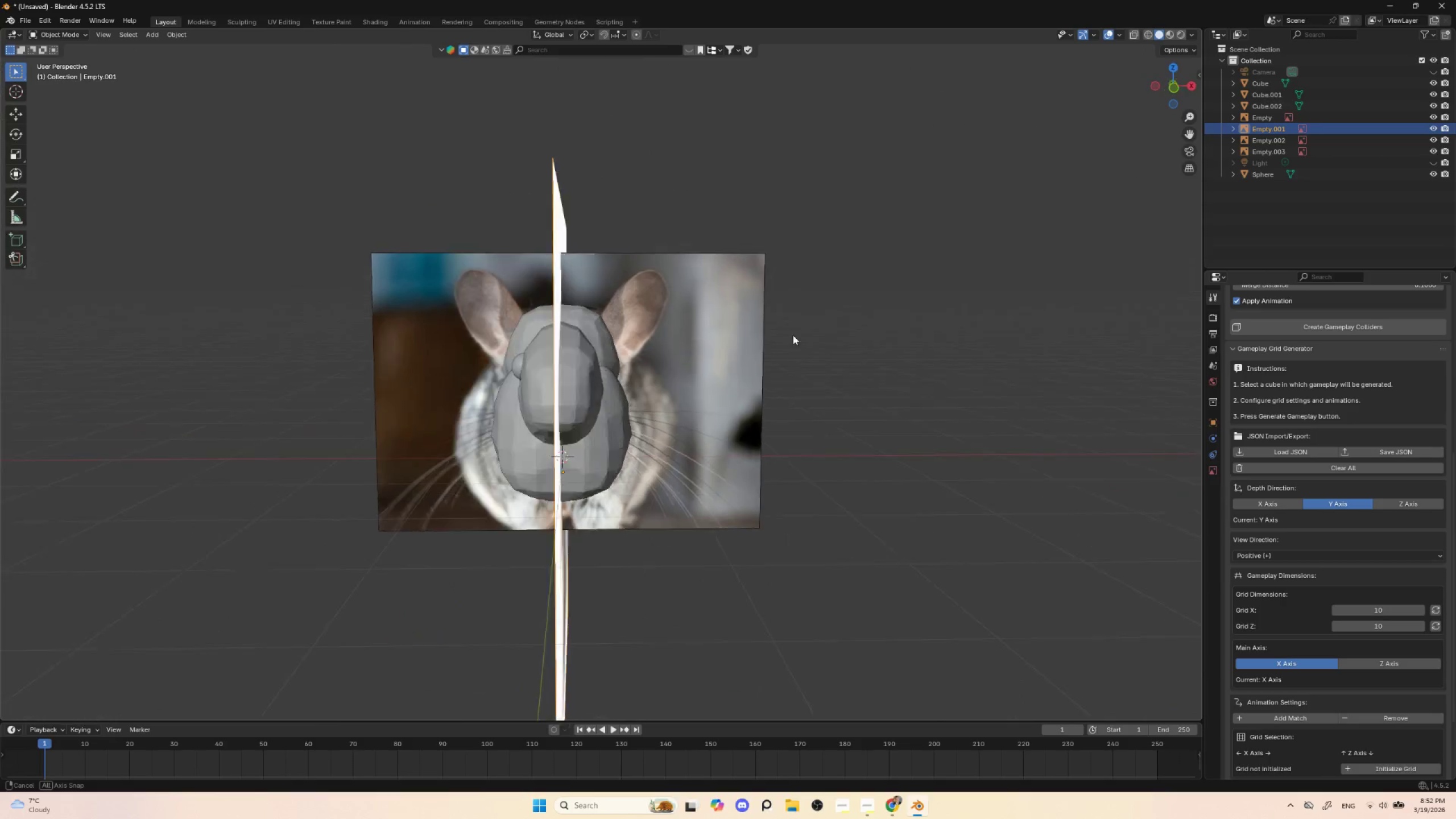 
key(Alt+AltLeft)
 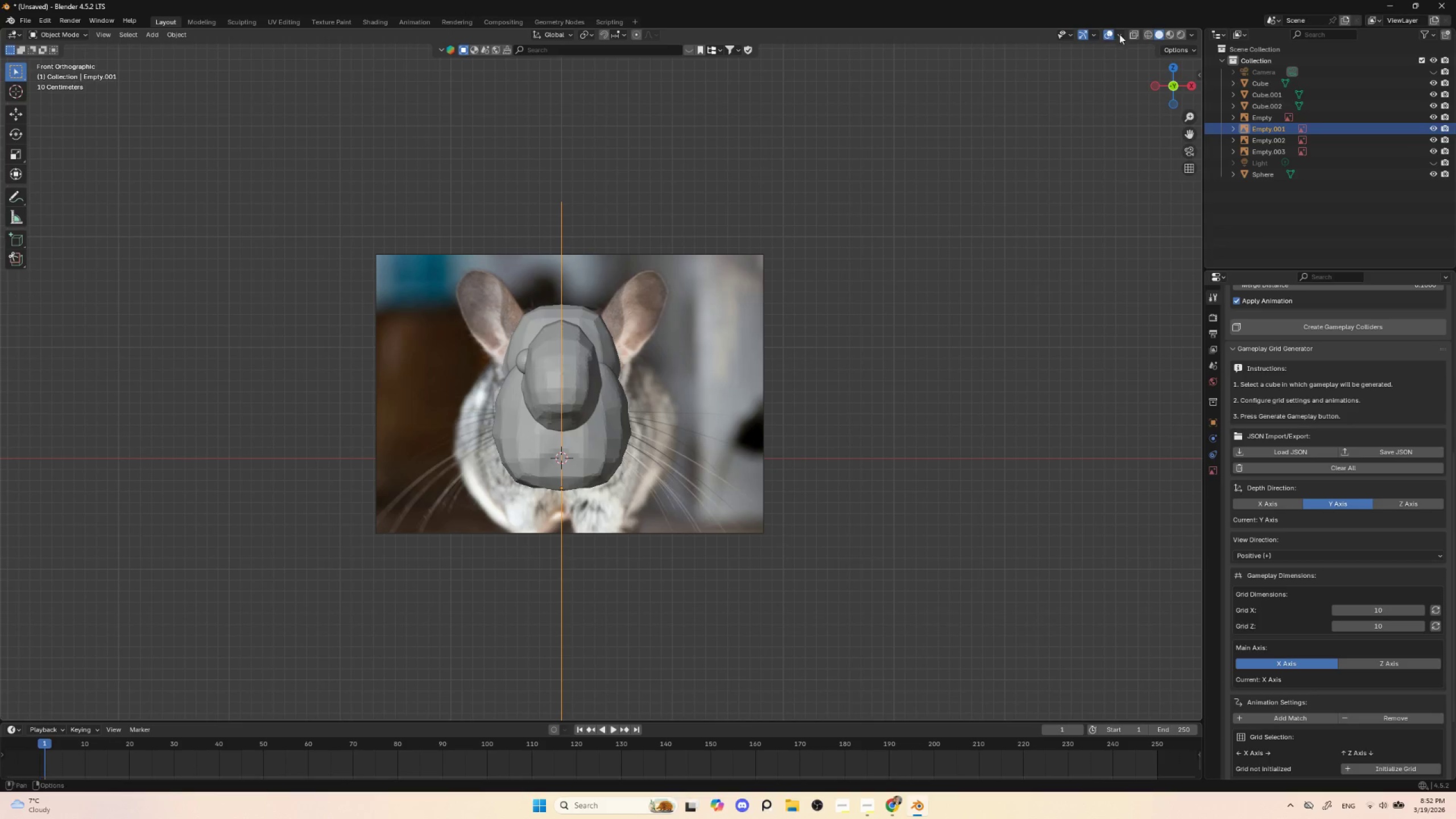 
left_click([1133, 34])
 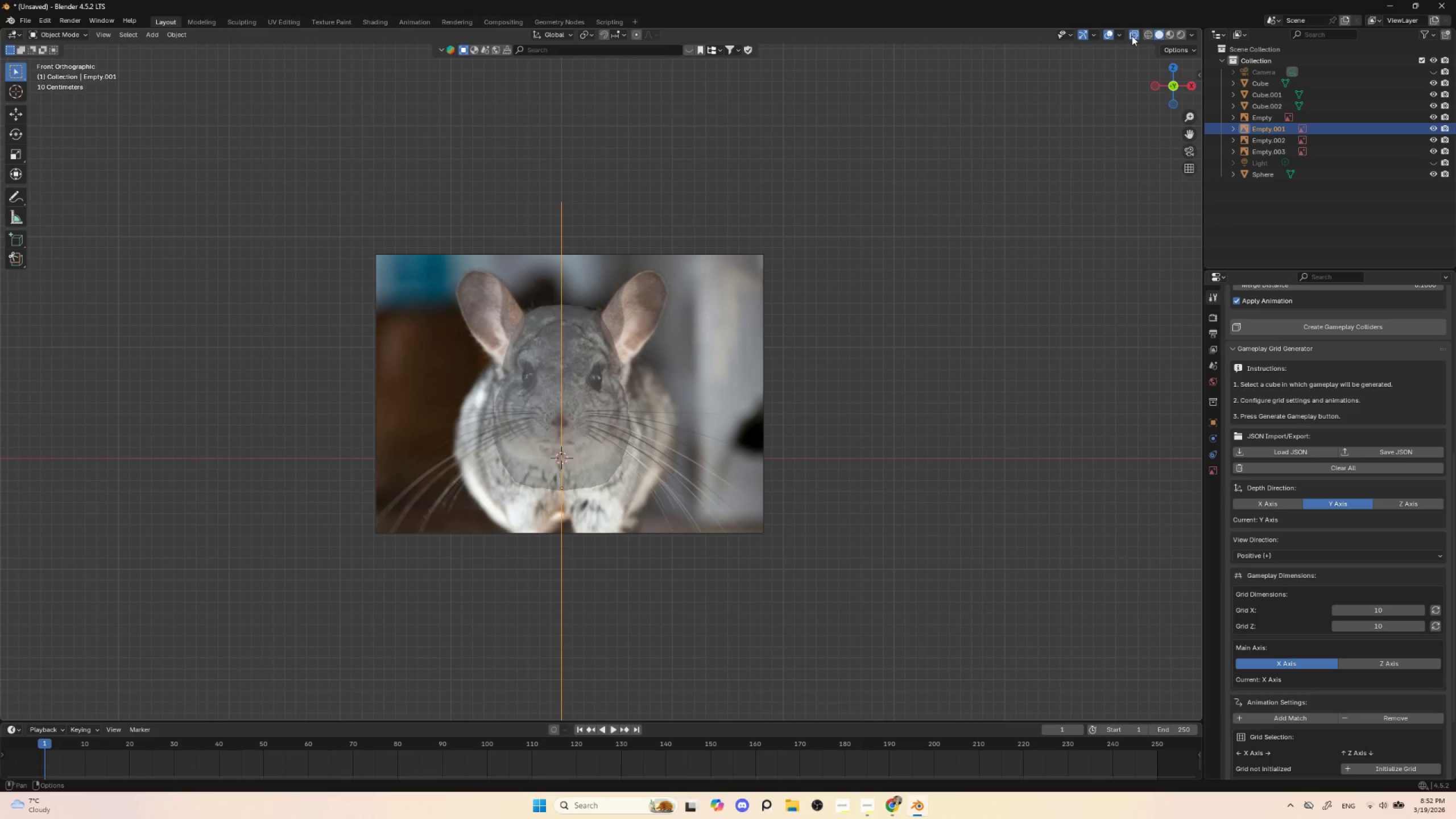 
left_click([1131, 36])
 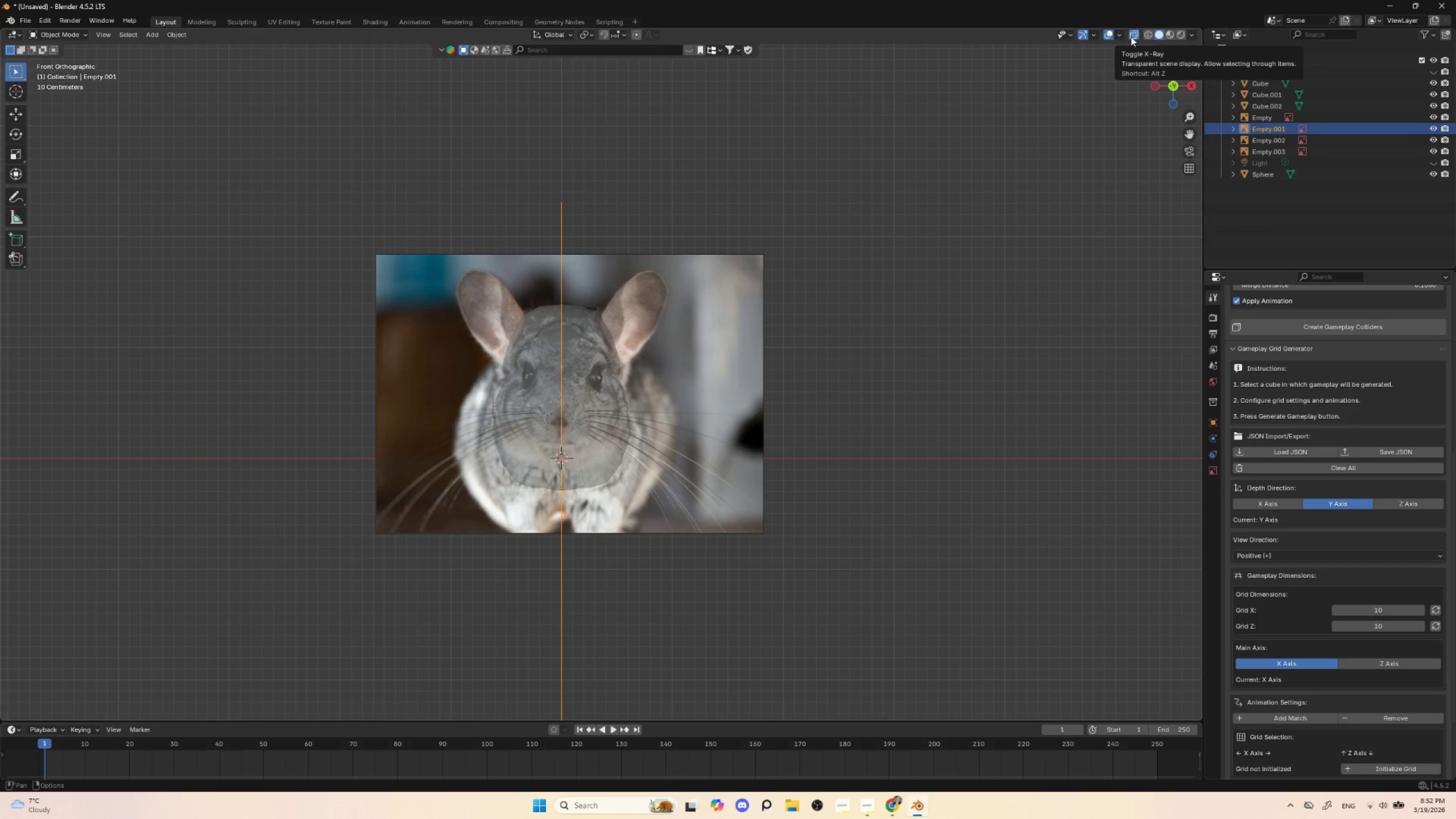 
left_click([1131, 36])
 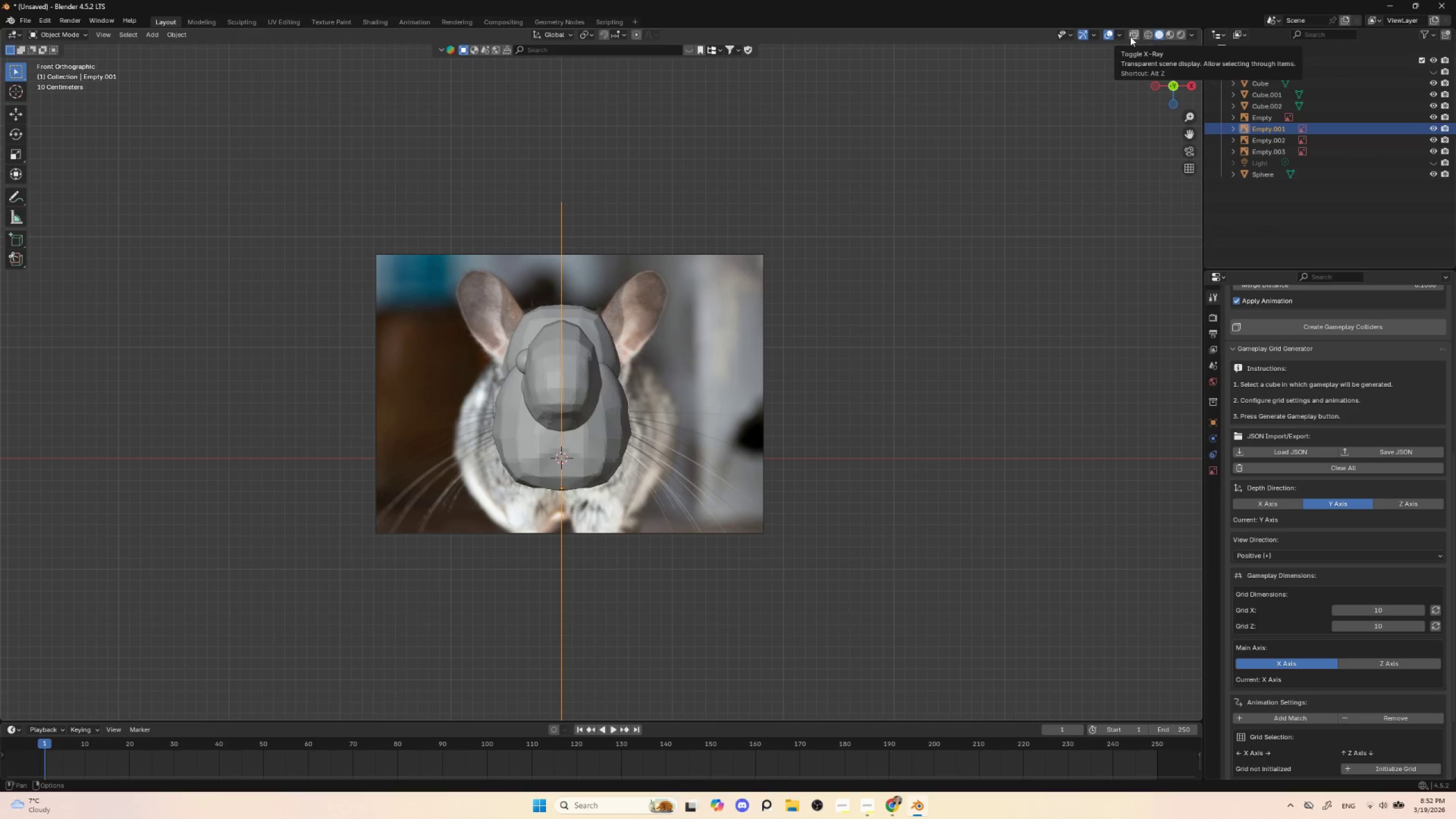 
left_click([1131, 36])
 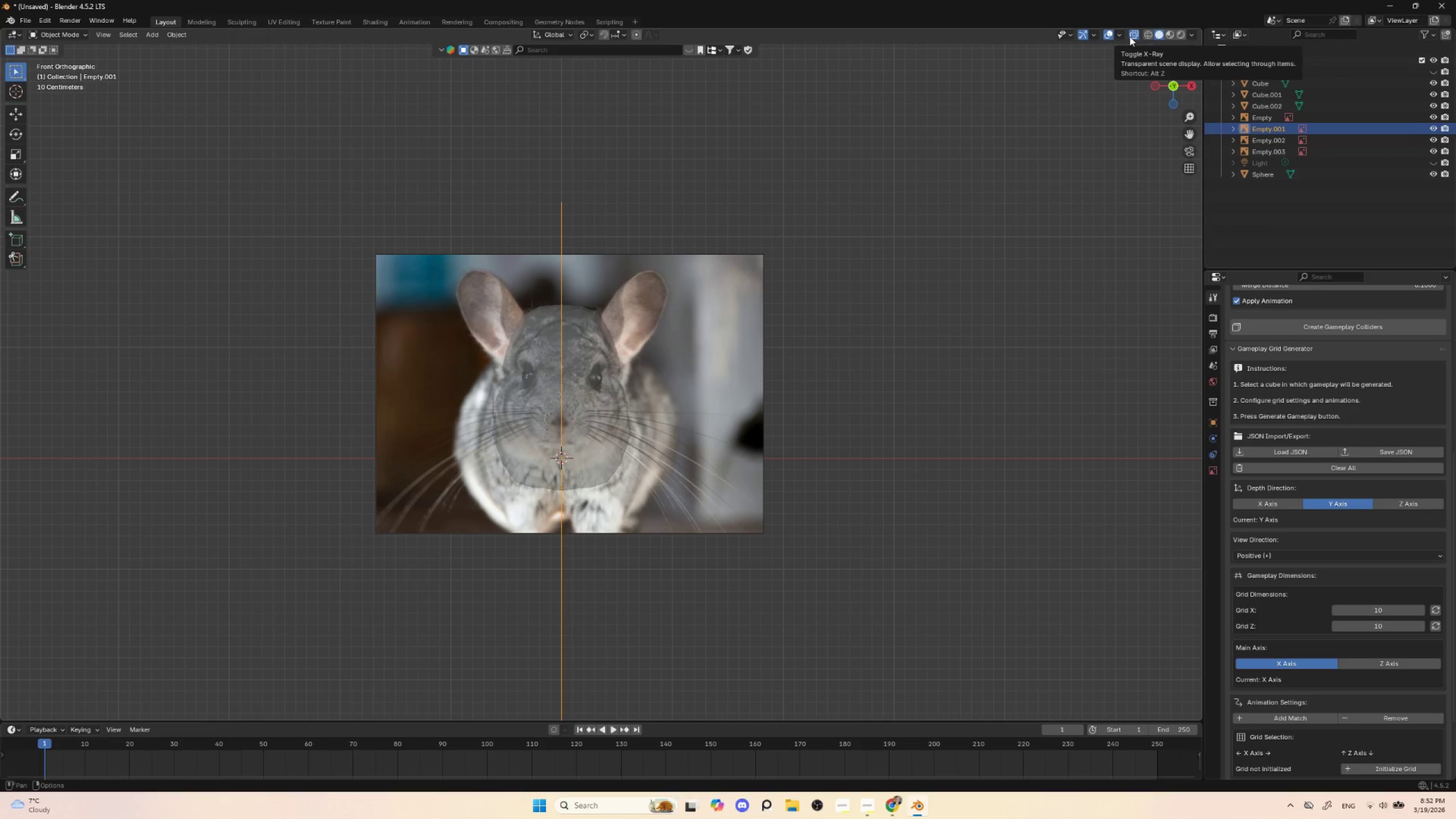 
left_click([1131, 36])
 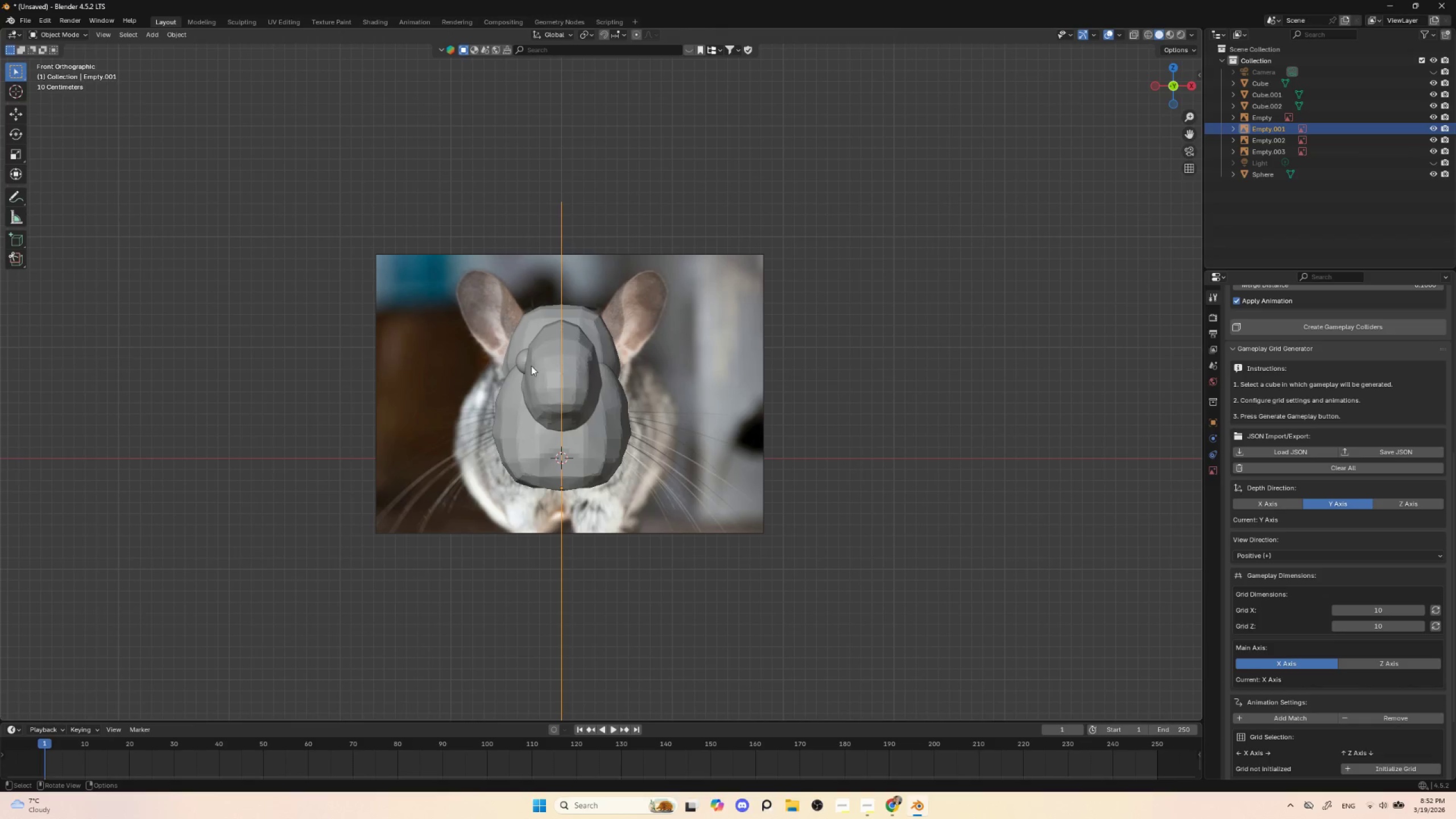 
left_click([522, 362])
 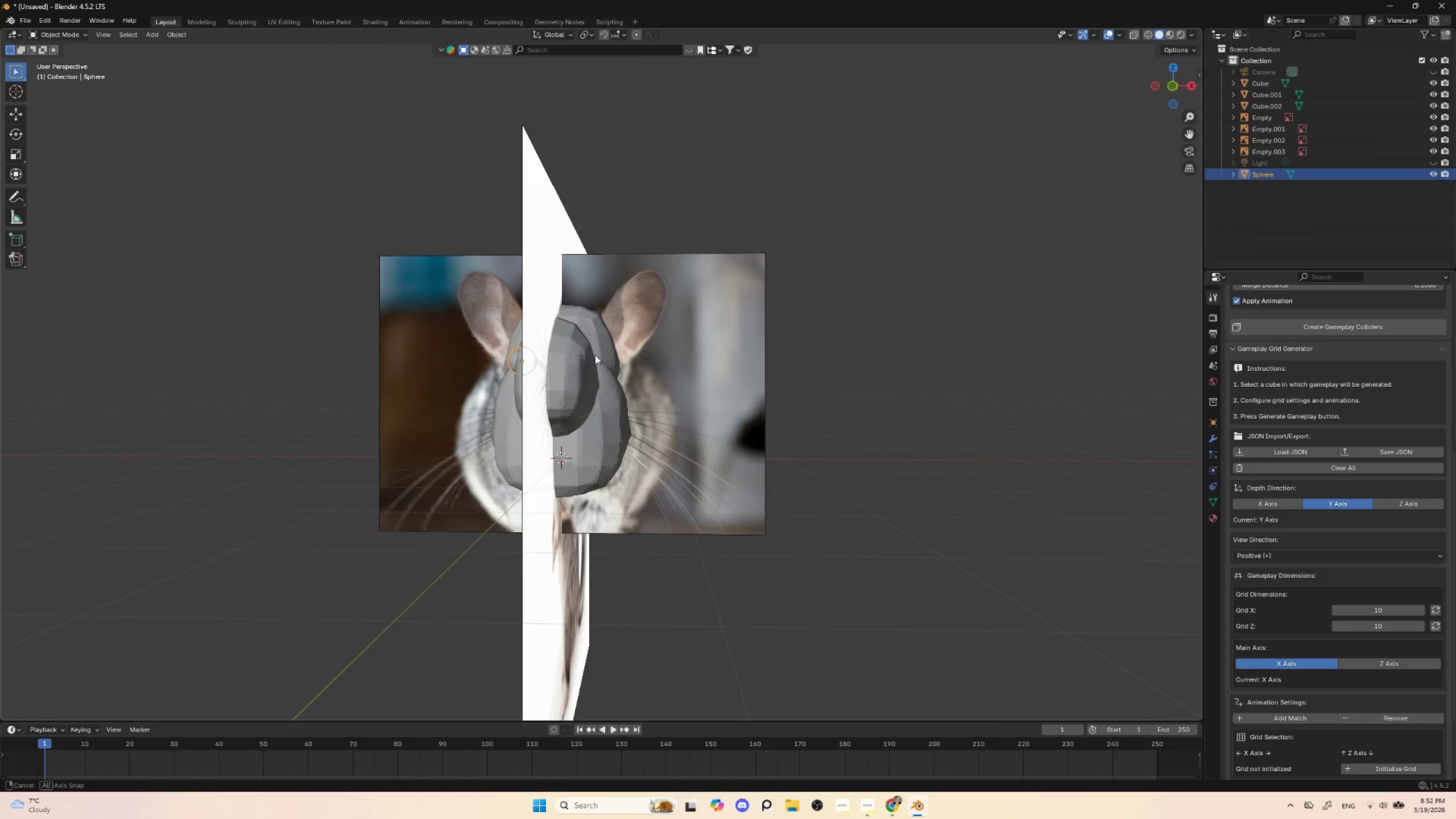 
hold_key(key=AltLeft, duration=0.52)
 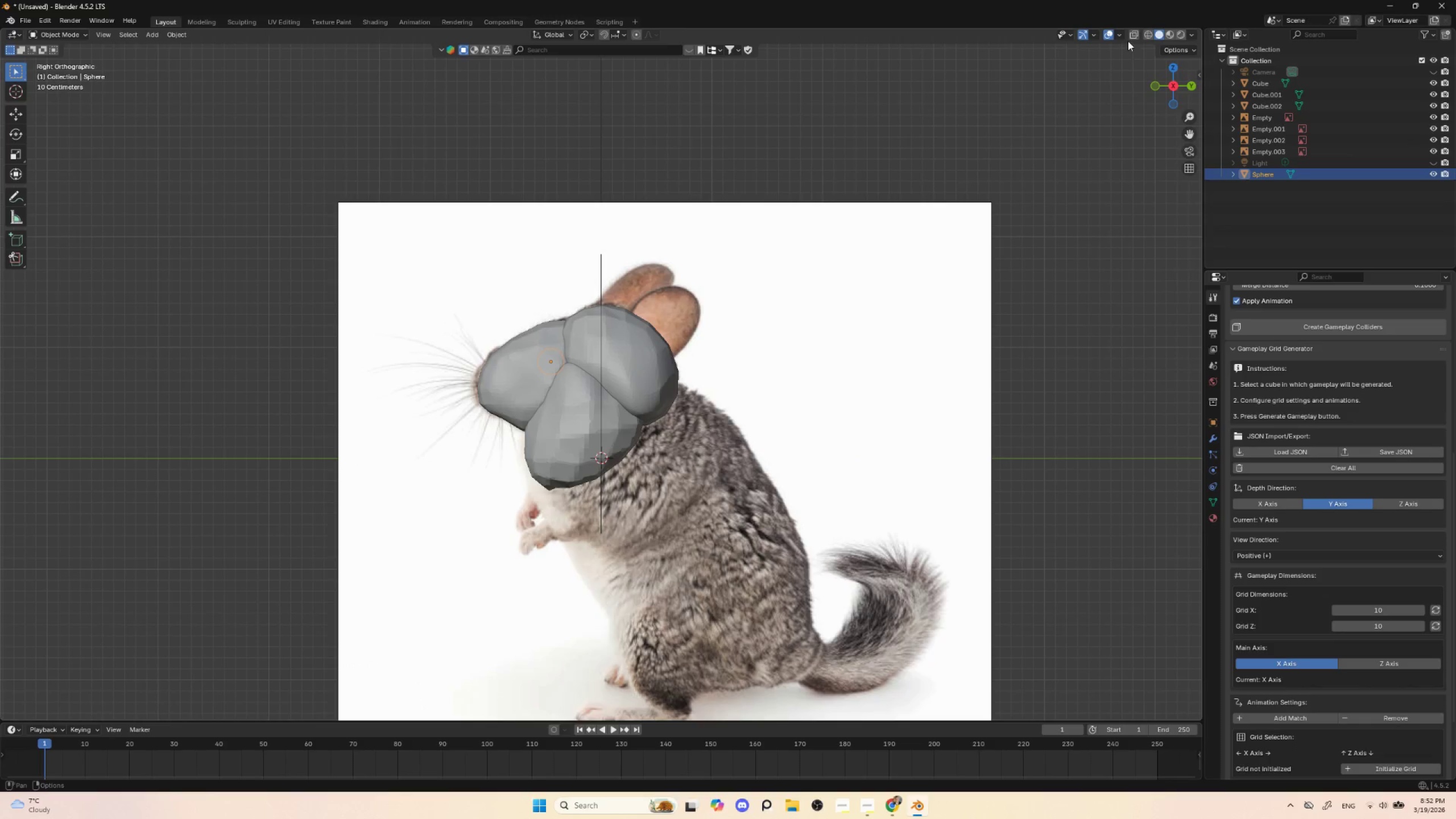 
left_click([1132, 35])
 